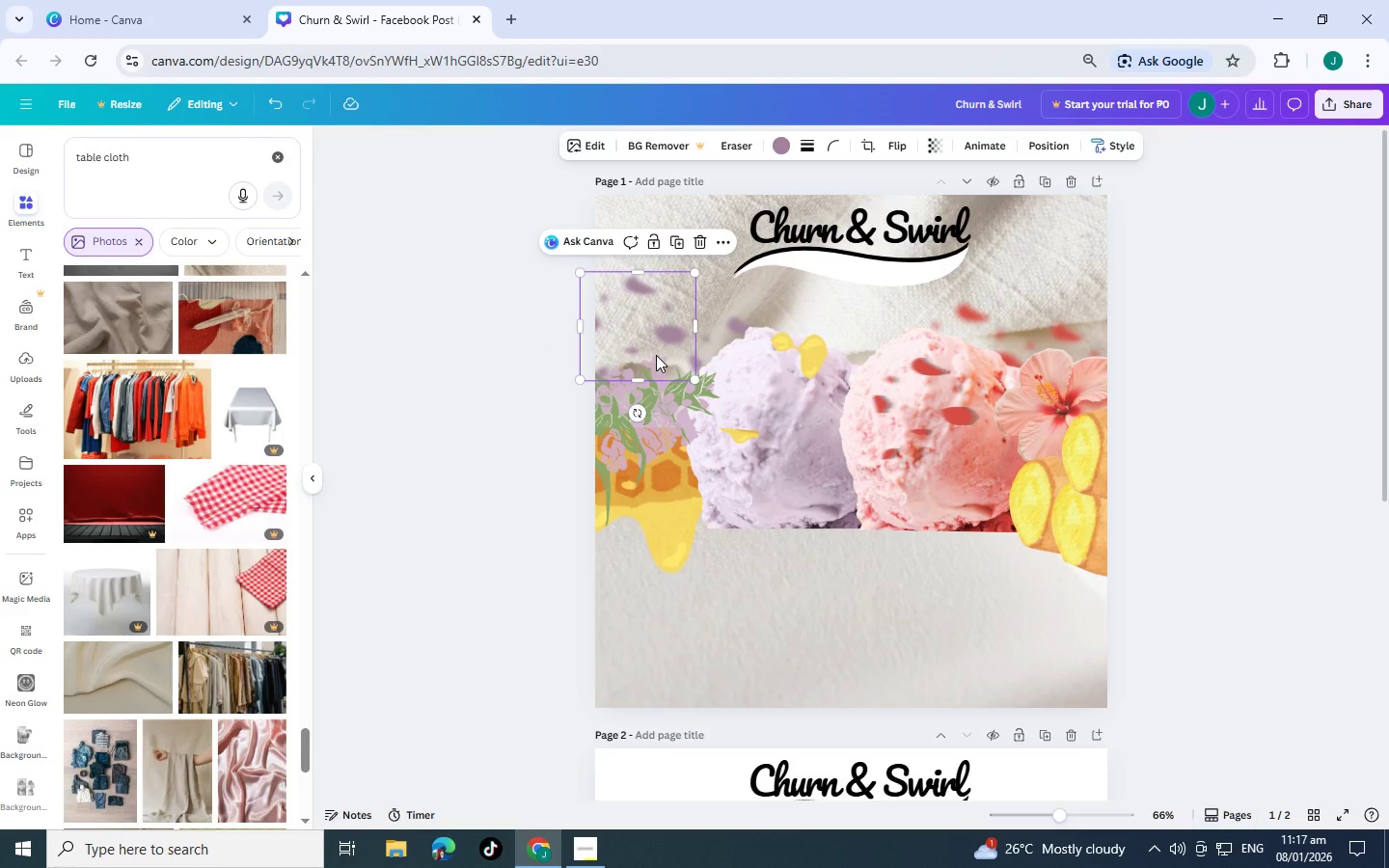 
key(Control+BracketLeft)
 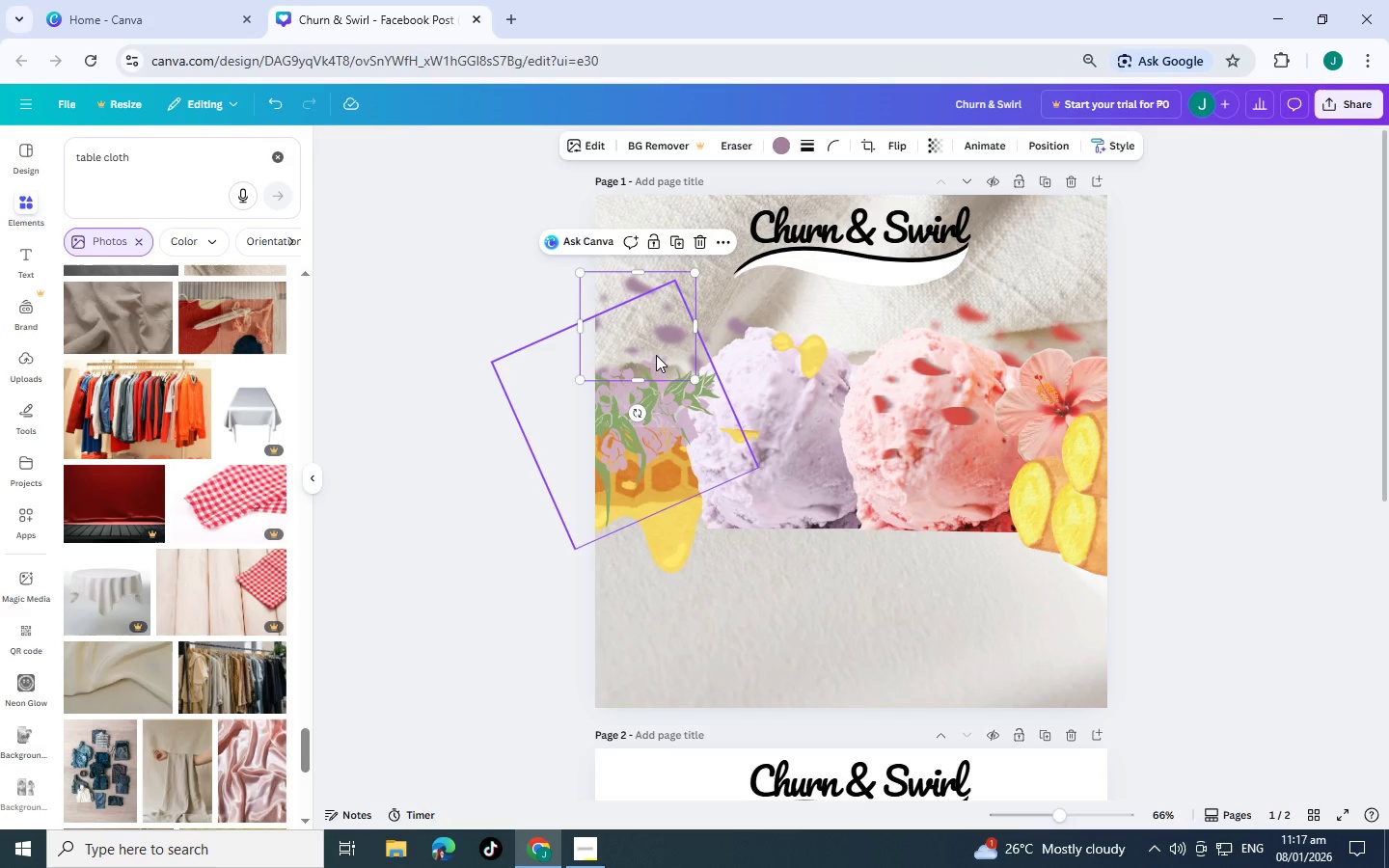 
key(Control+BracketLeft)
 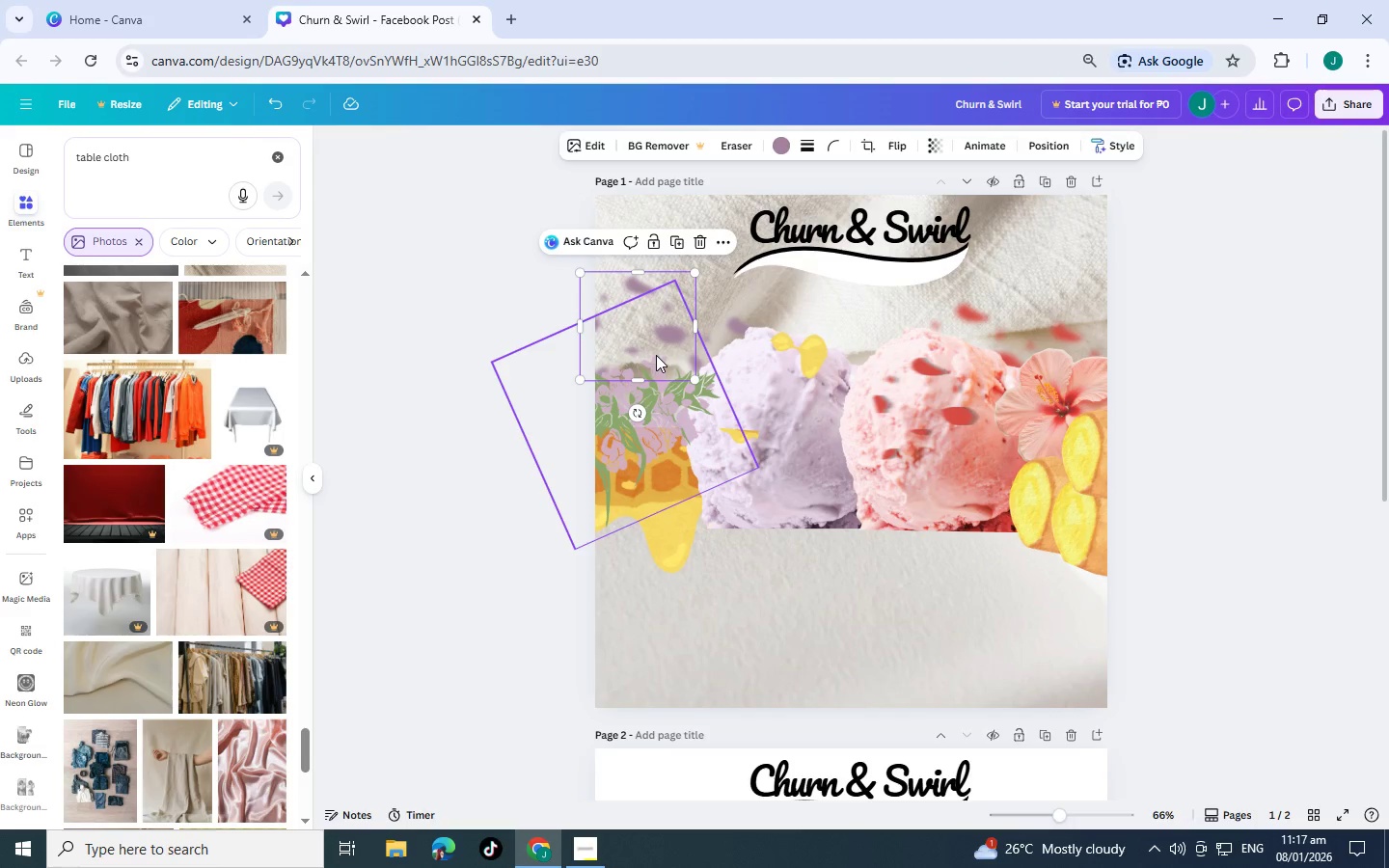 
key(Control+BracketLeft)
 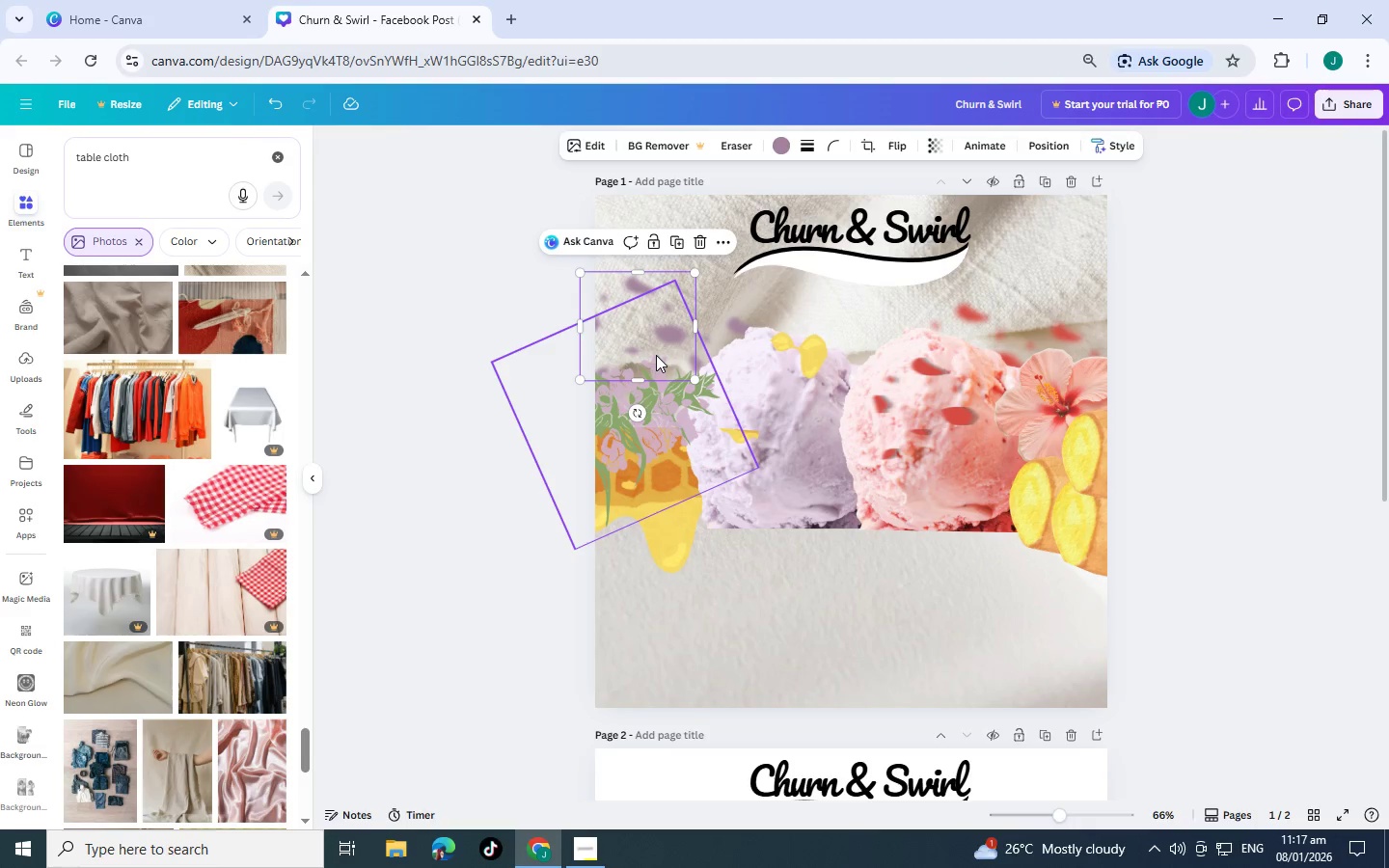 
key(Control+BracketLeft)
 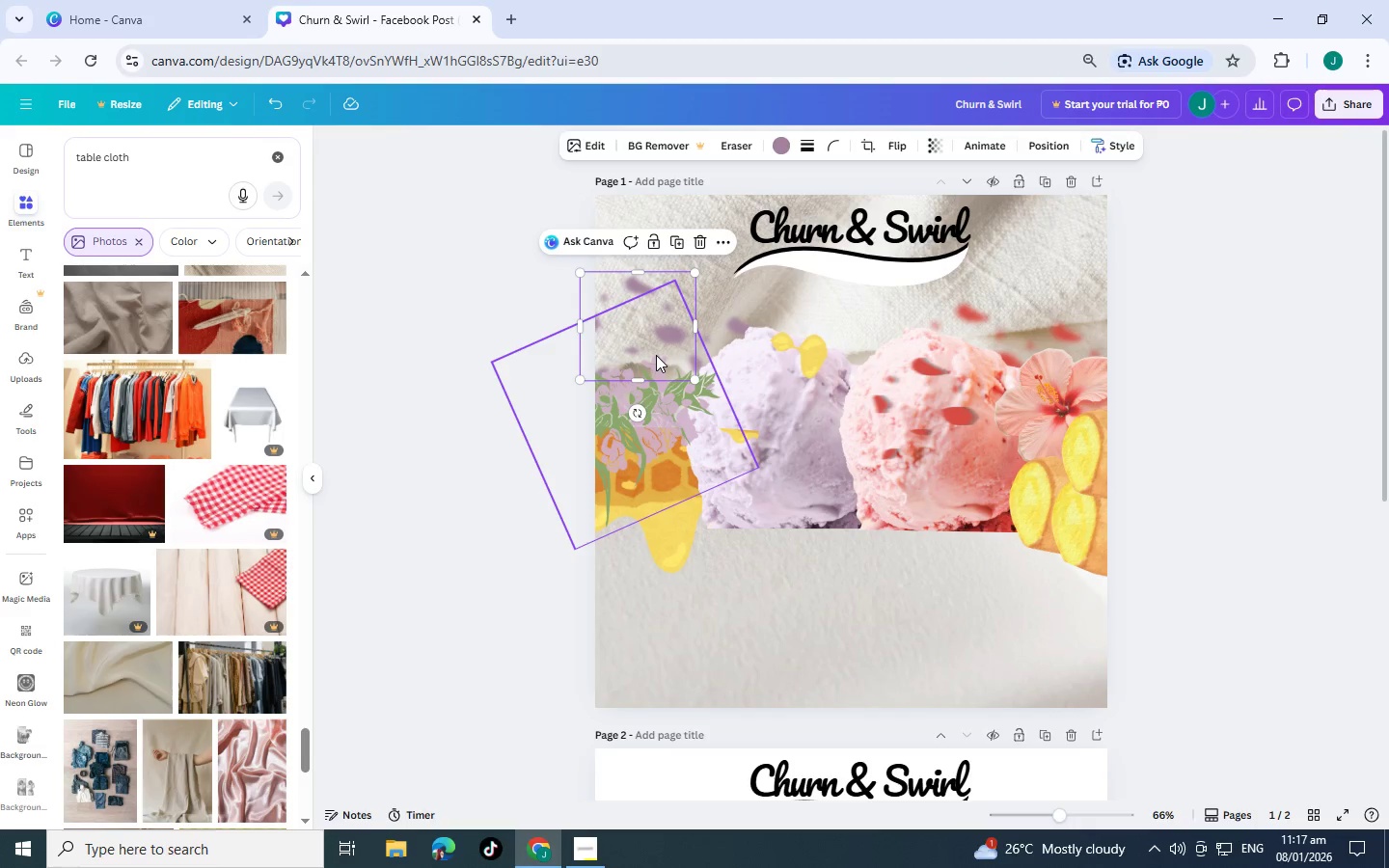 
key(Control+BracketLeft)
 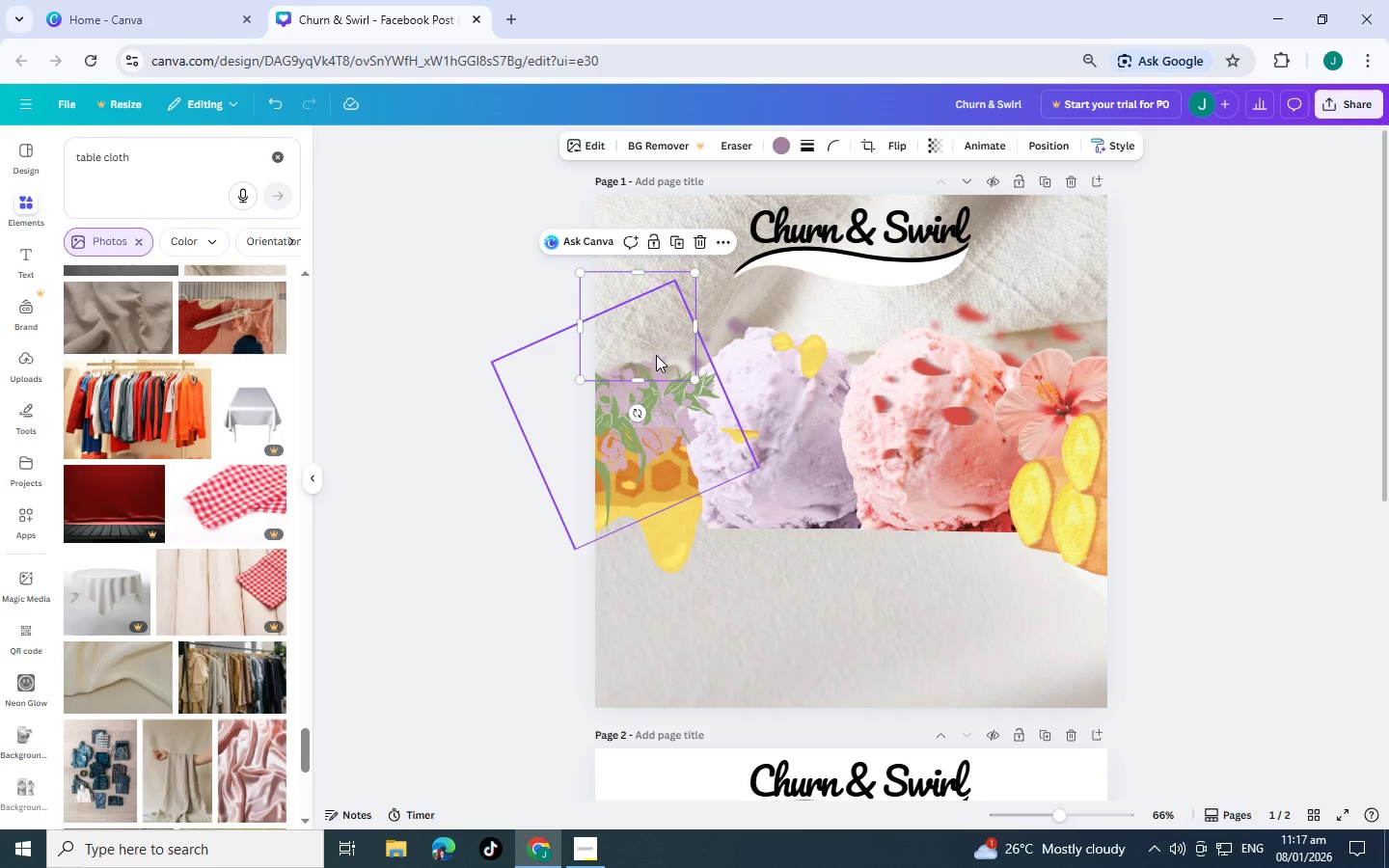 
key(Control+BracketLeft)
 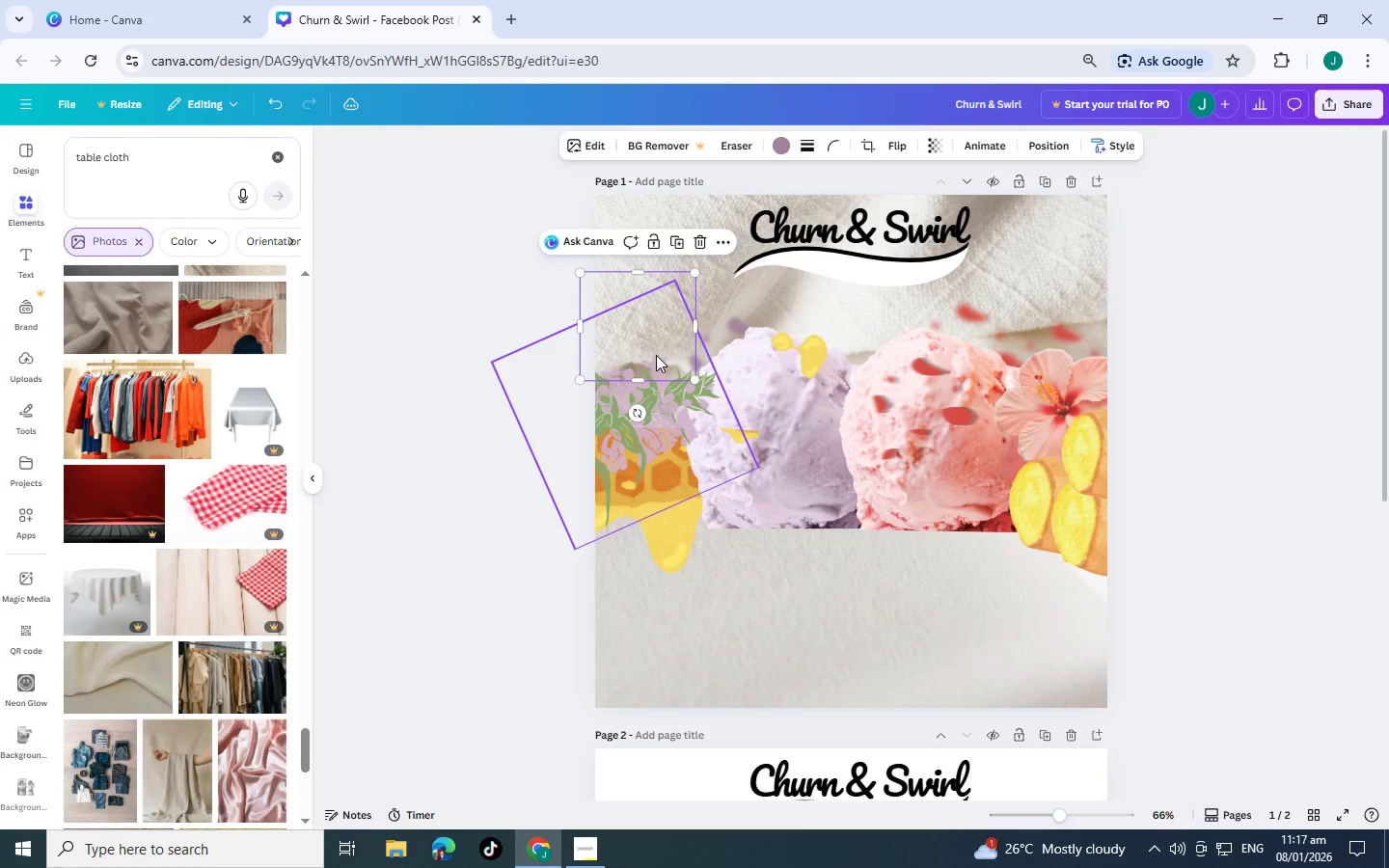 
key(Control+BracketLeft)
 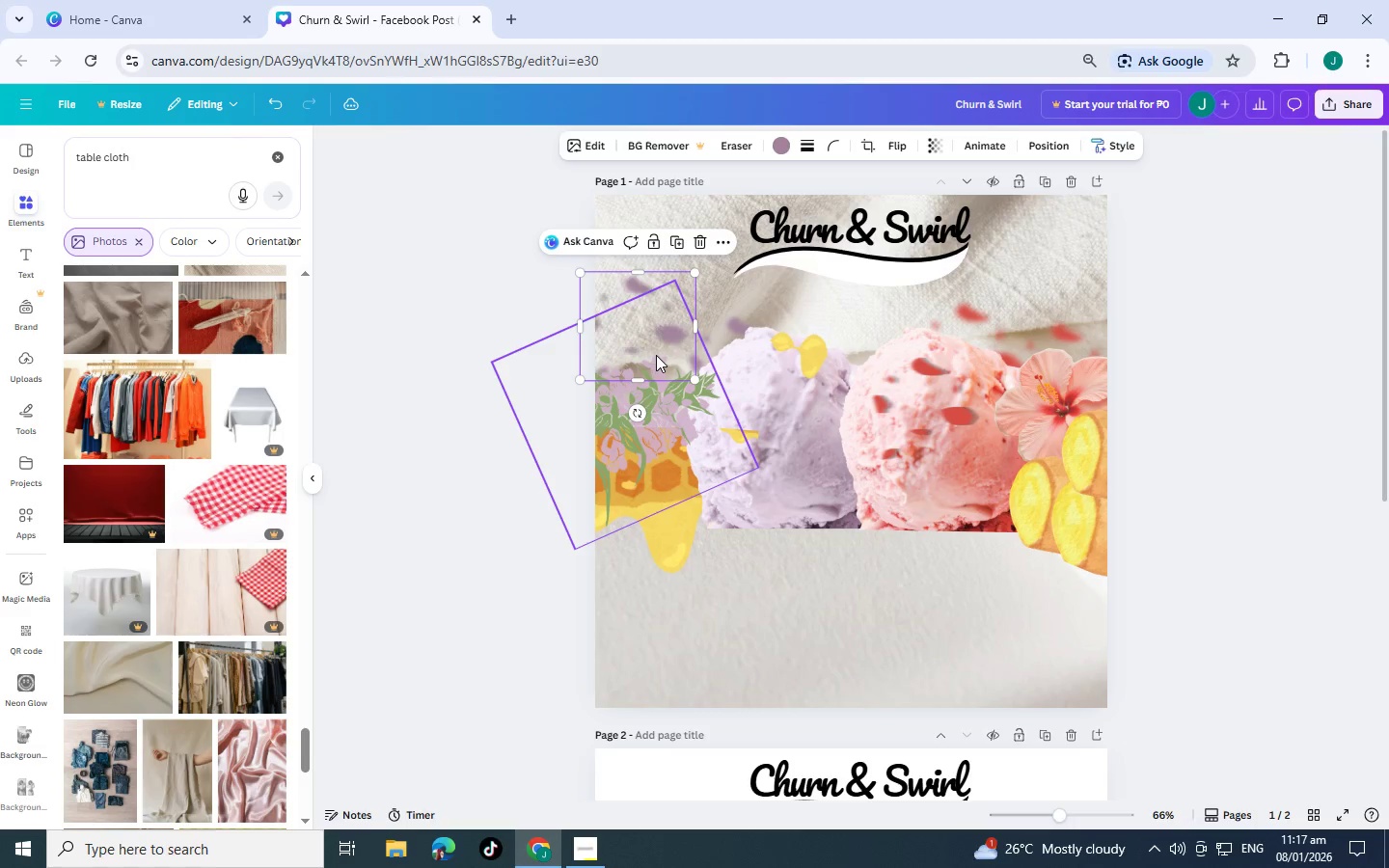 
key(Control+BracketRight)
 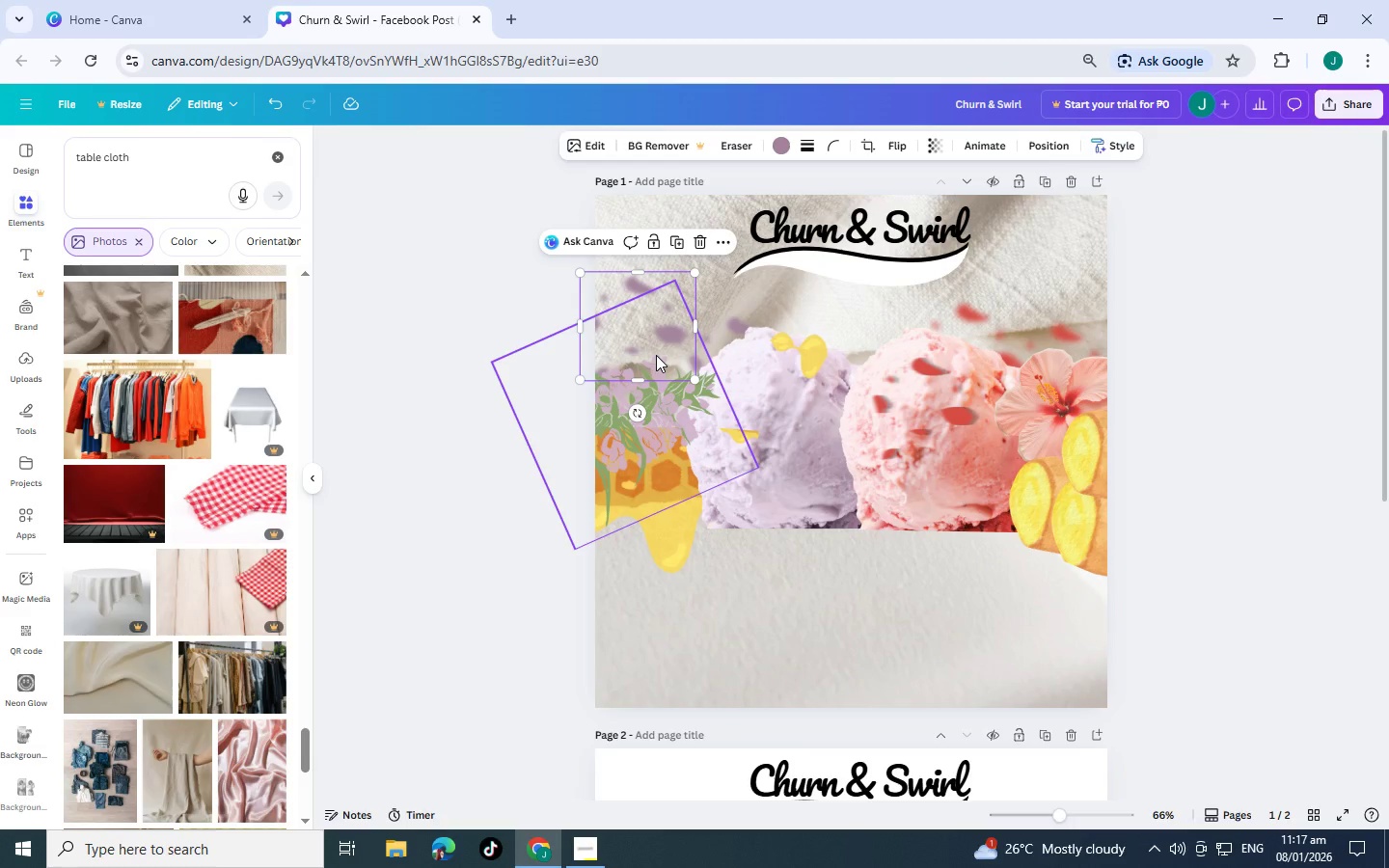 
left_click([656, 355])
 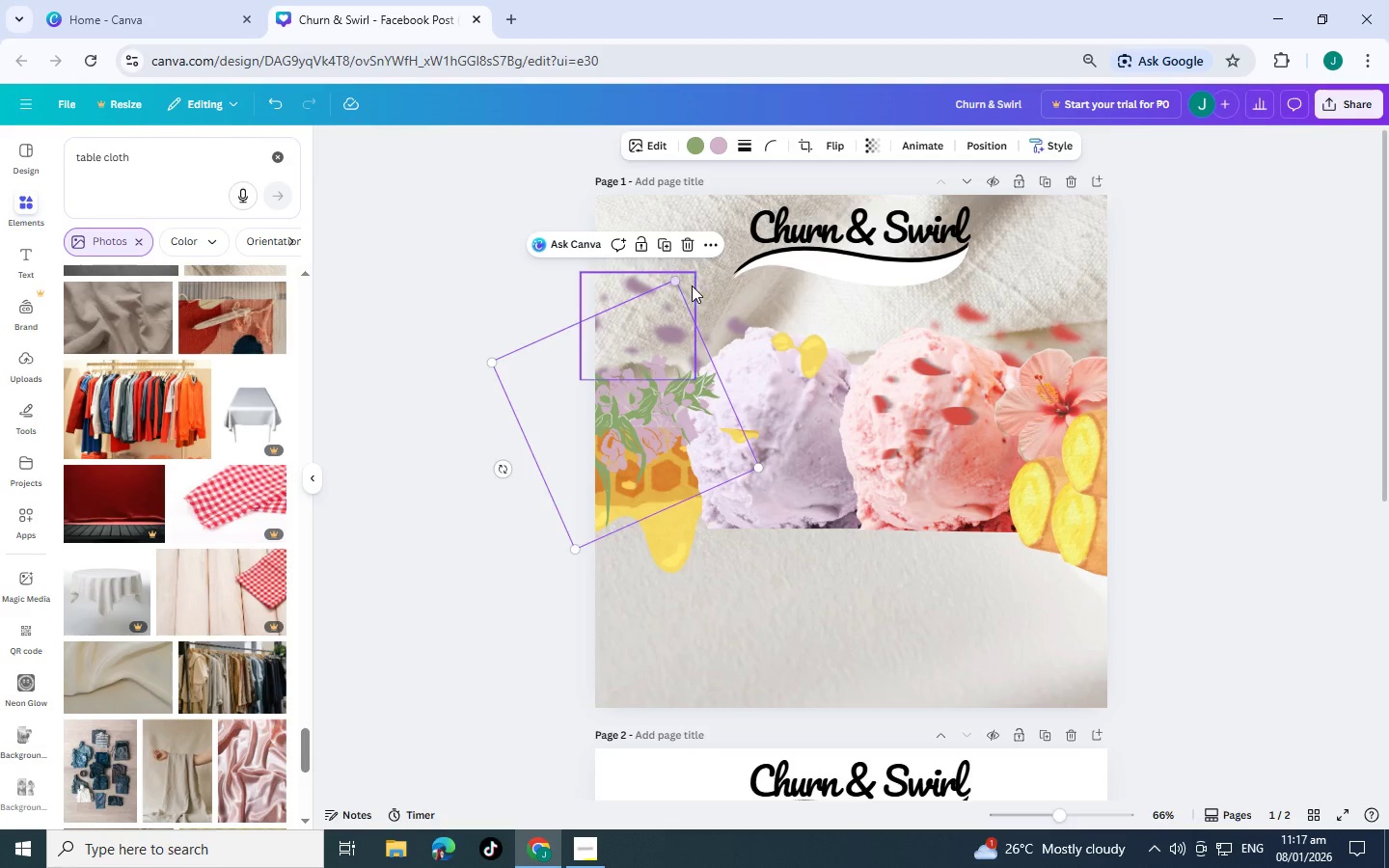 
left_click_drag(start_coordinate=[690, 285], to_coordinate=[850, 317])
 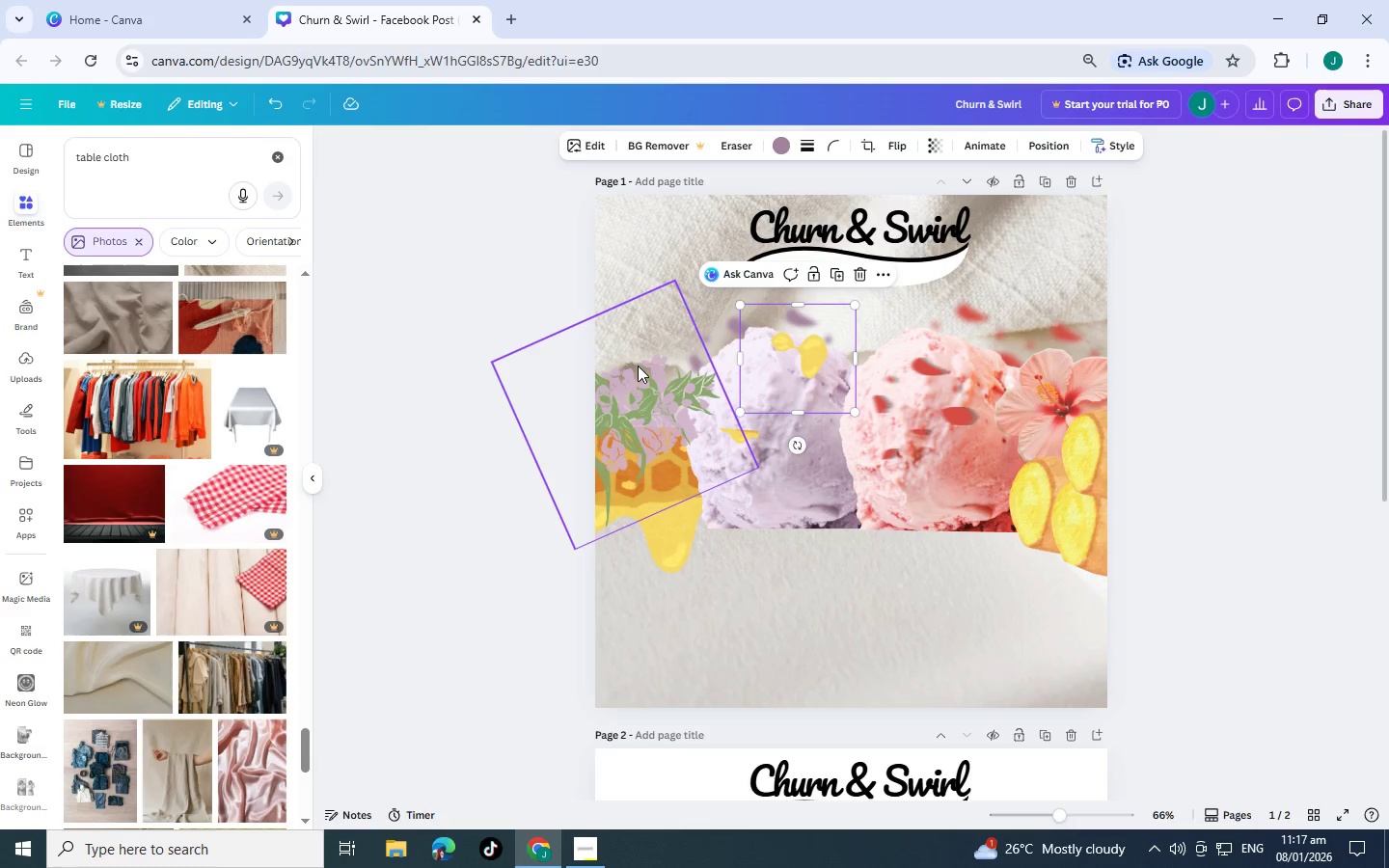 
left_click([638, 366])
 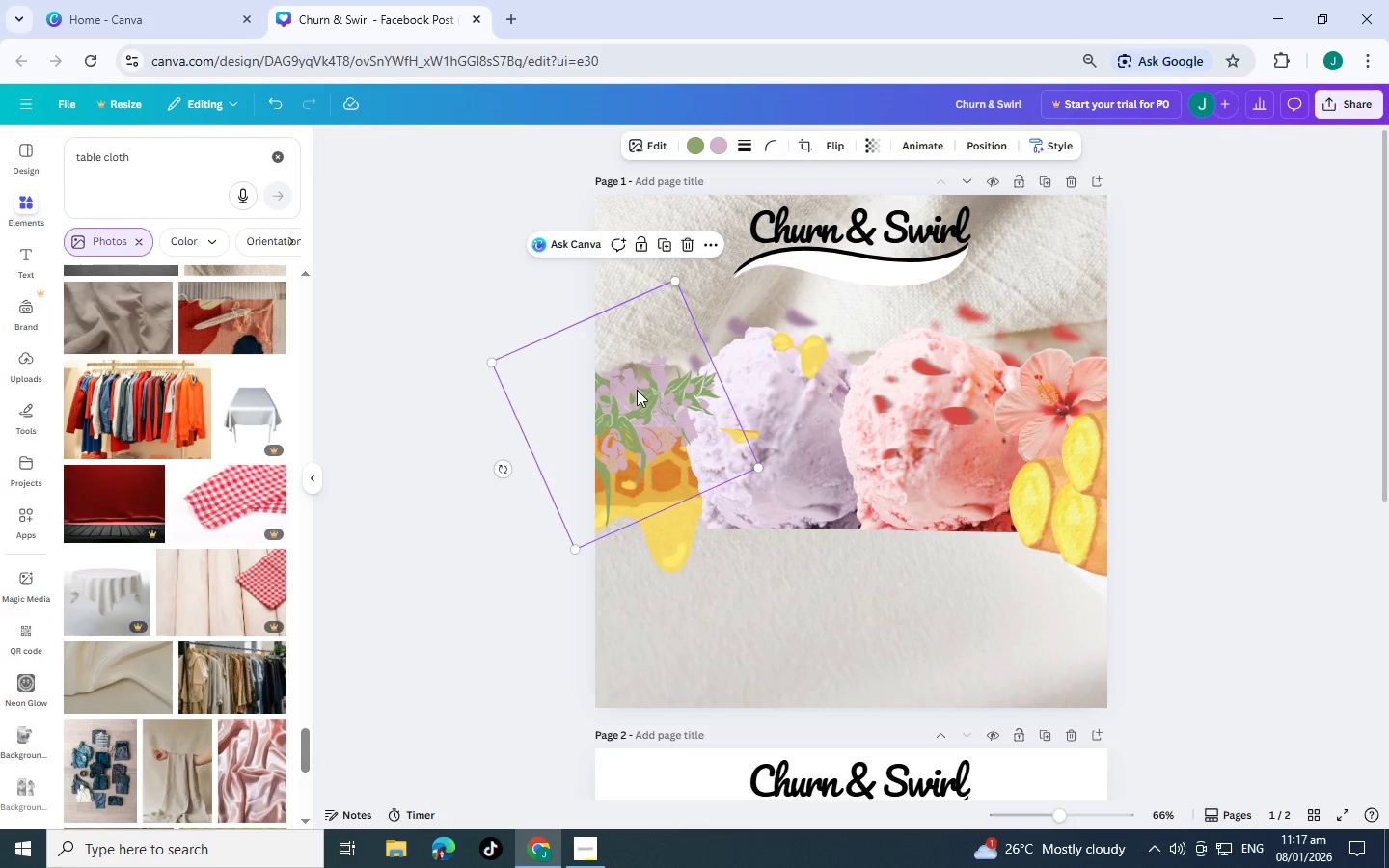 
key(Control+C)
 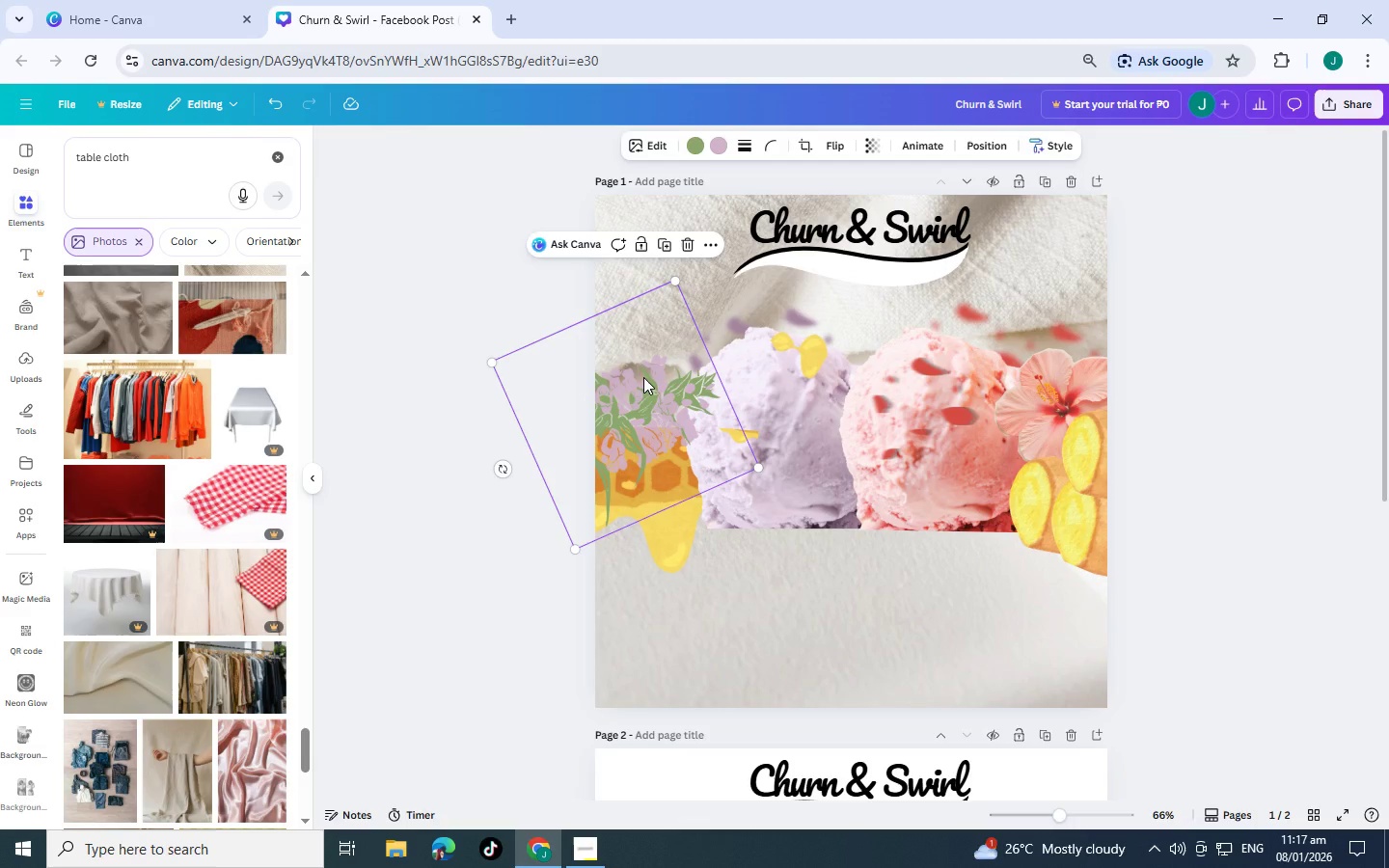 
key(Control+V)
 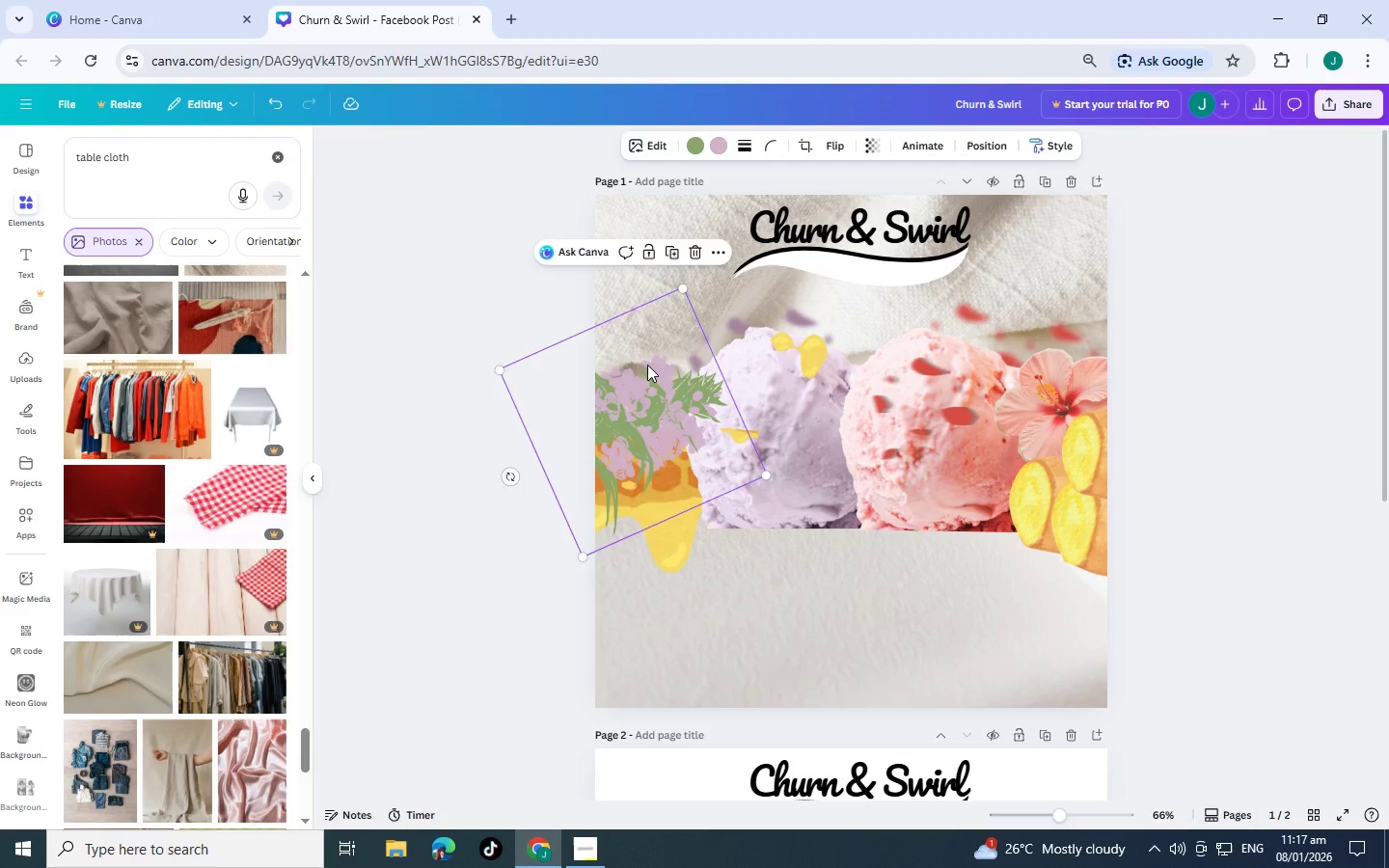 
left_click_drag(start_coordinate=[643, 377], to_coordinate=[651, 266])
 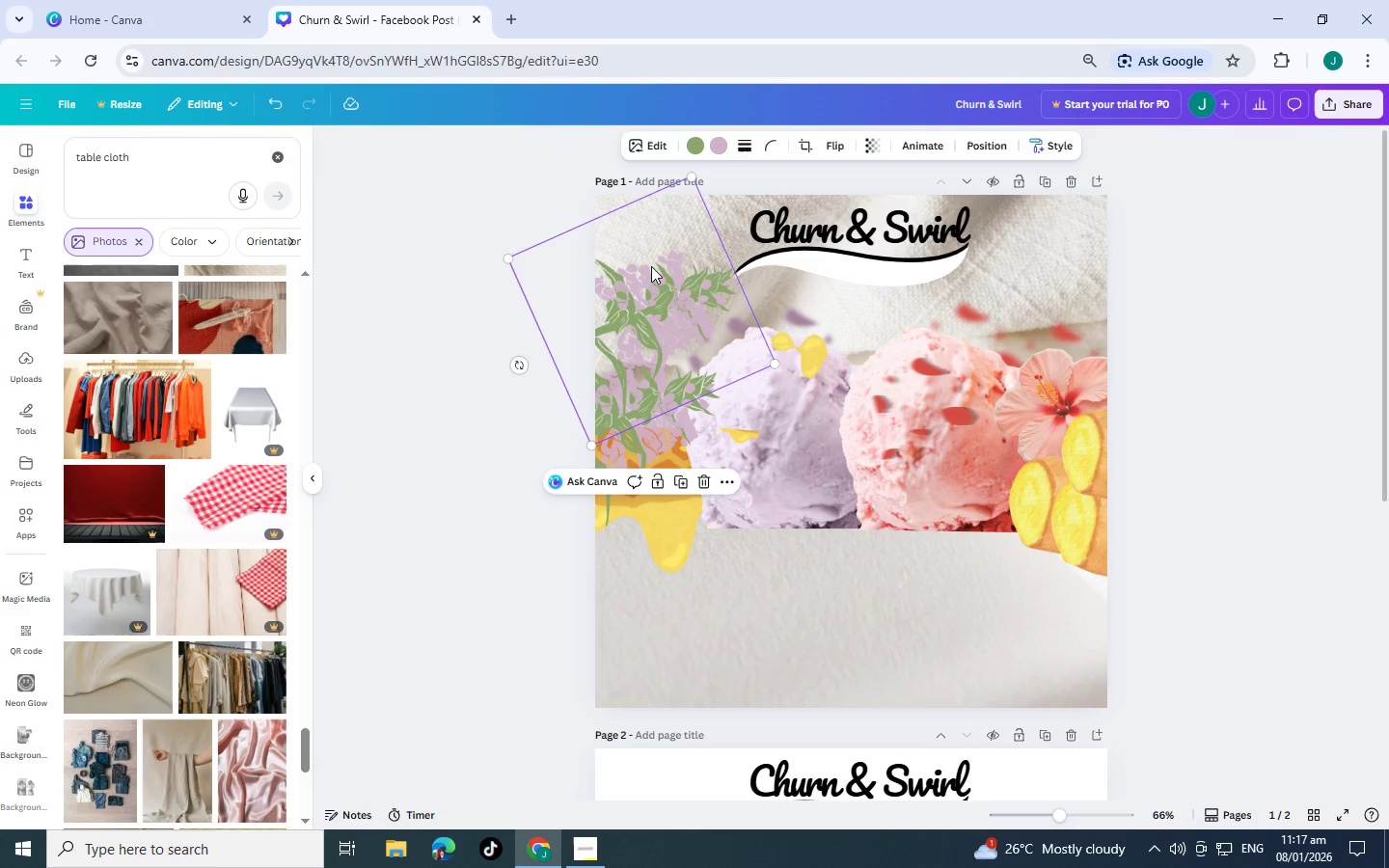 
key(Control+BracketLeft)
 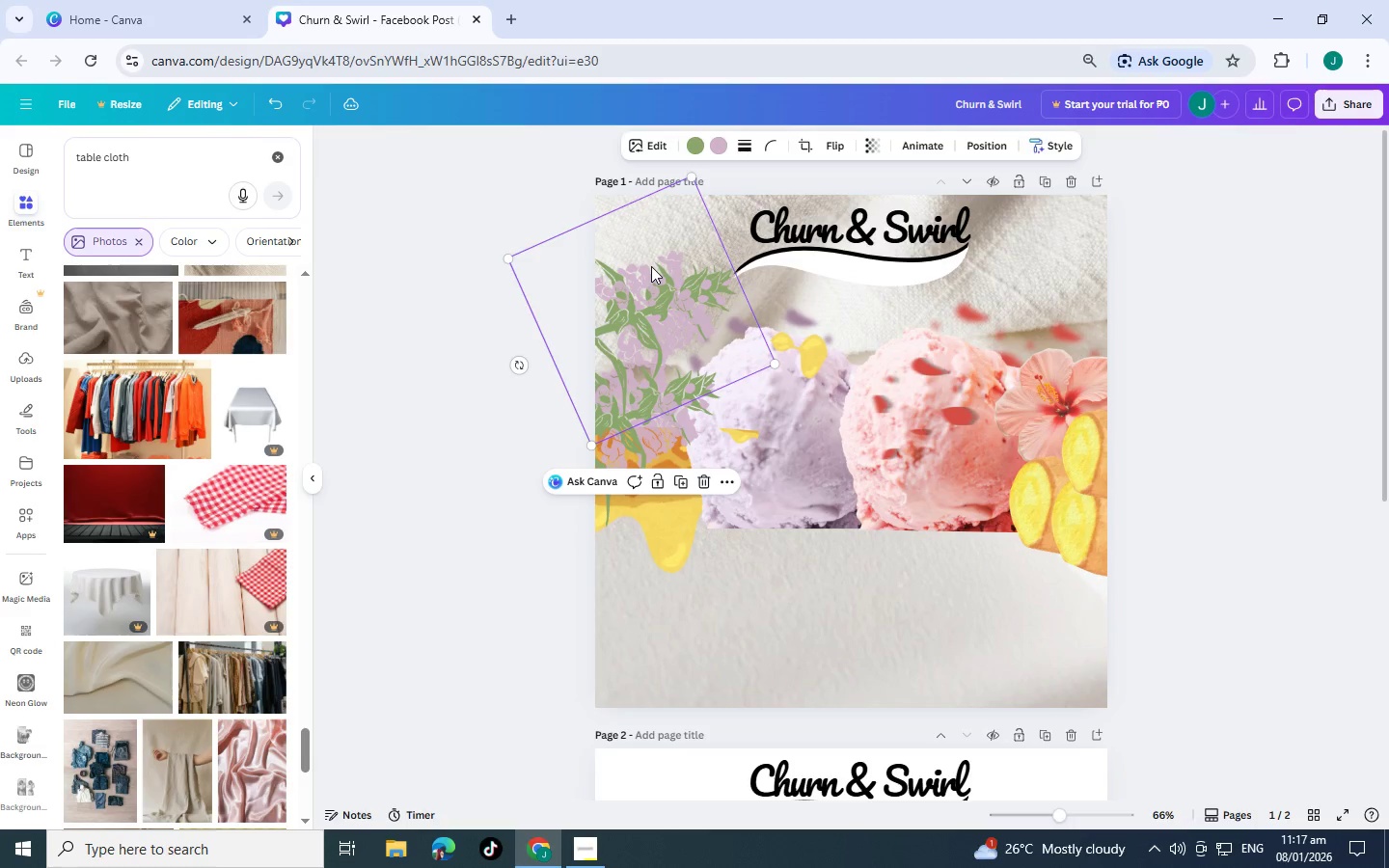 
key(Control+BracketLeft)
 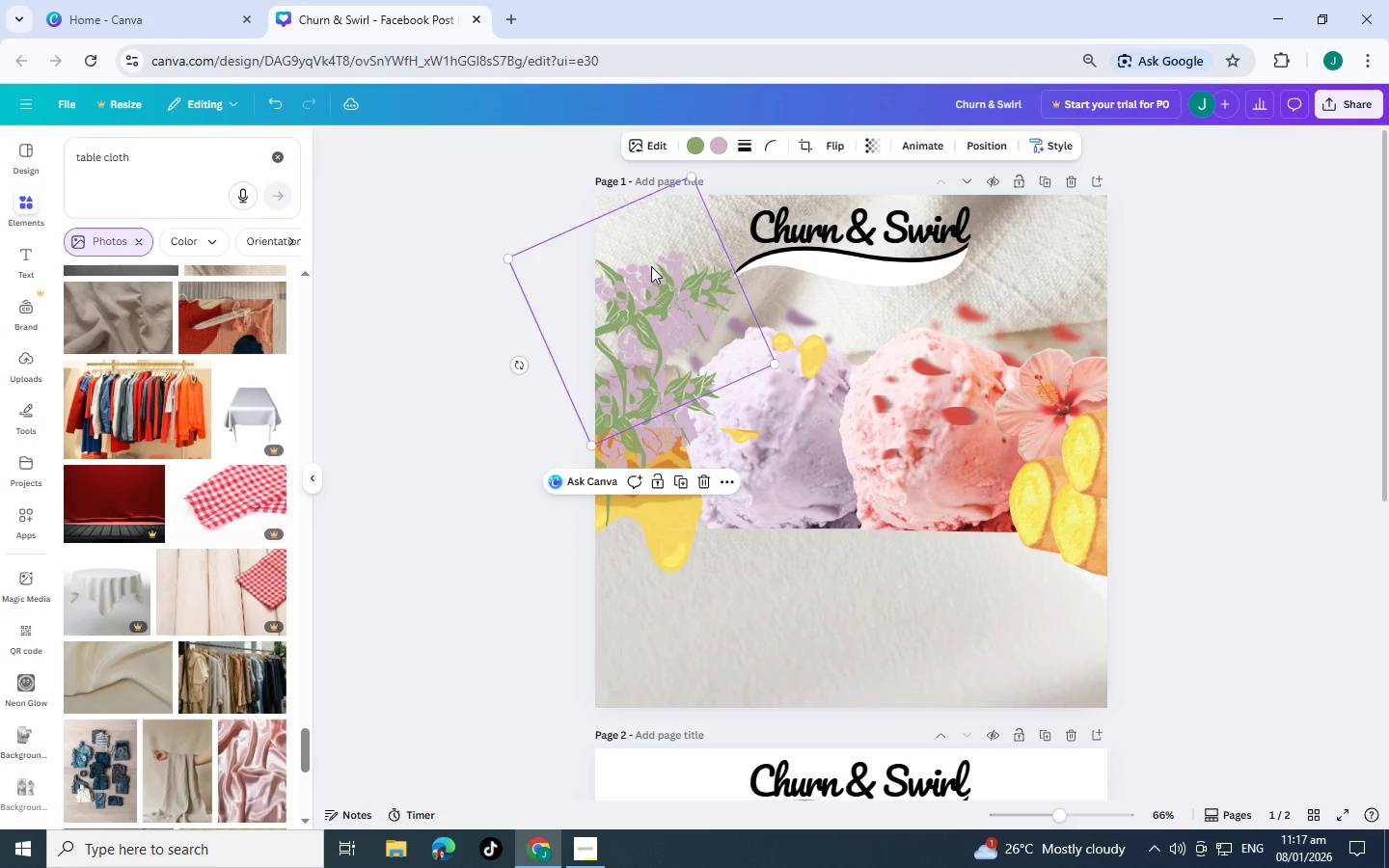 
key(Control+BracketLeft)
 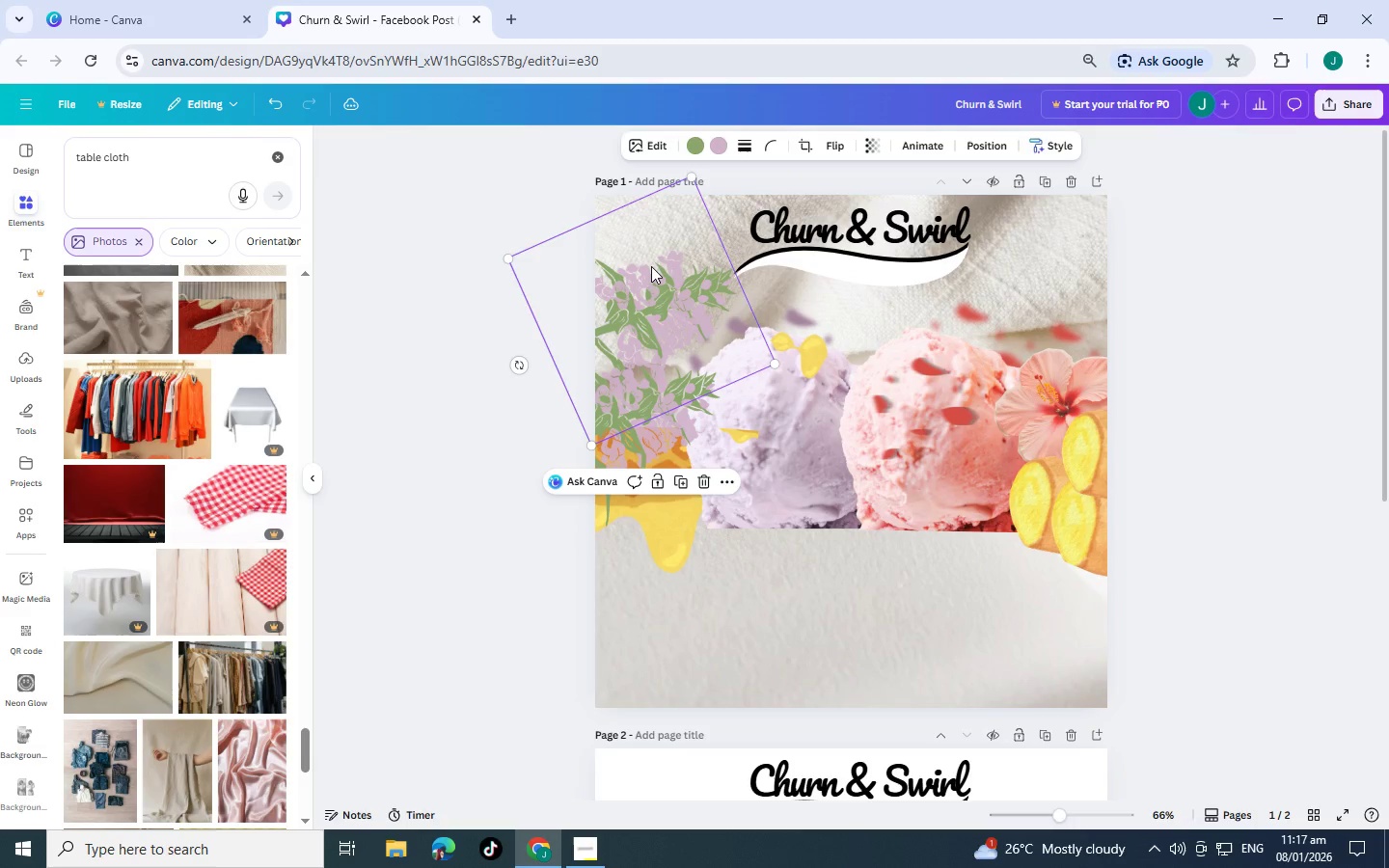 
key(Control+BracketLeft)
 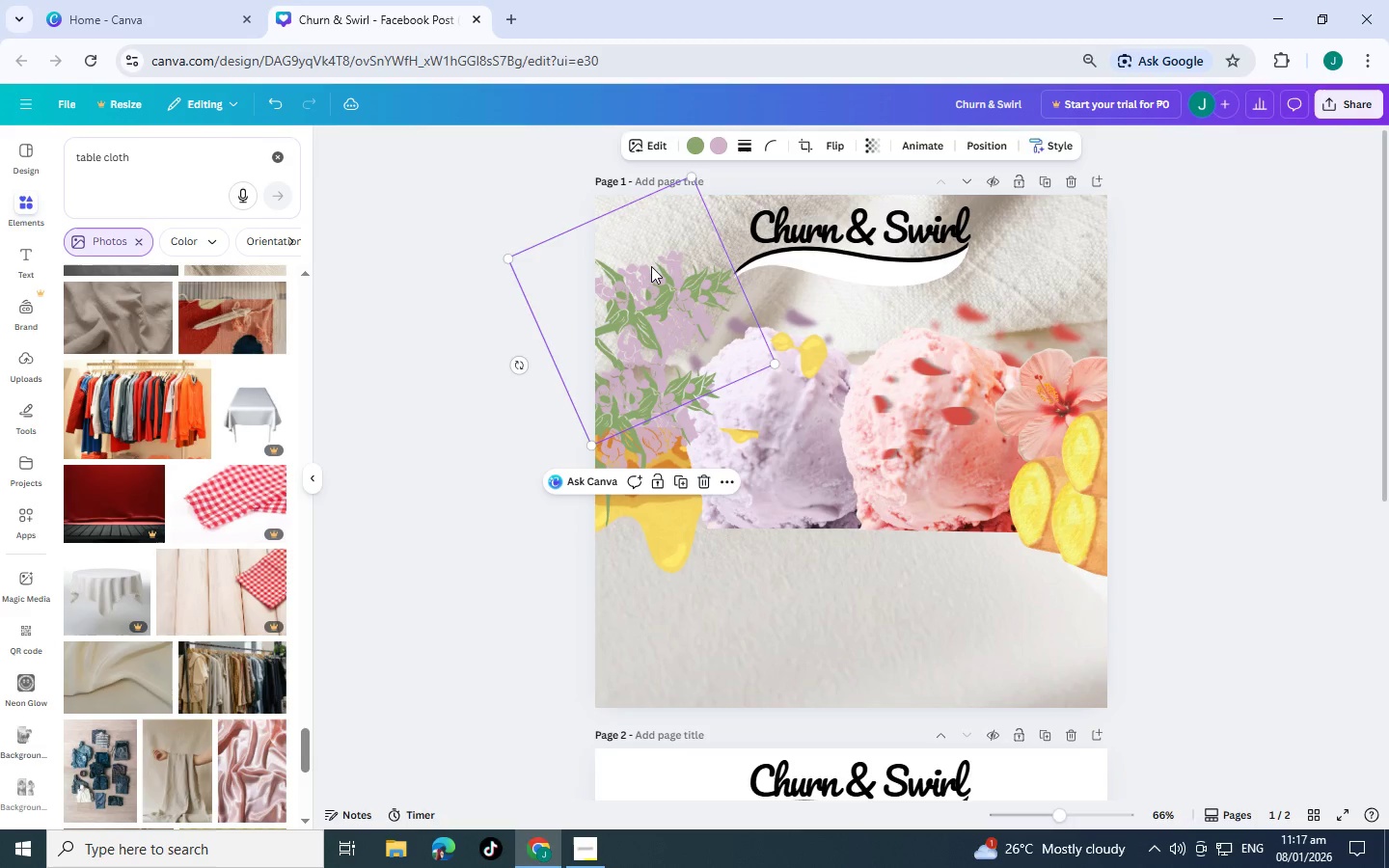 
key(Control+BracketLeft)
 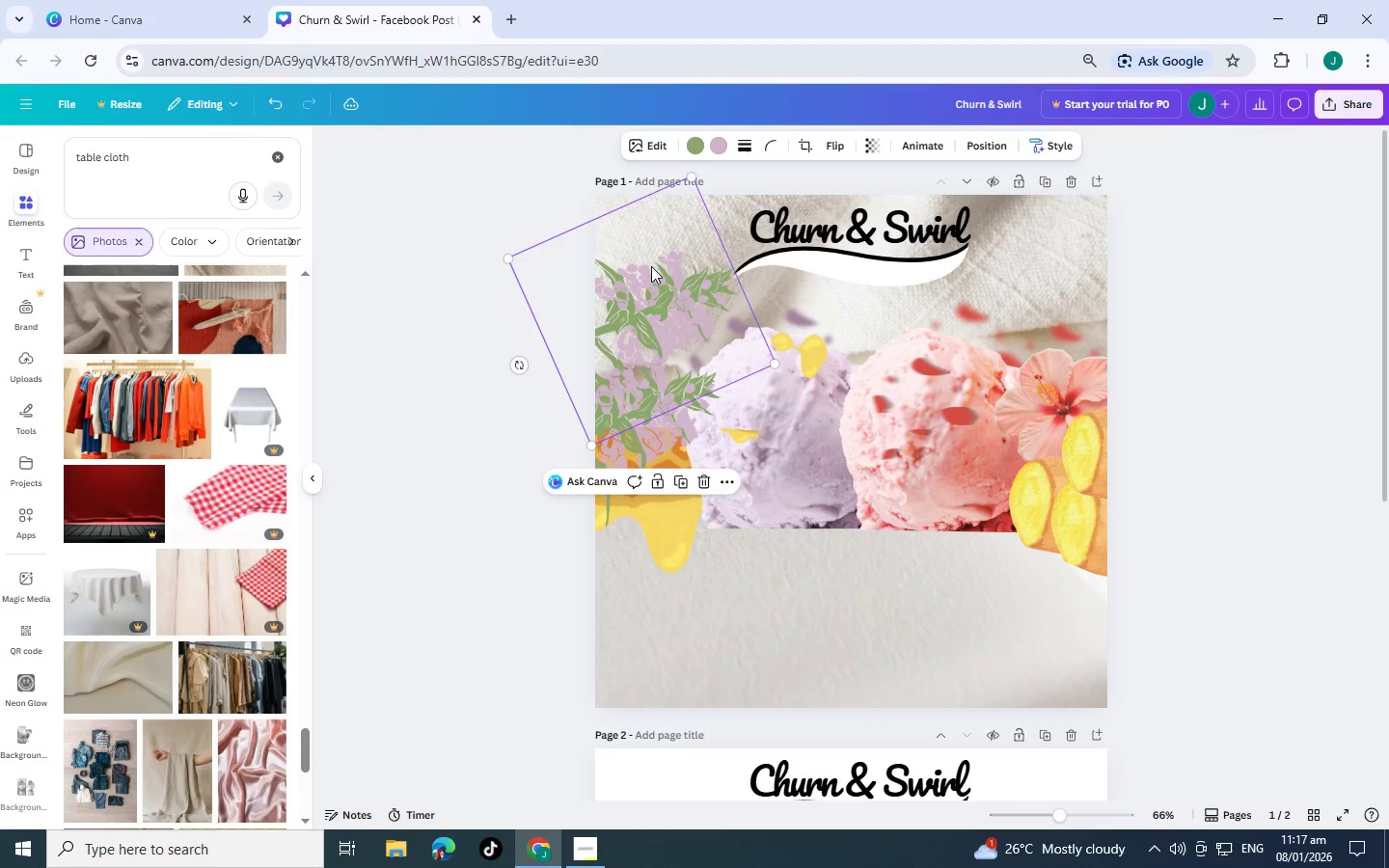 
key(Control+BracketLeft)
 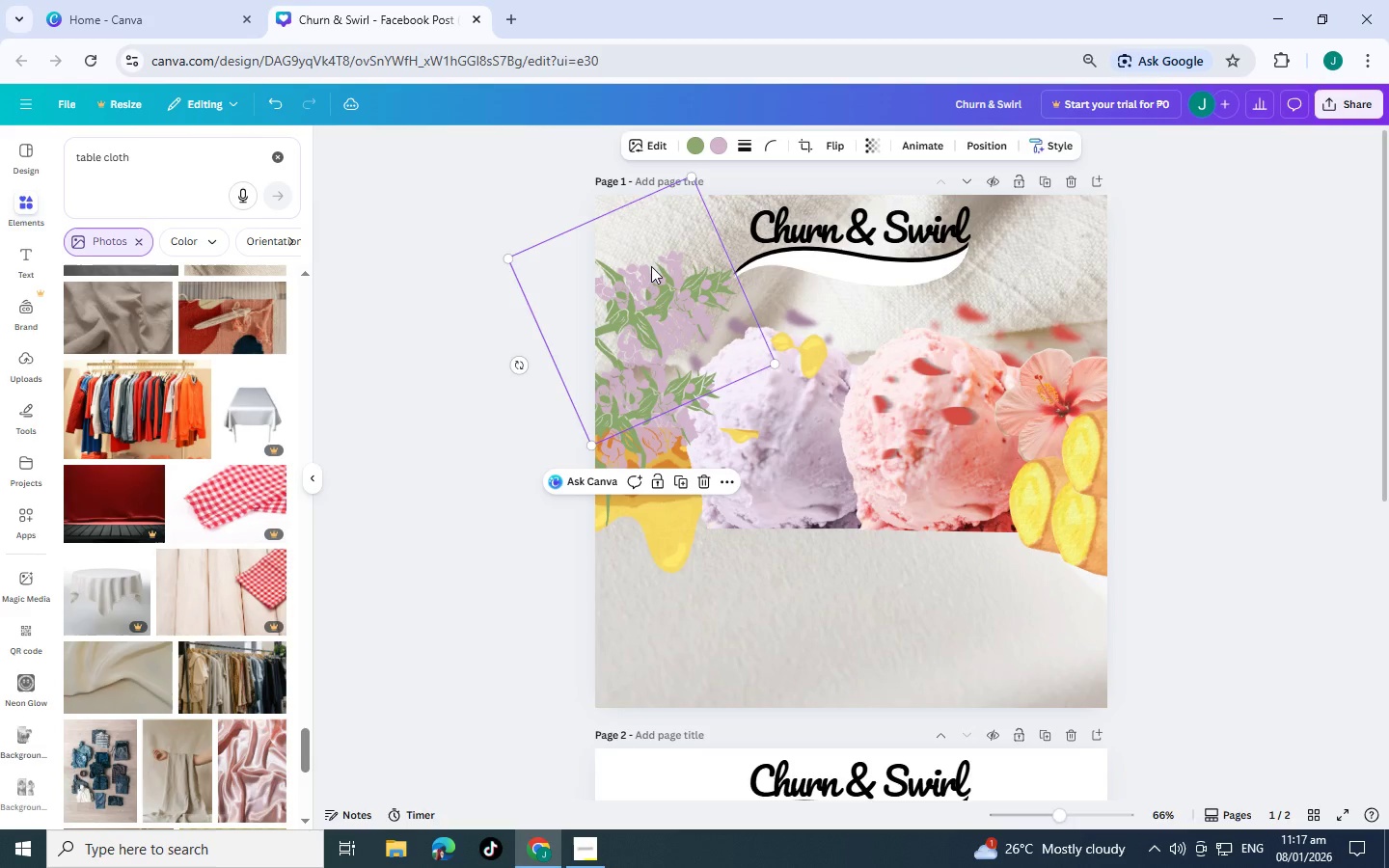 
key(Control+BracketLeft)
 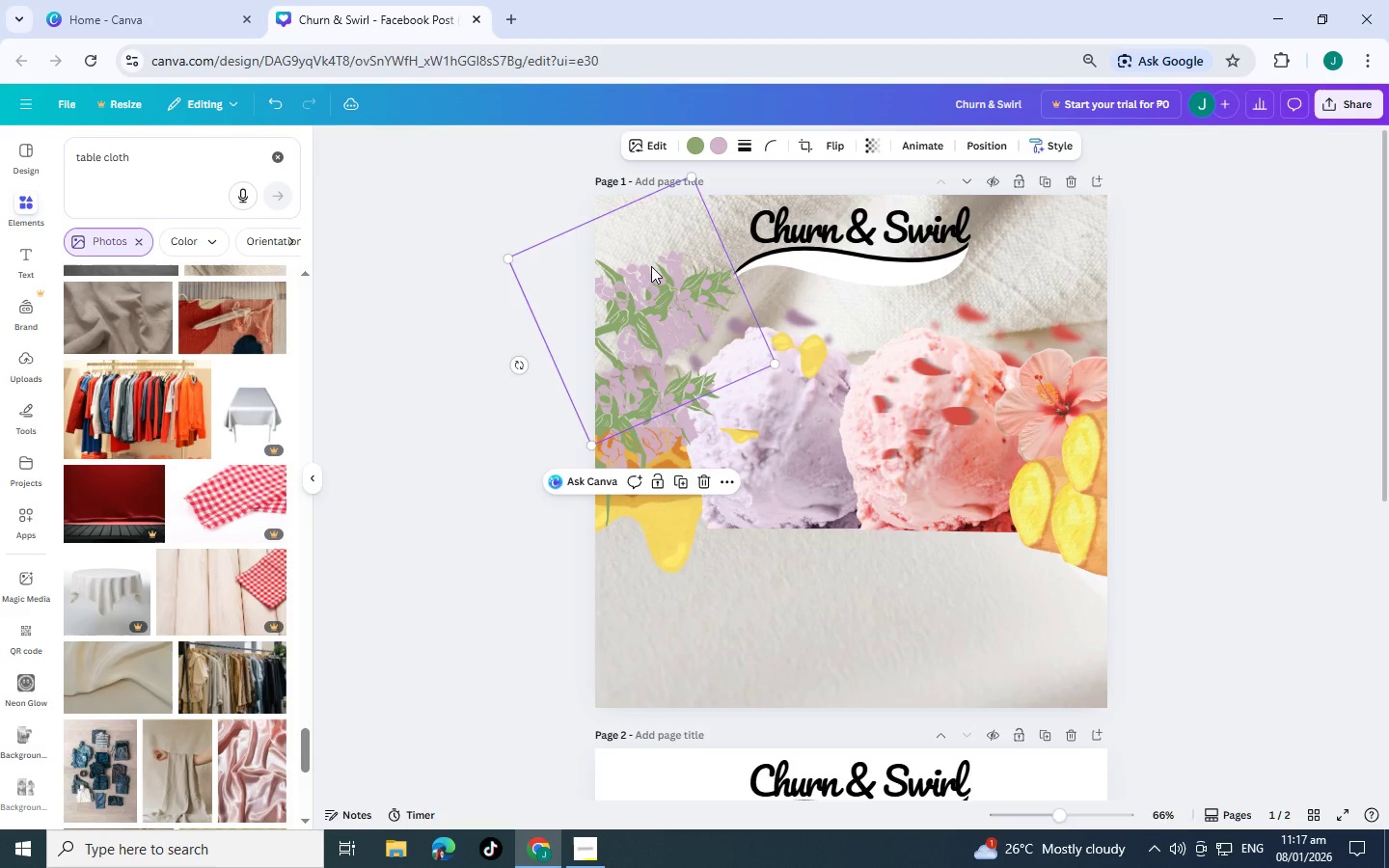 
key(Control+BracketLeft)
 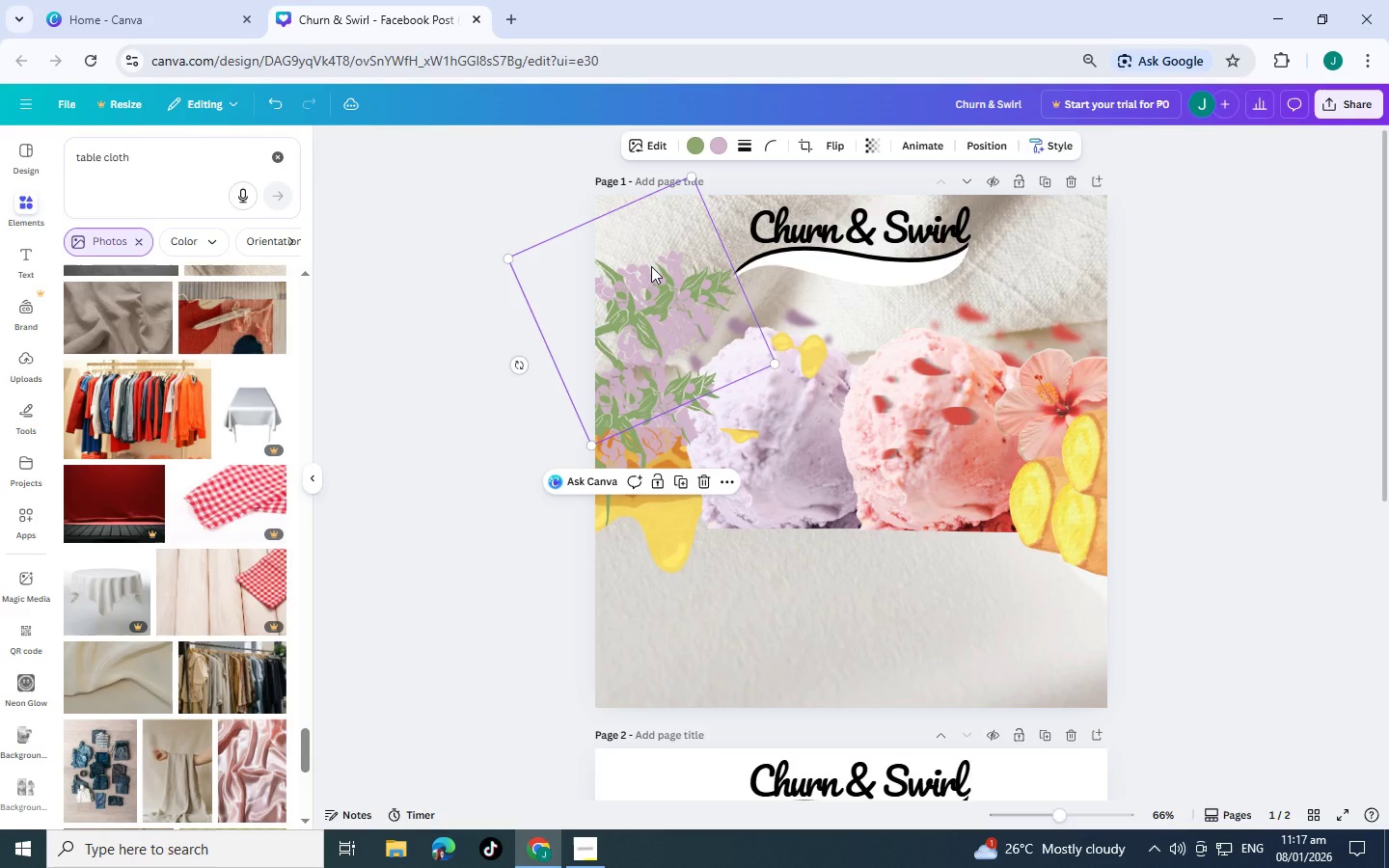 
key(Control+BracketLeft)
 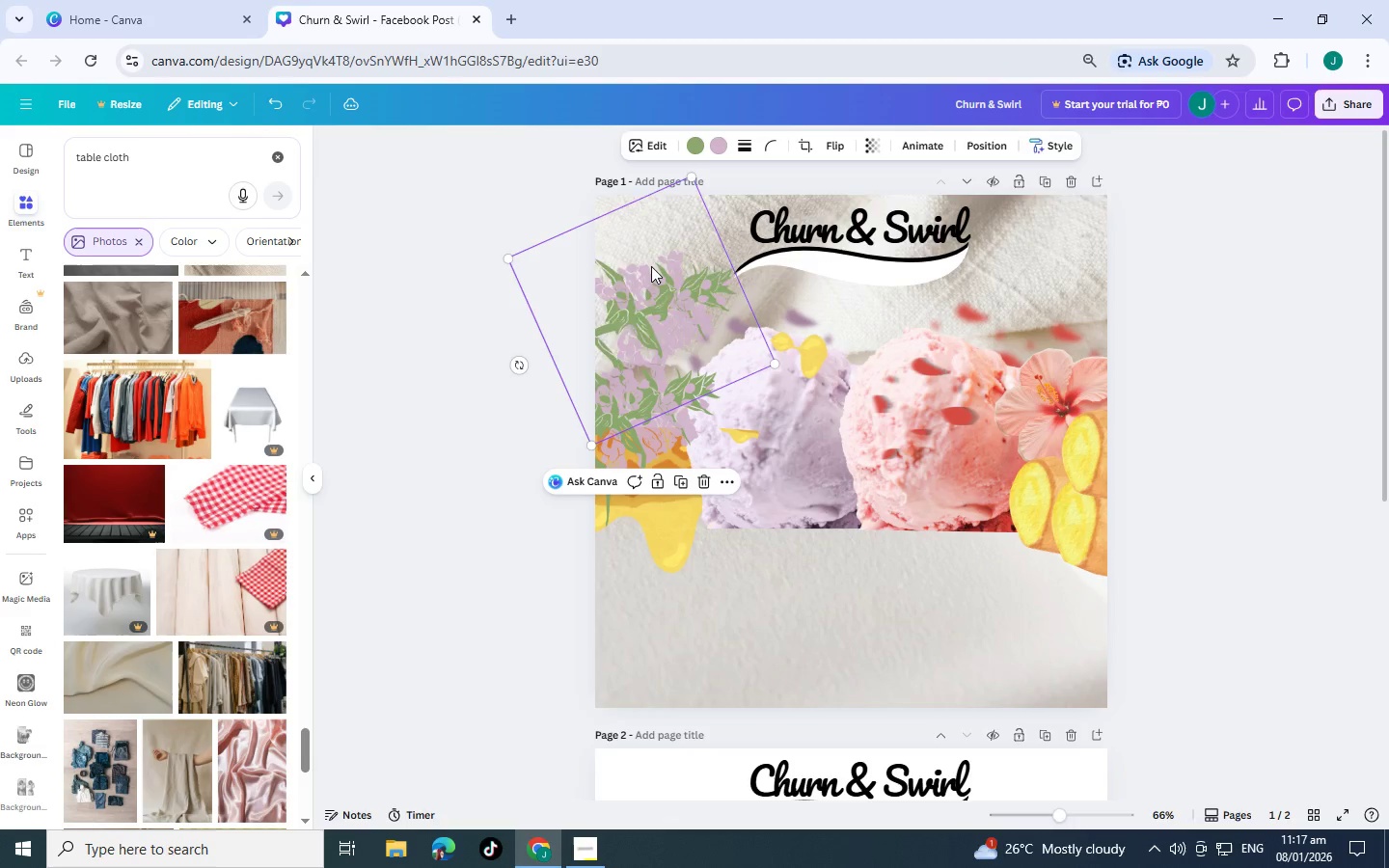 
key(Control+BracketLeft)
 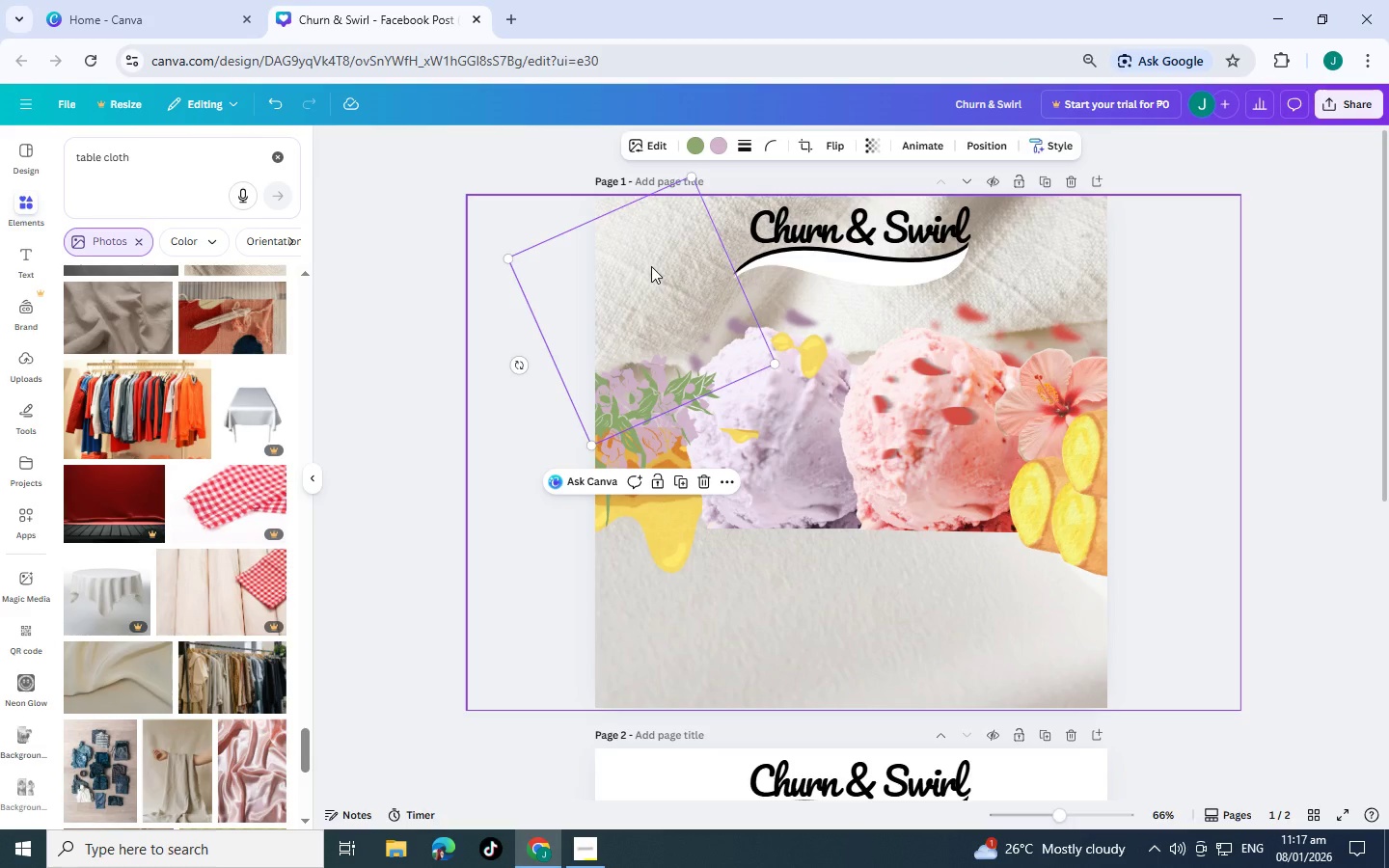 
key(Control+BracketRight)
 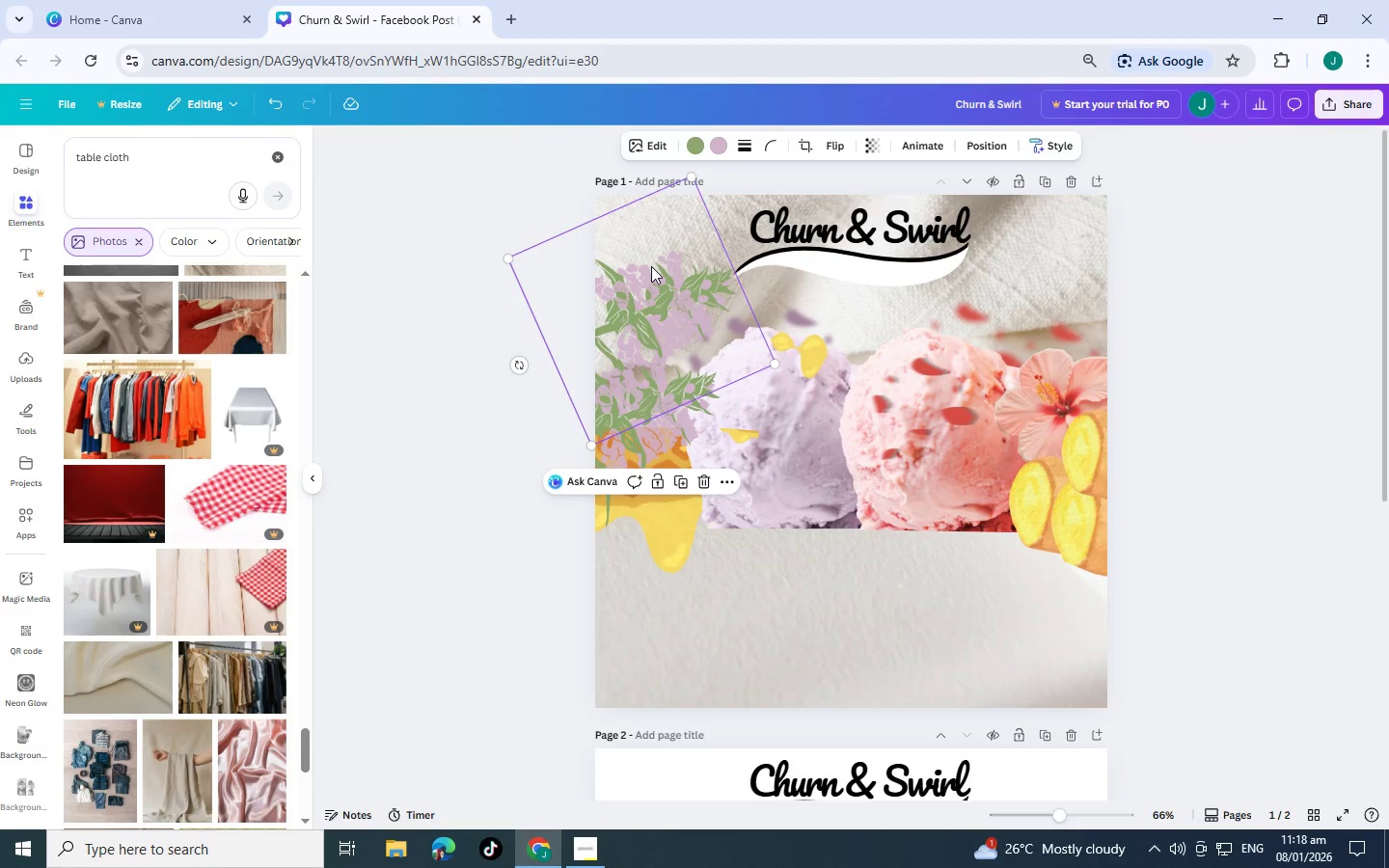 
left_click_drag(start_coordinate=[651, 266], to_coordinate=[741, 318])
 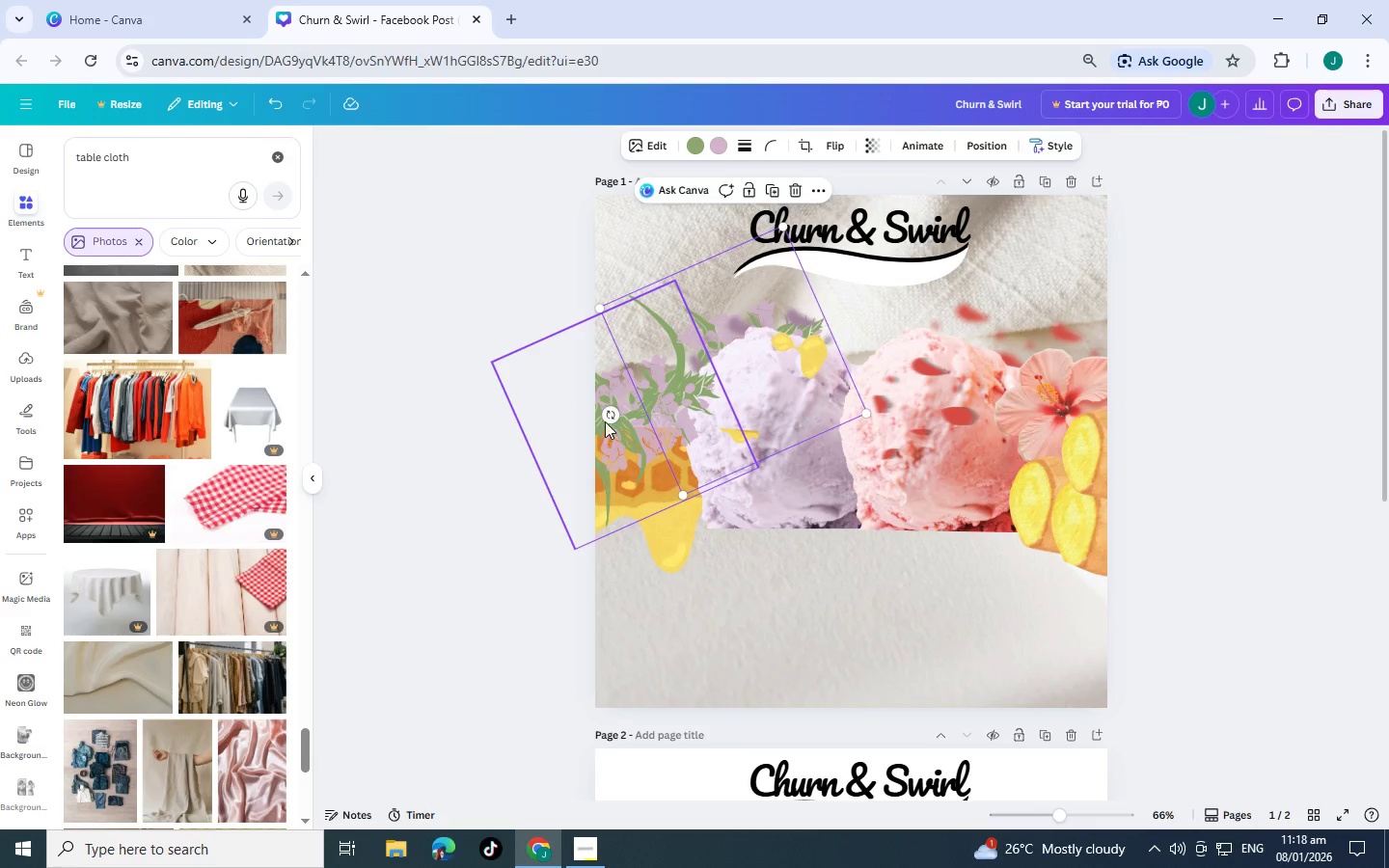 
left_click_drag(start_coordinate=[607, 418], to_coordinate=[785, 422])
 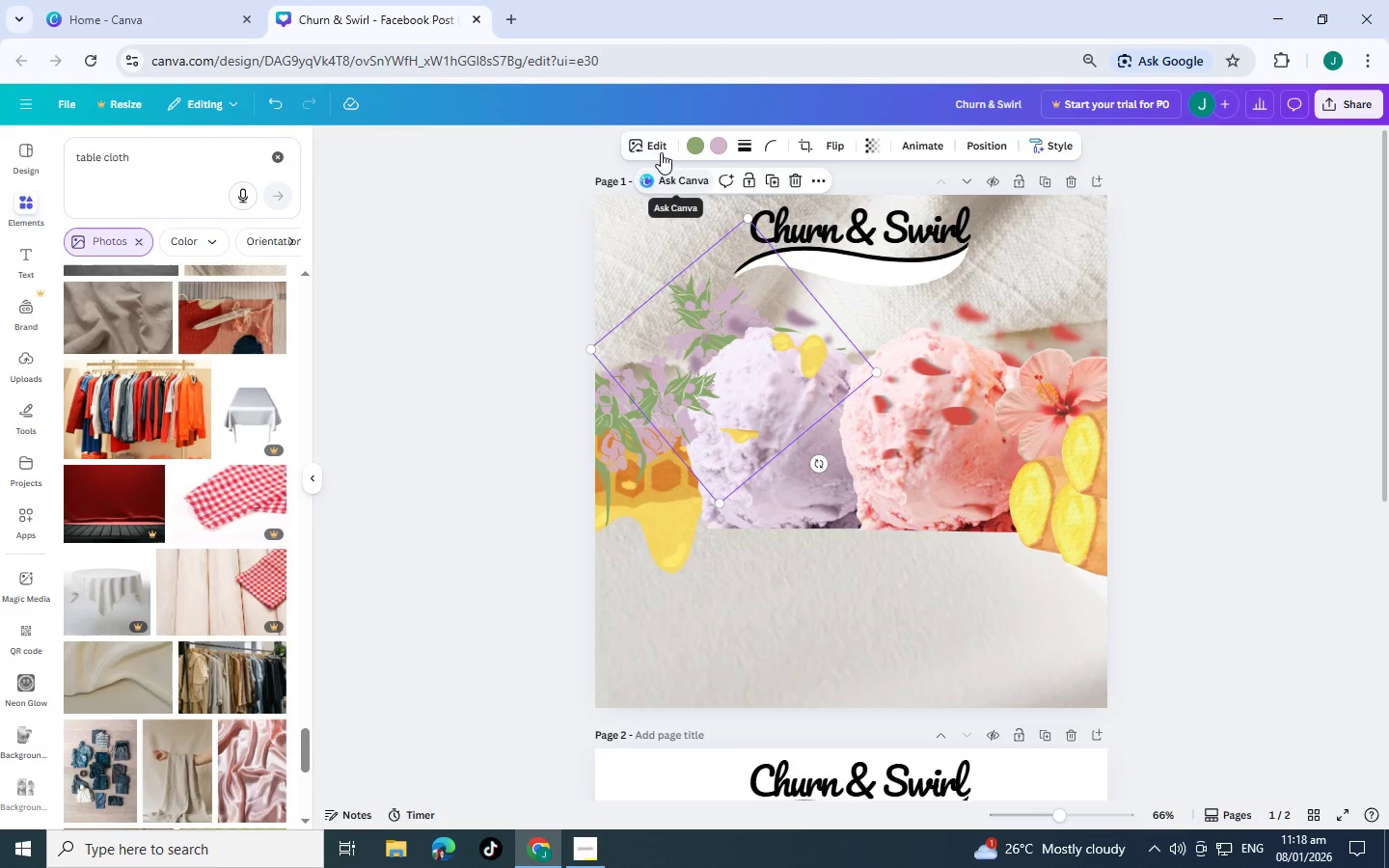 
left_click([640, 144])
 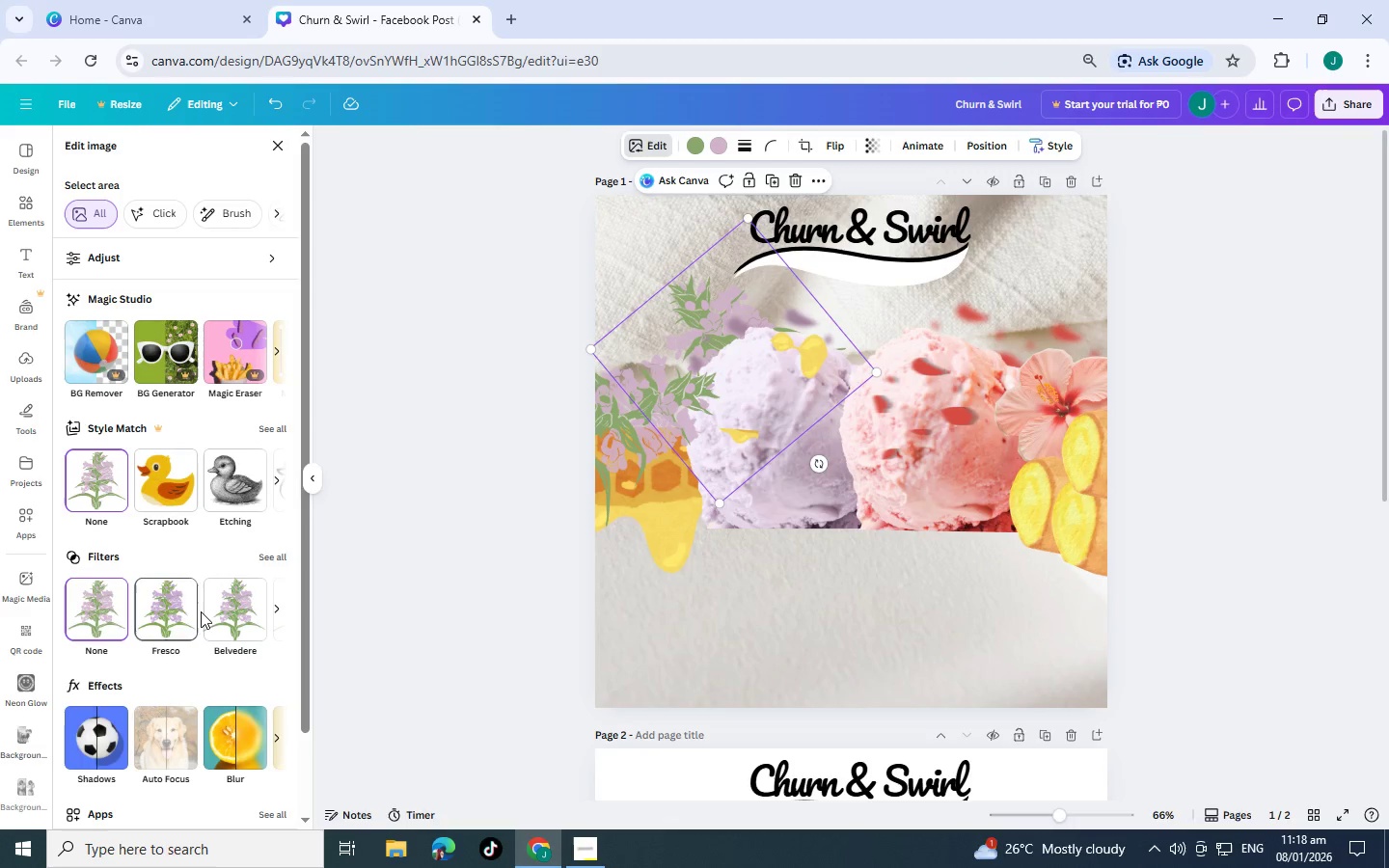 
left_click([217, 719])
 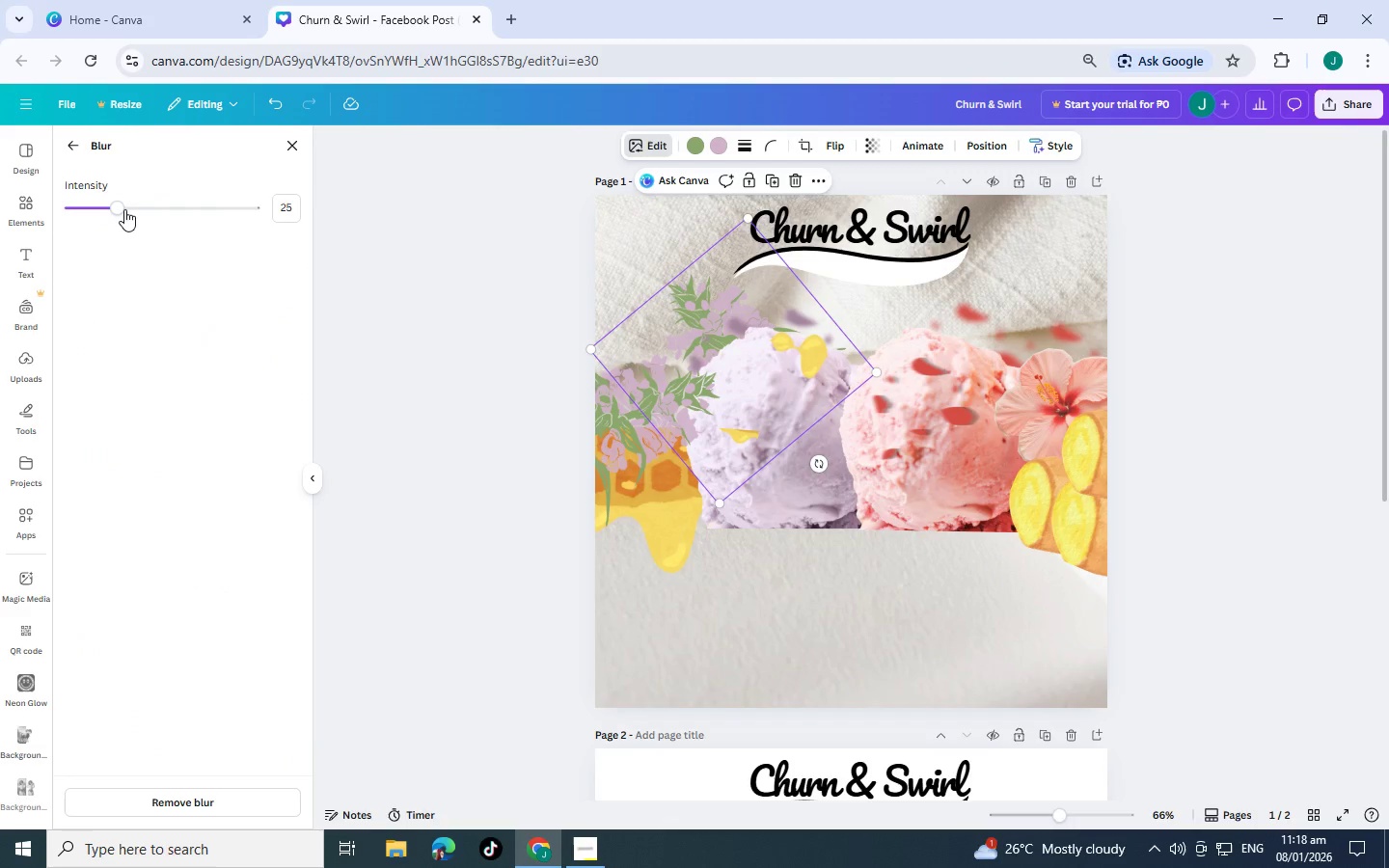 
left_click_drag(start_coordinate=[130, 203], to_coordinate=[170, 209])
 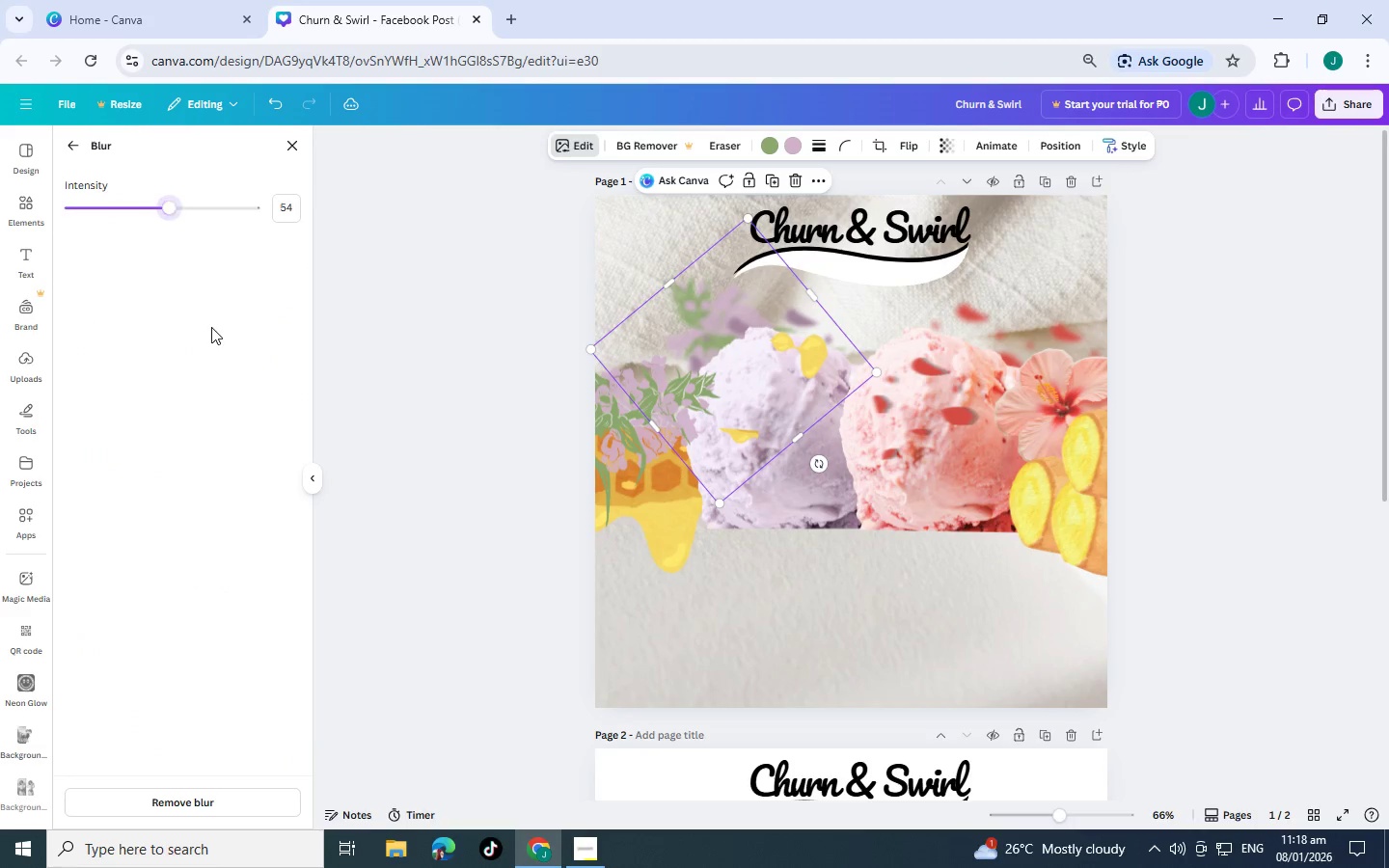 
left_click([211, 327])
 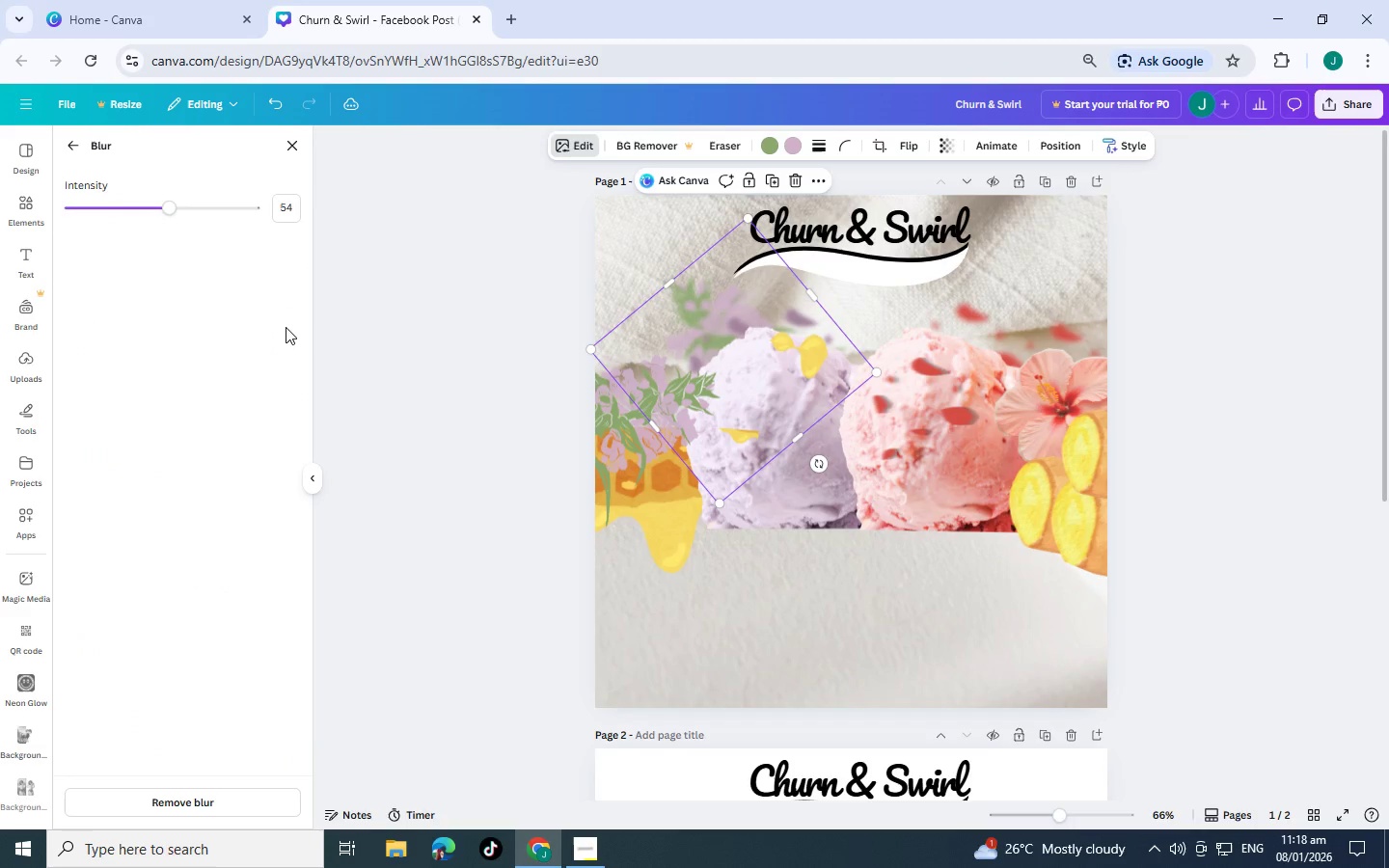 
left_click([287, 327])
 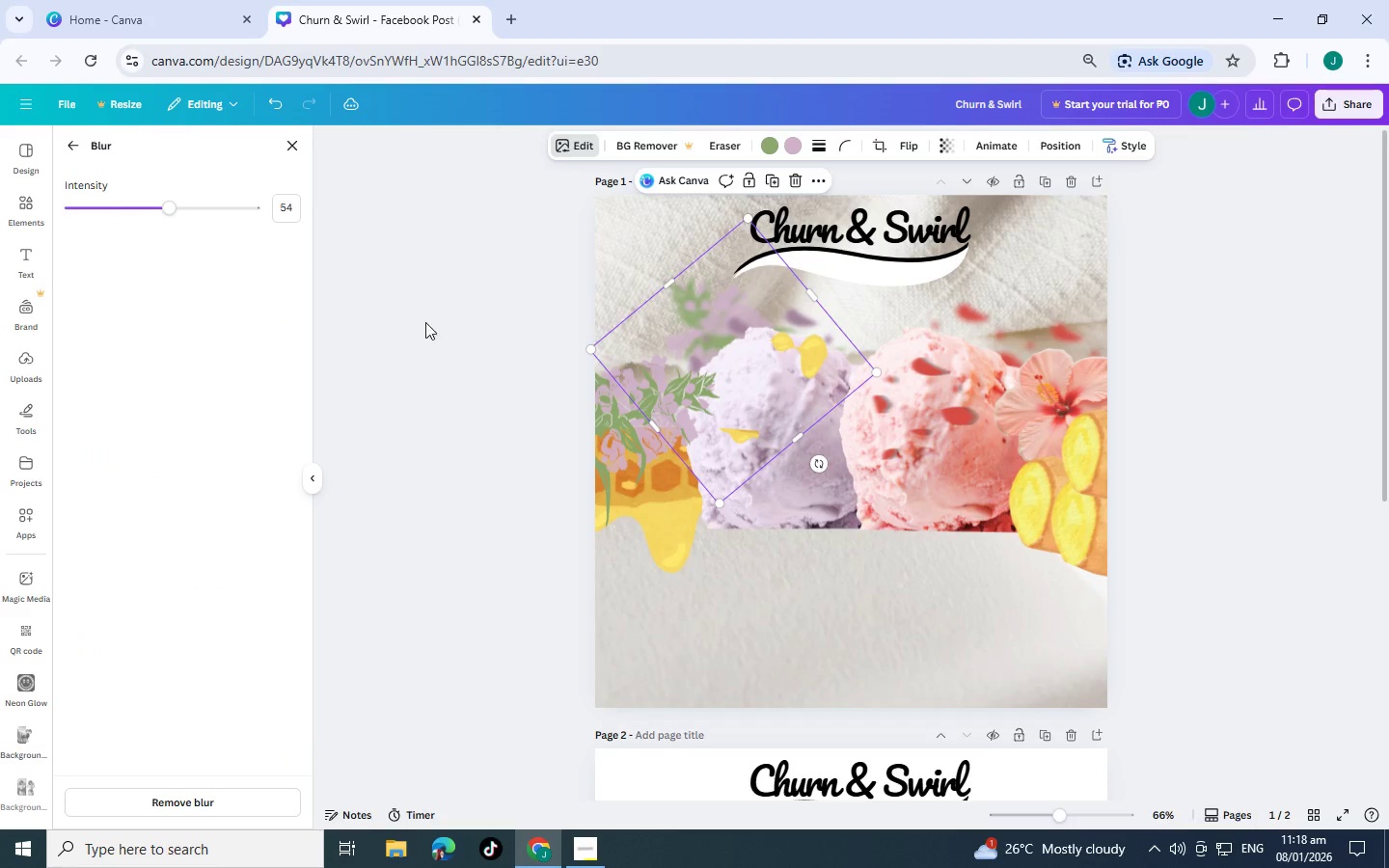 
left_click([439, 318])
 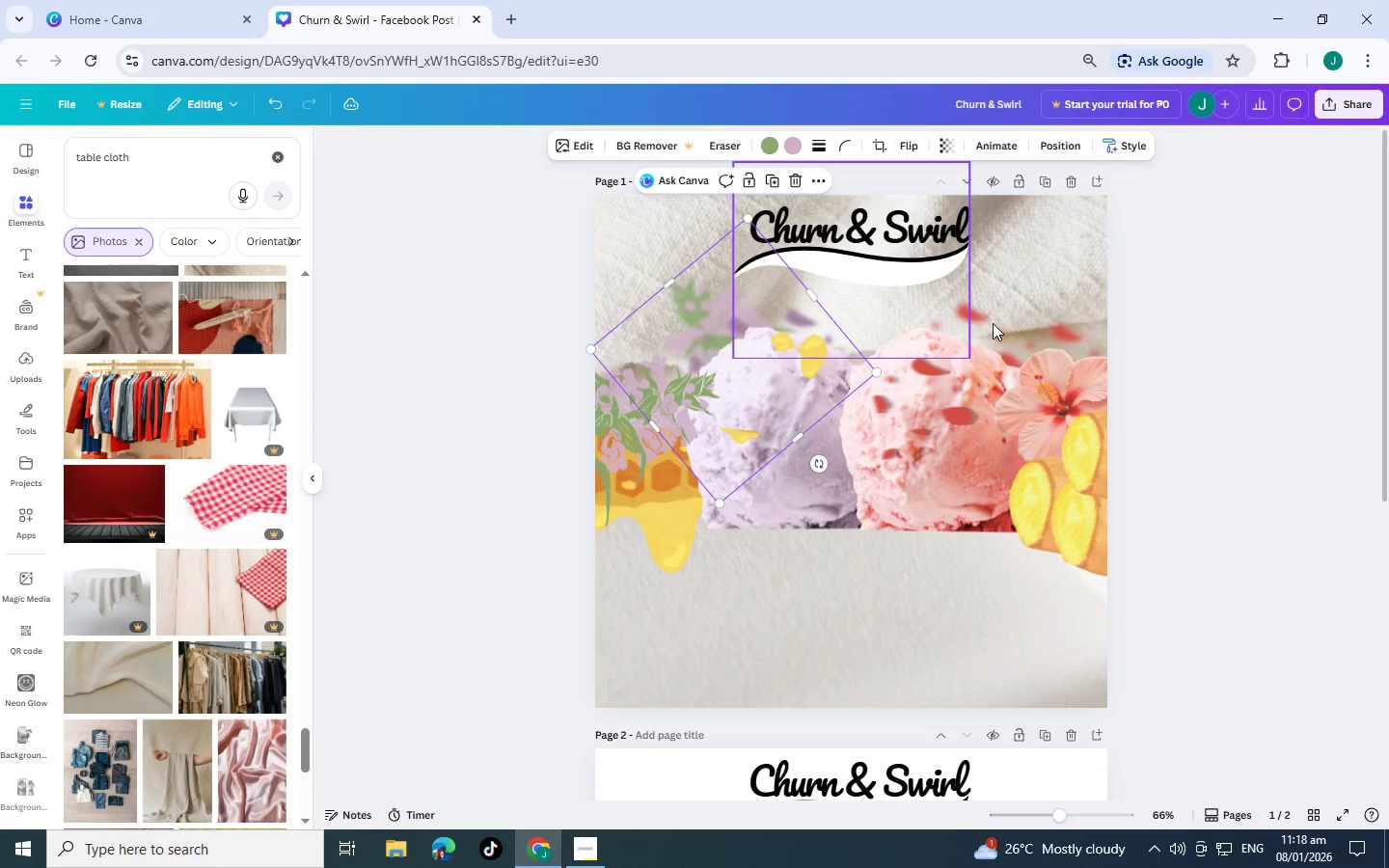 
left_click([1103, 329])
 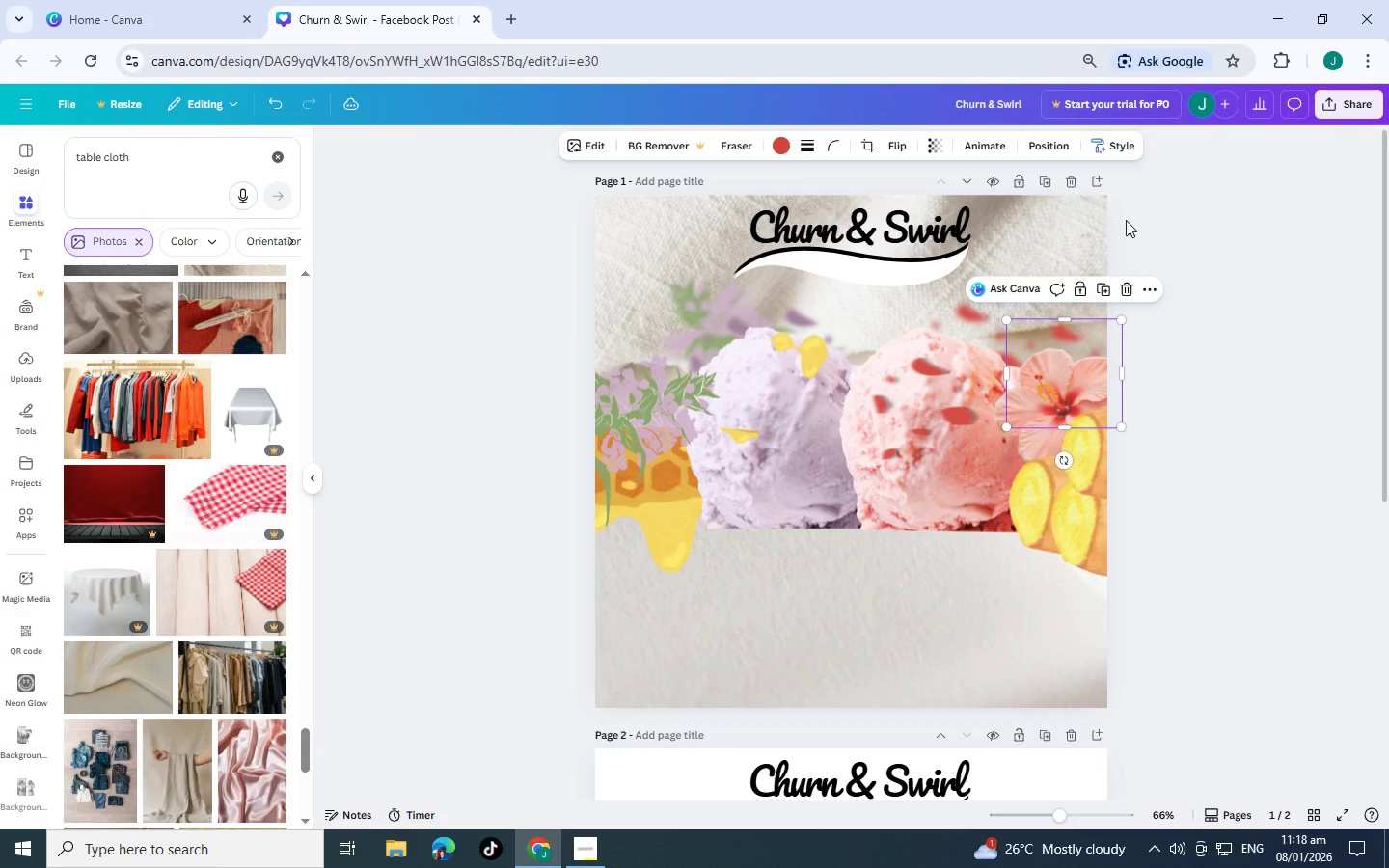 
left_click([1093, 211])
 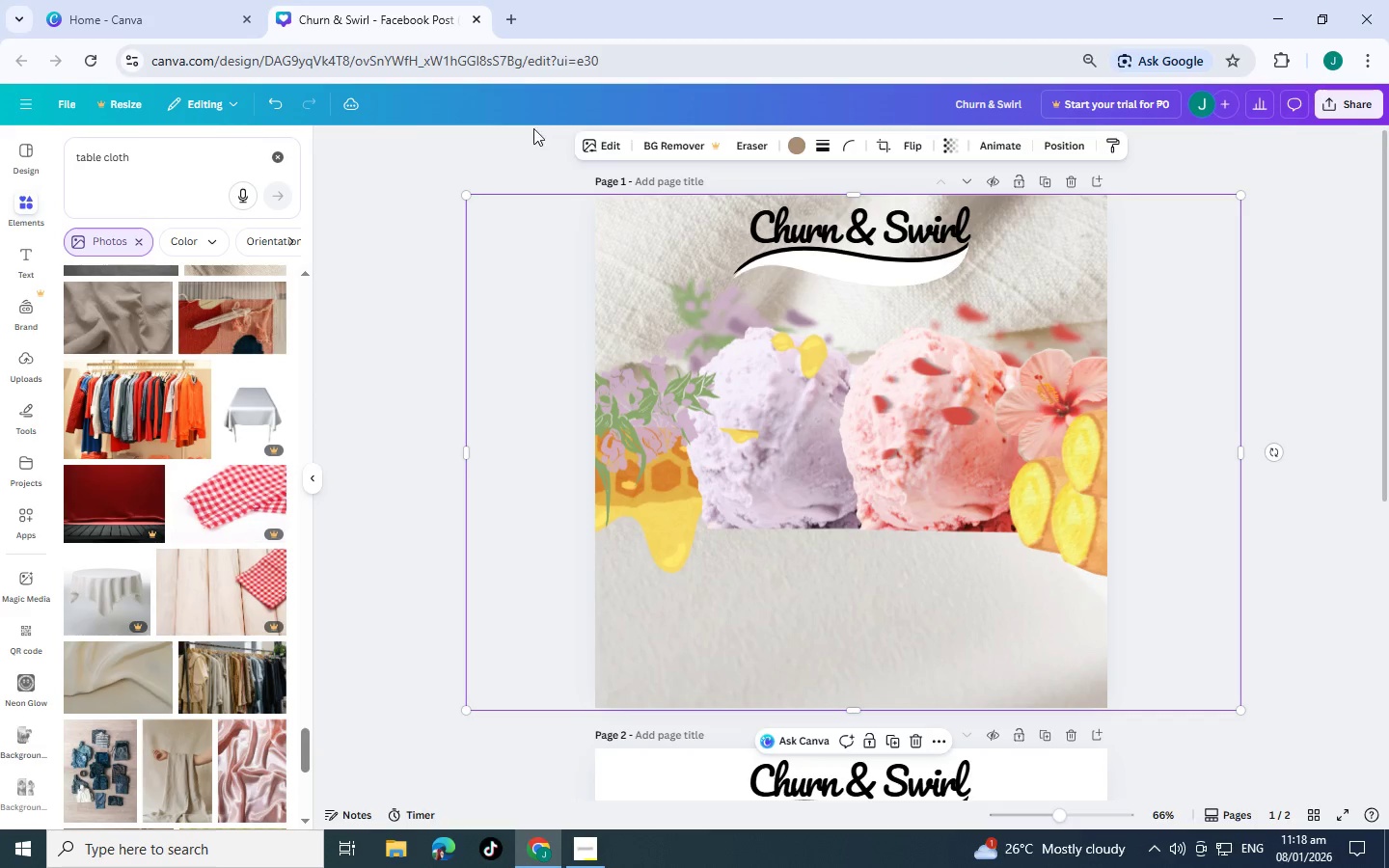 
left_click([603, 151])
 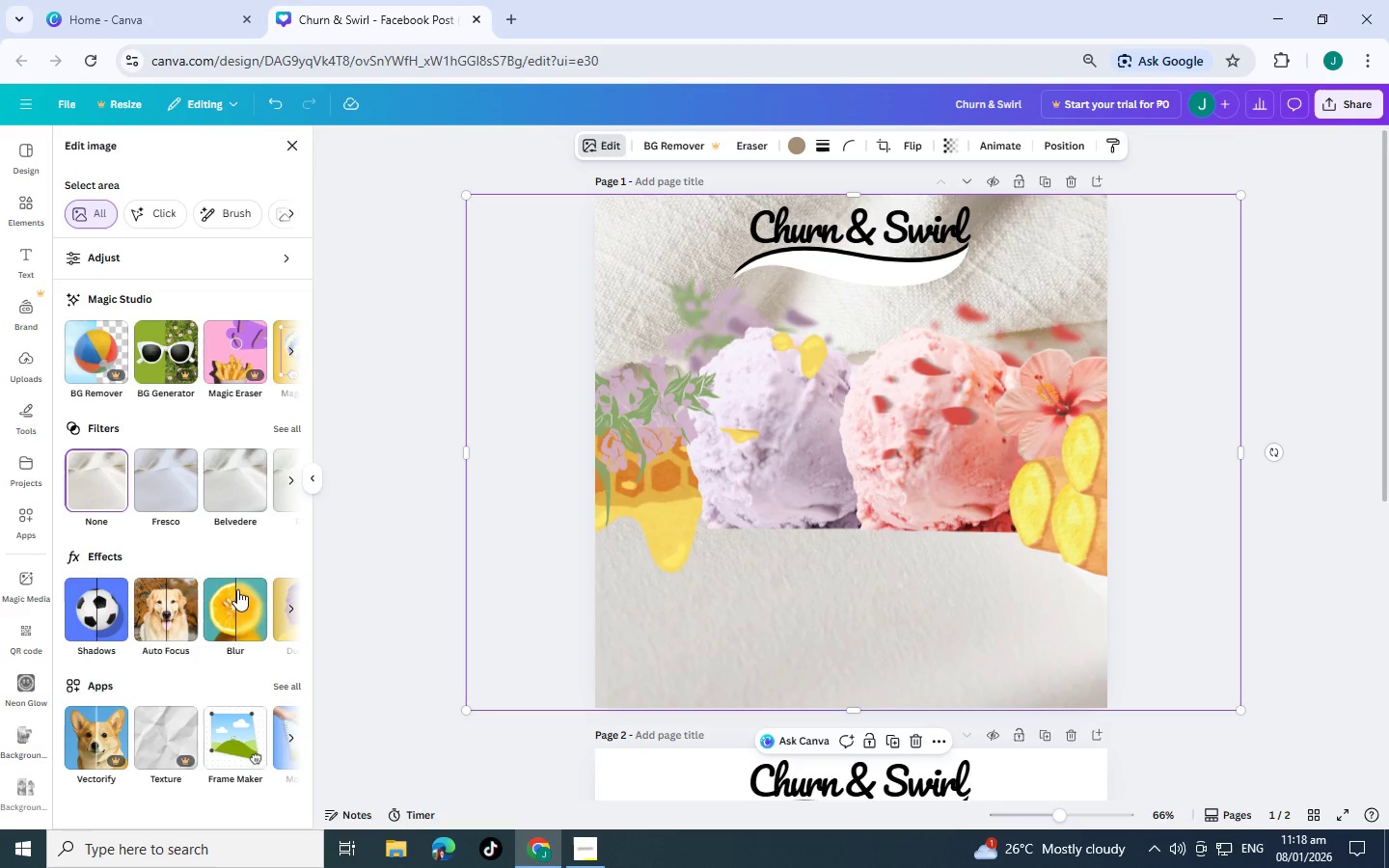 
left_click([232, 604])
 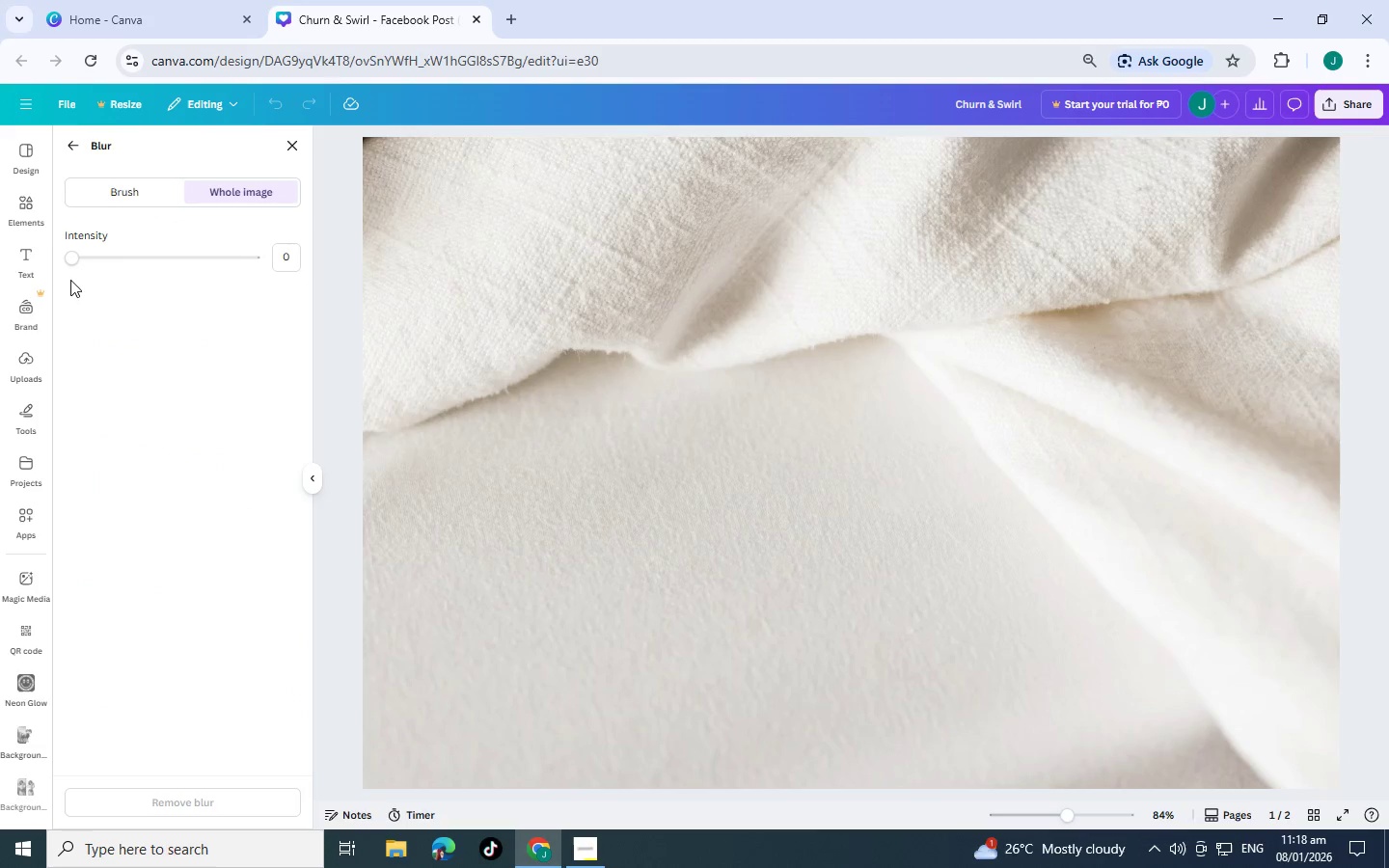 
left_click([107, 177])
 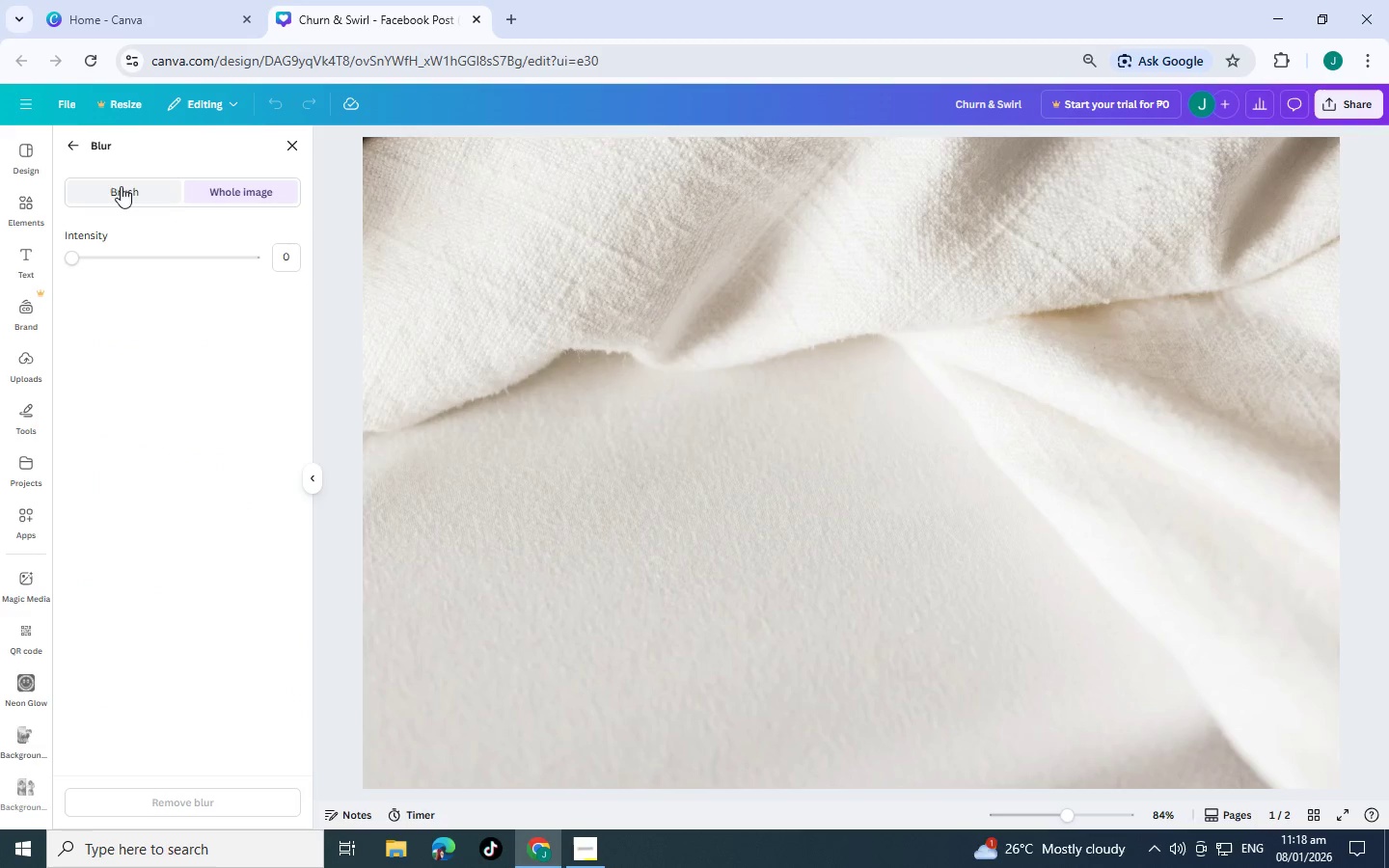 
left_click([121, 186])
 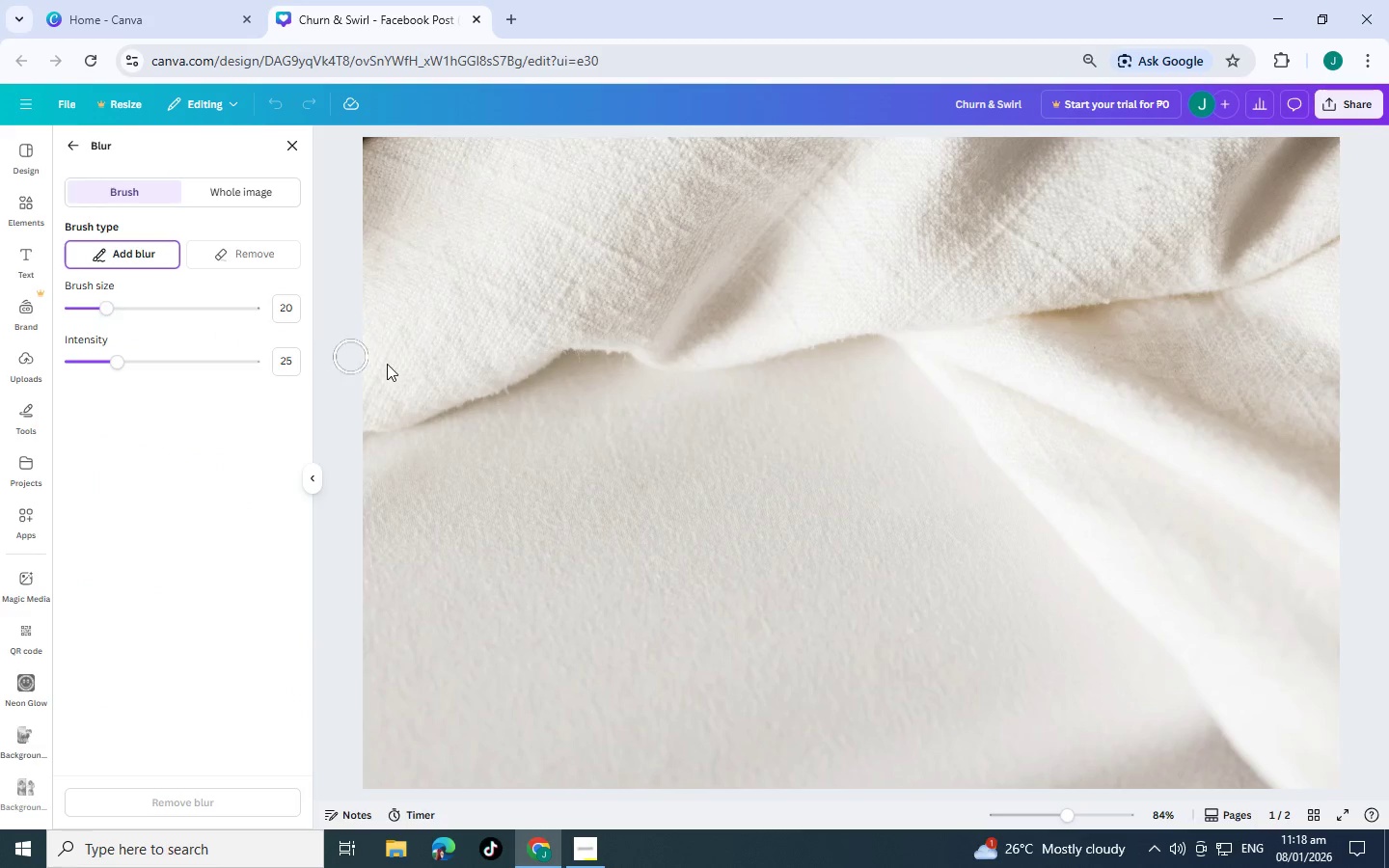 
scroll: coordinate [547, 418], scroll_direction: down, amount: 2.0
 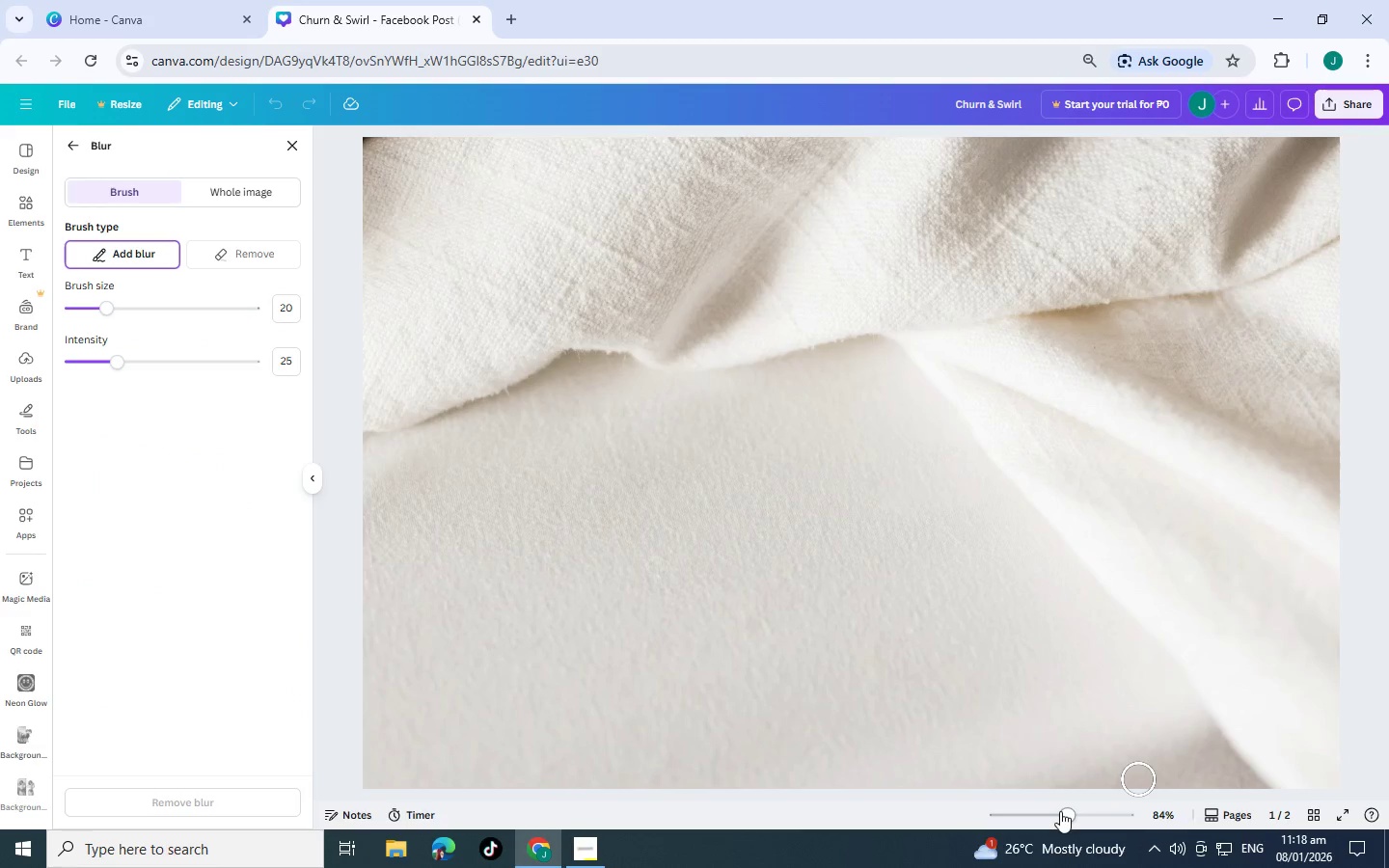 
left_click([1035, 816])
 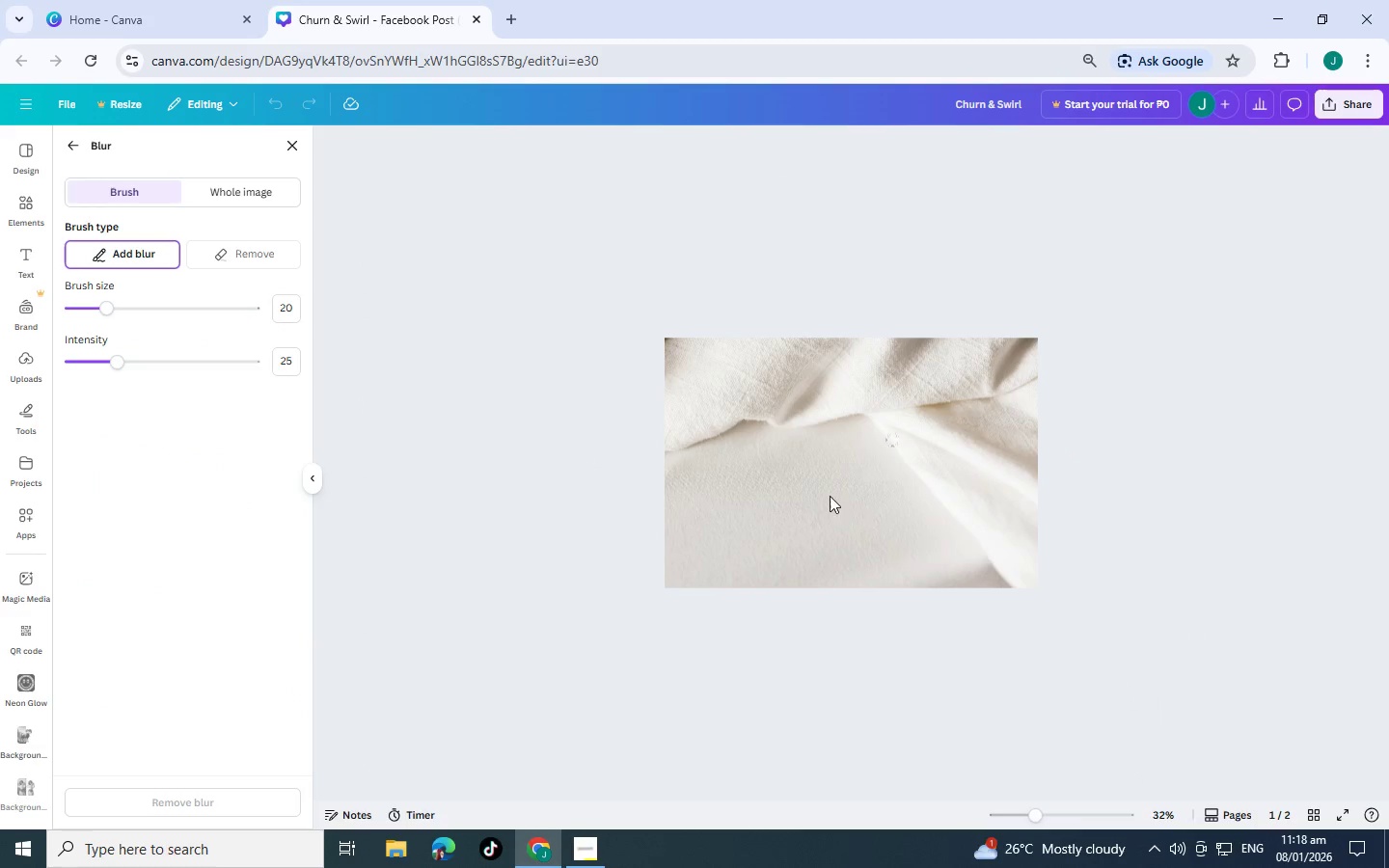 
left_click_drag(start_coordinate=[825, 464], to_coordinate=[1388, 411])
 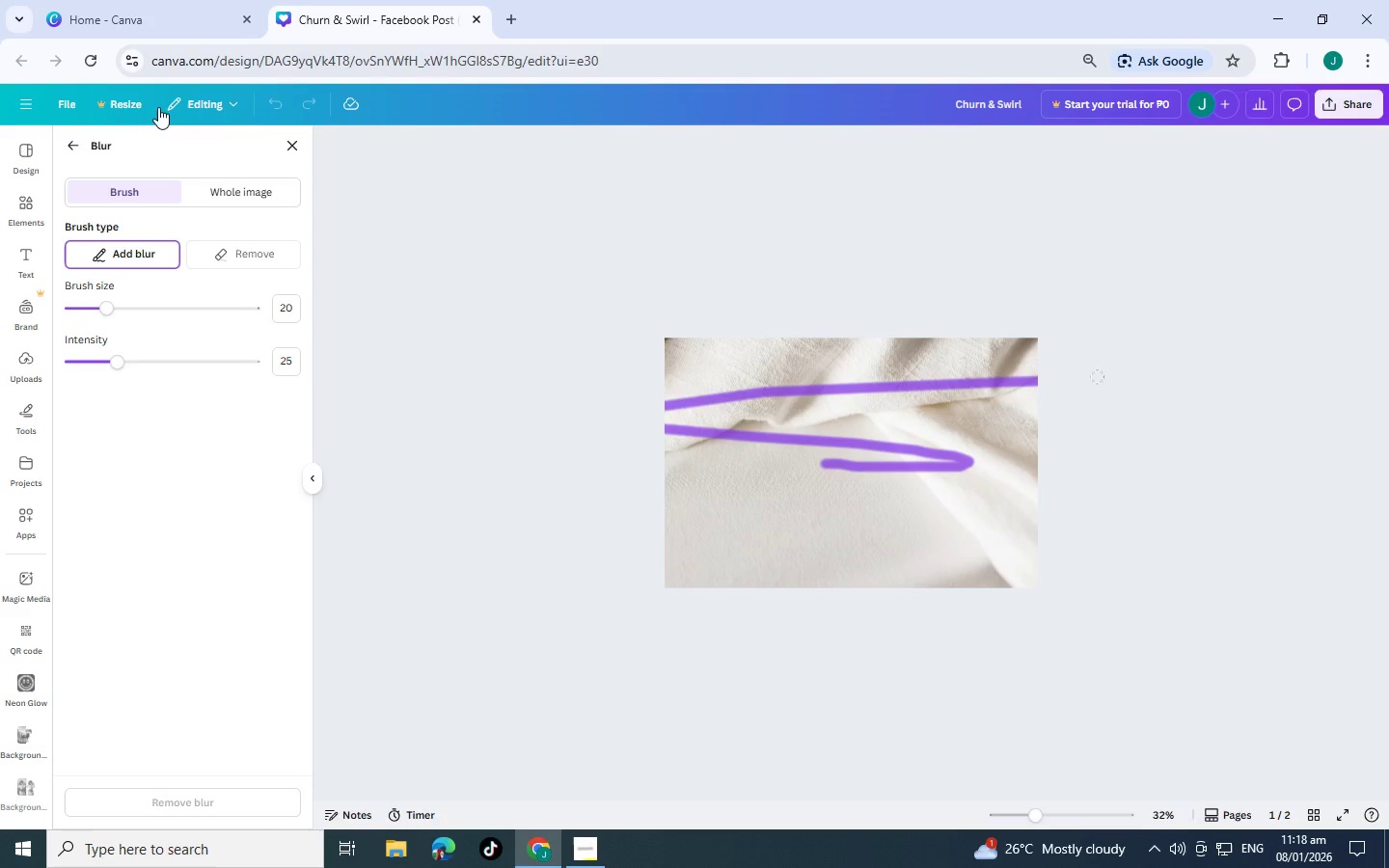 
left_click([75, 139])
 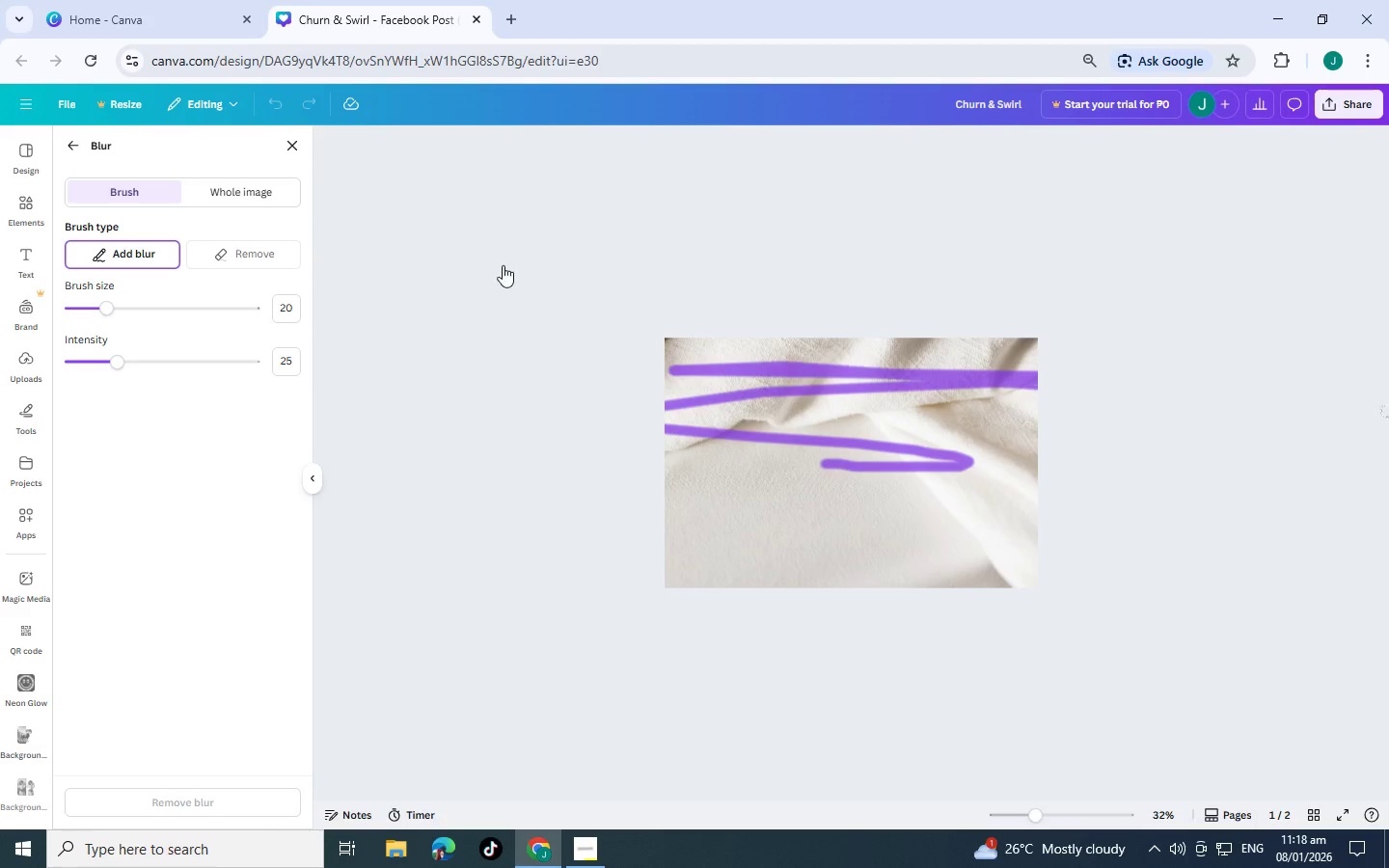 
wait(5.08)
 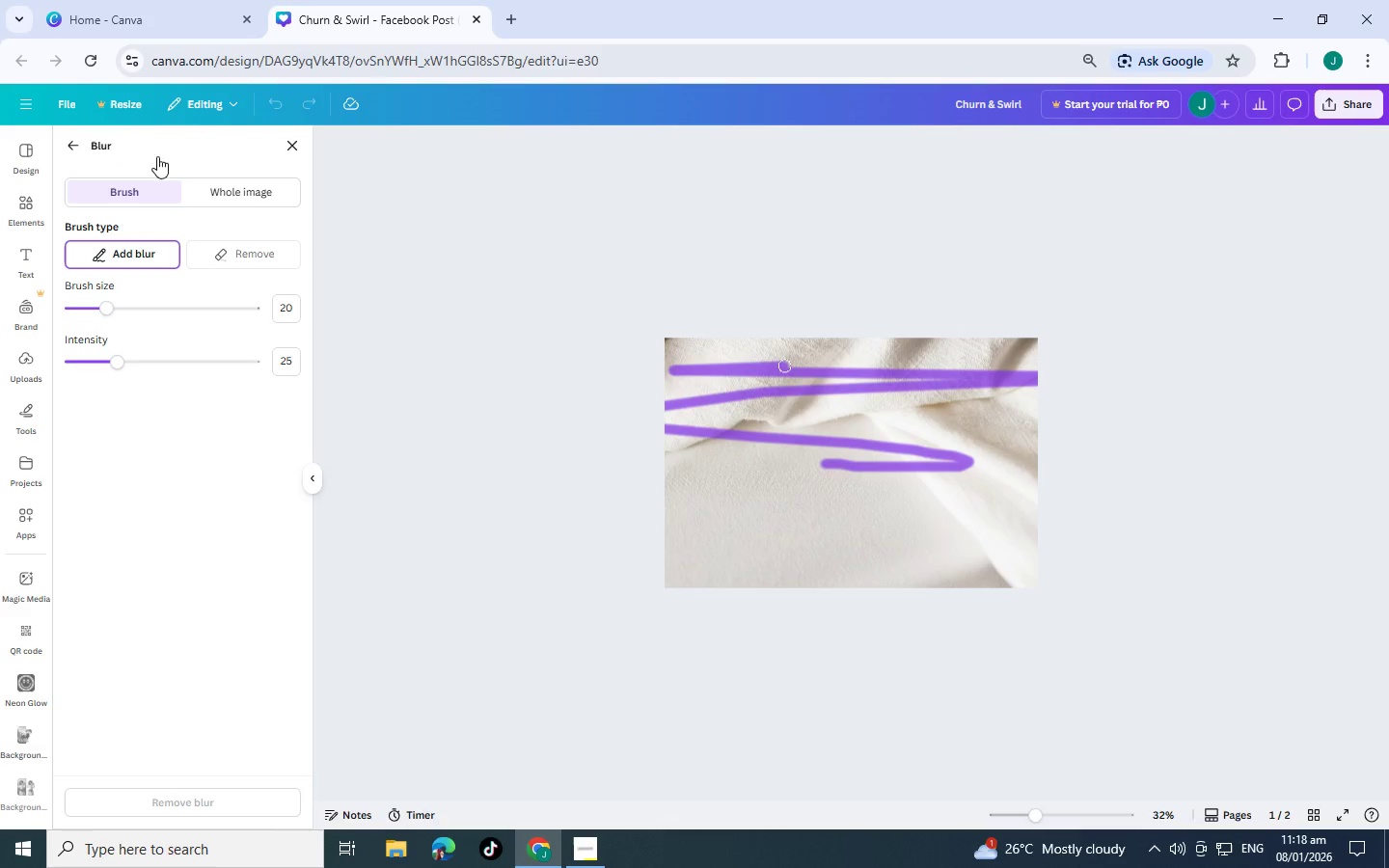 
left_click([292, 140])
 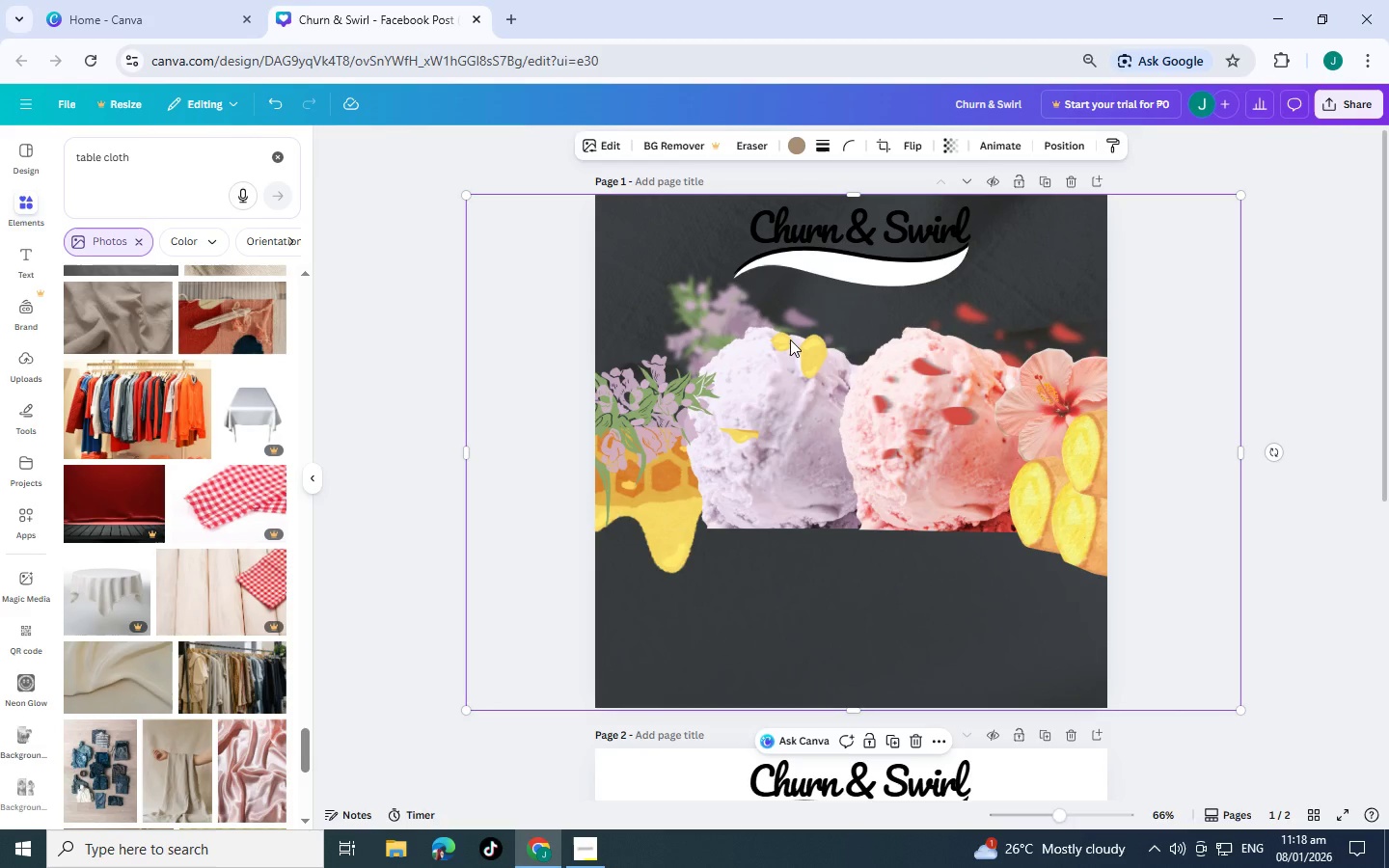 
left_click([410, 314])
 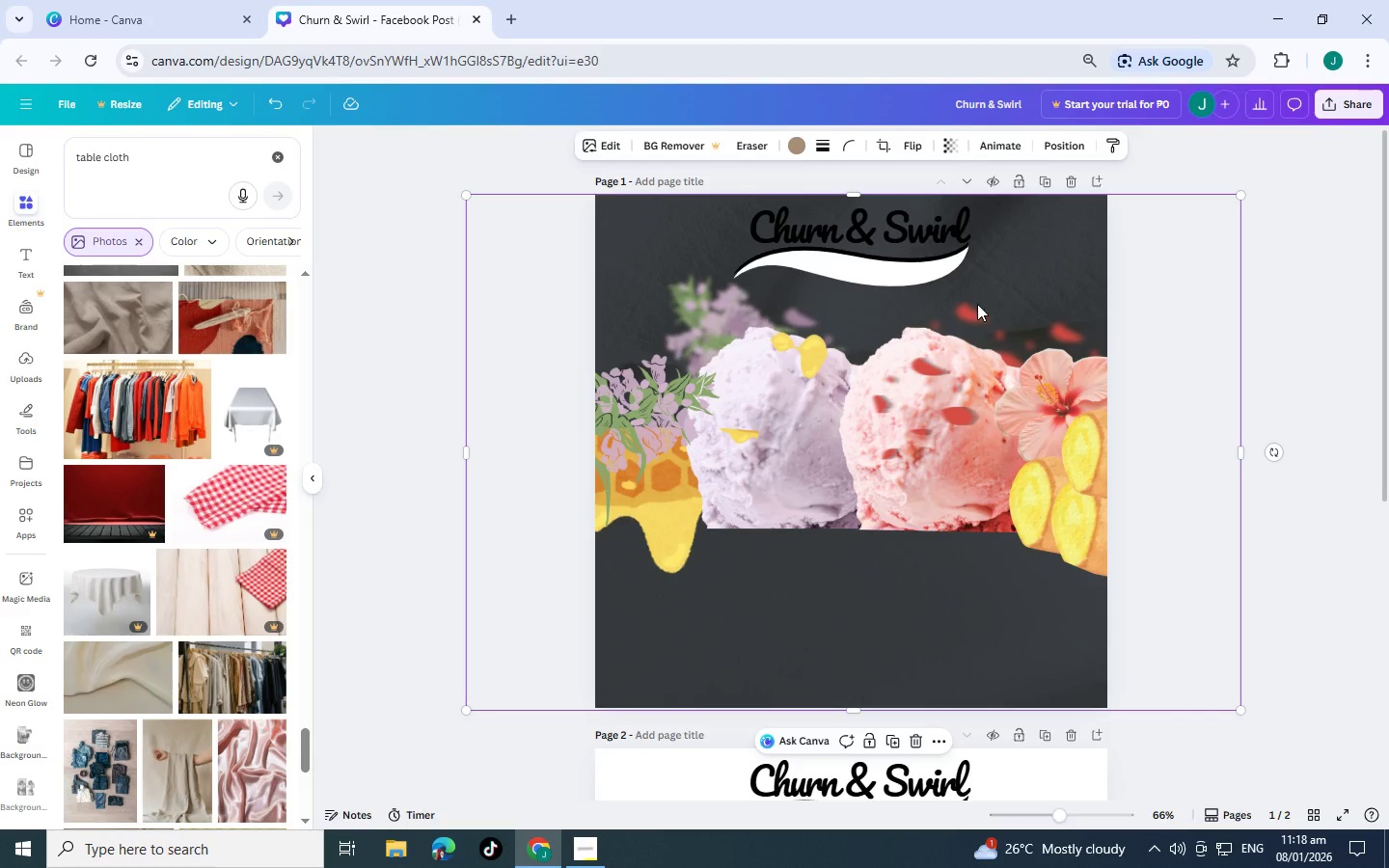 
left_click([1152, 300])
 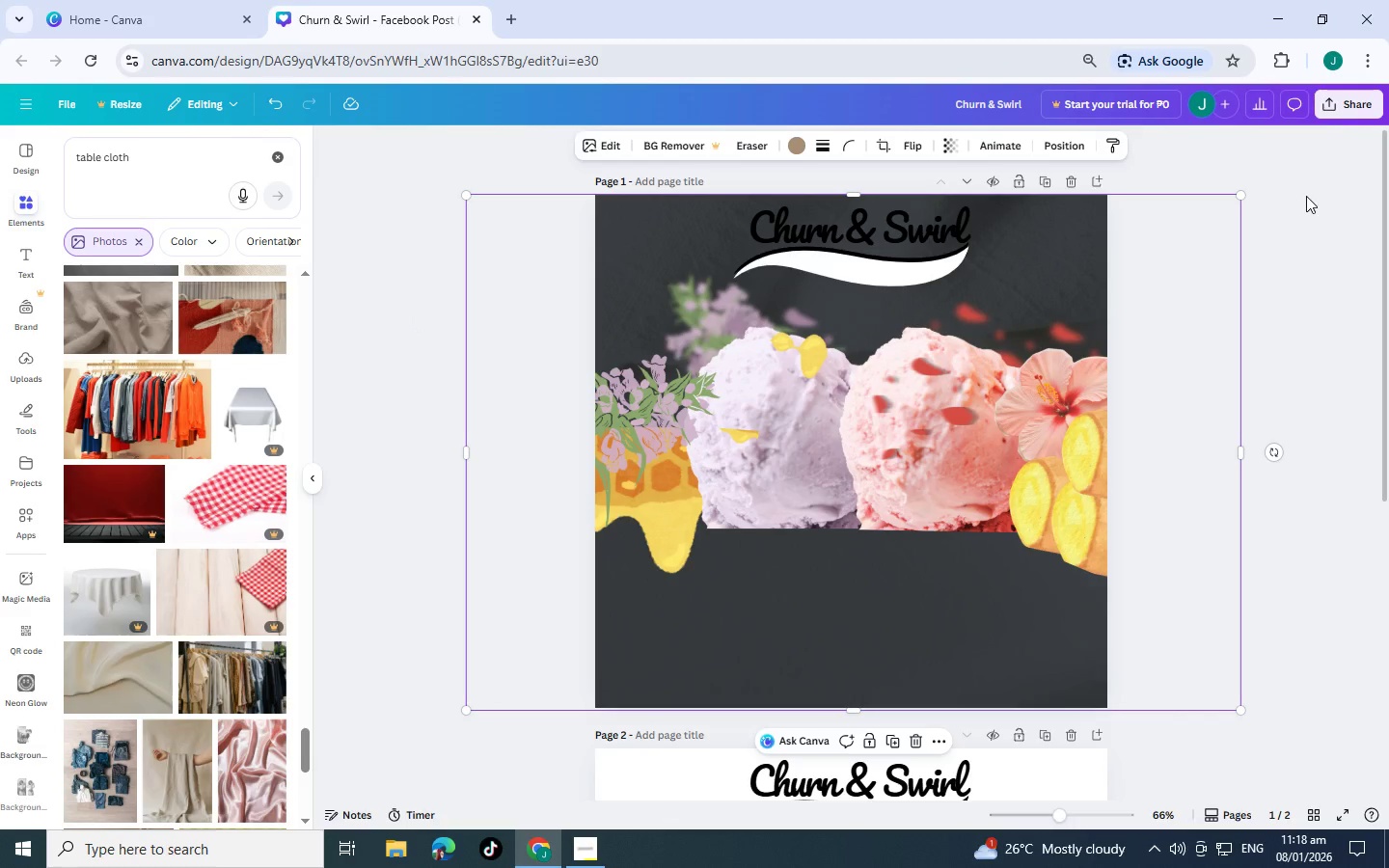 
left_click([1306, 196])
 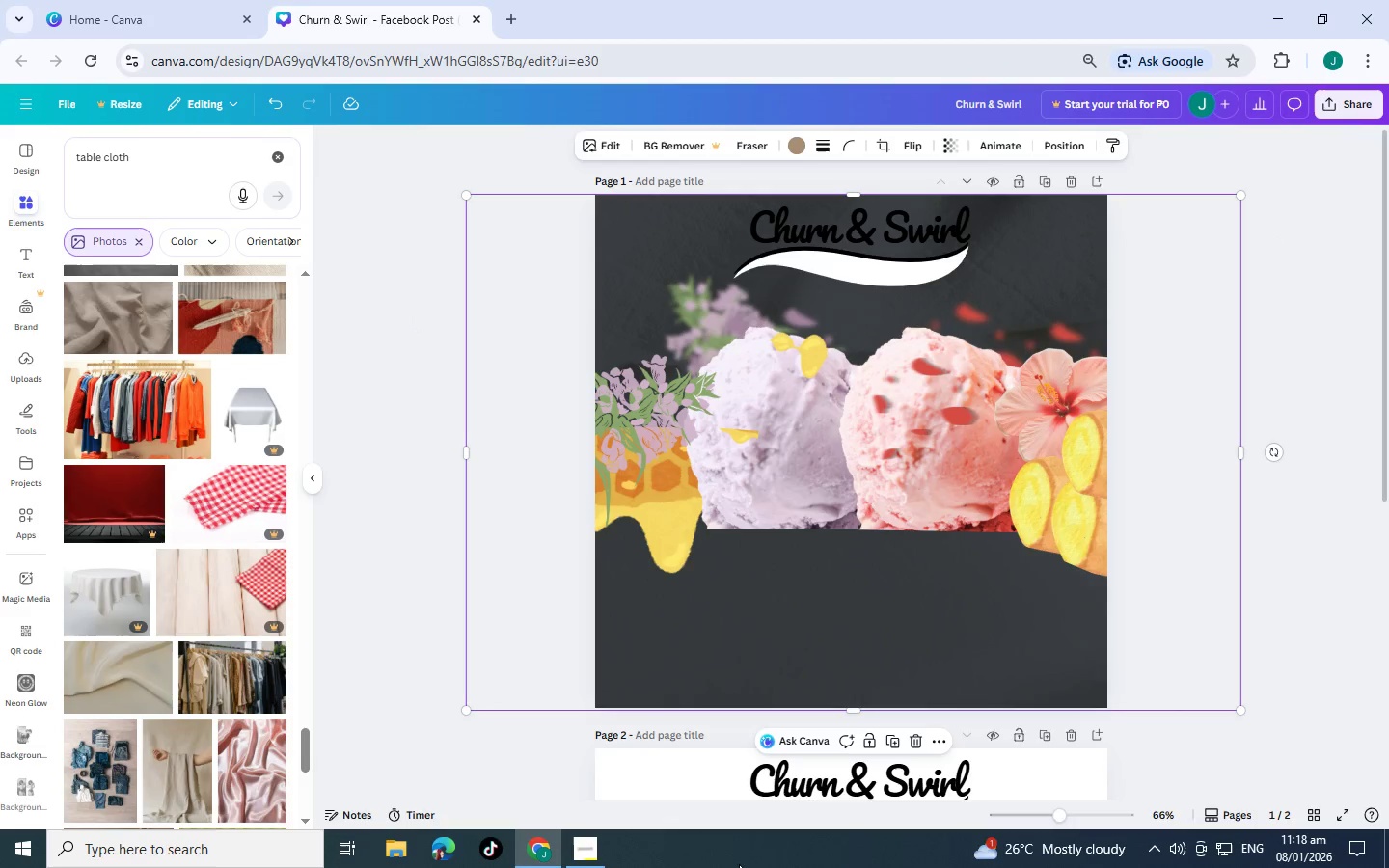 
scroll: coordinate [693, 685], scroll_direction: up, amount: 2.0
 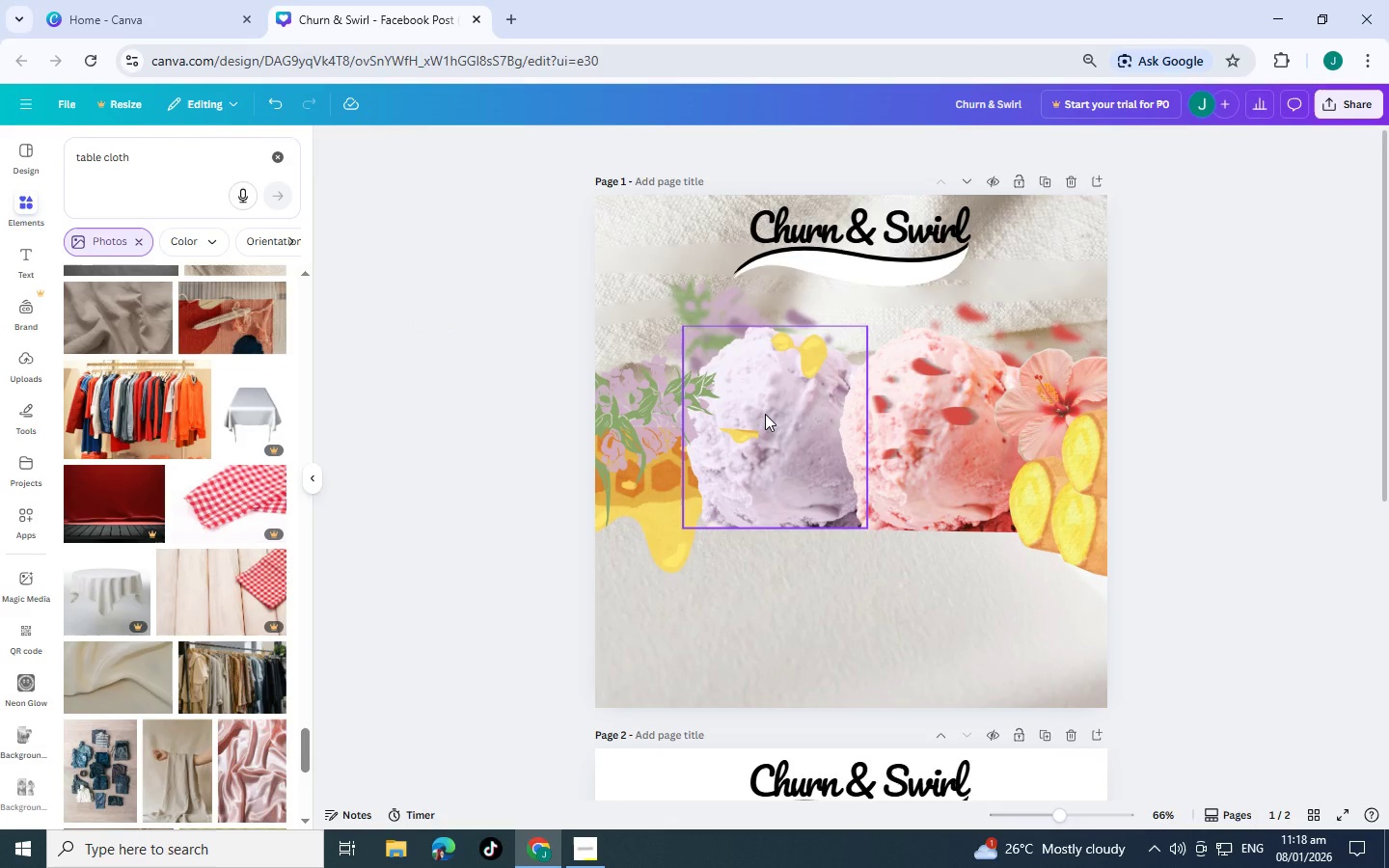 
key(Control+Z)
 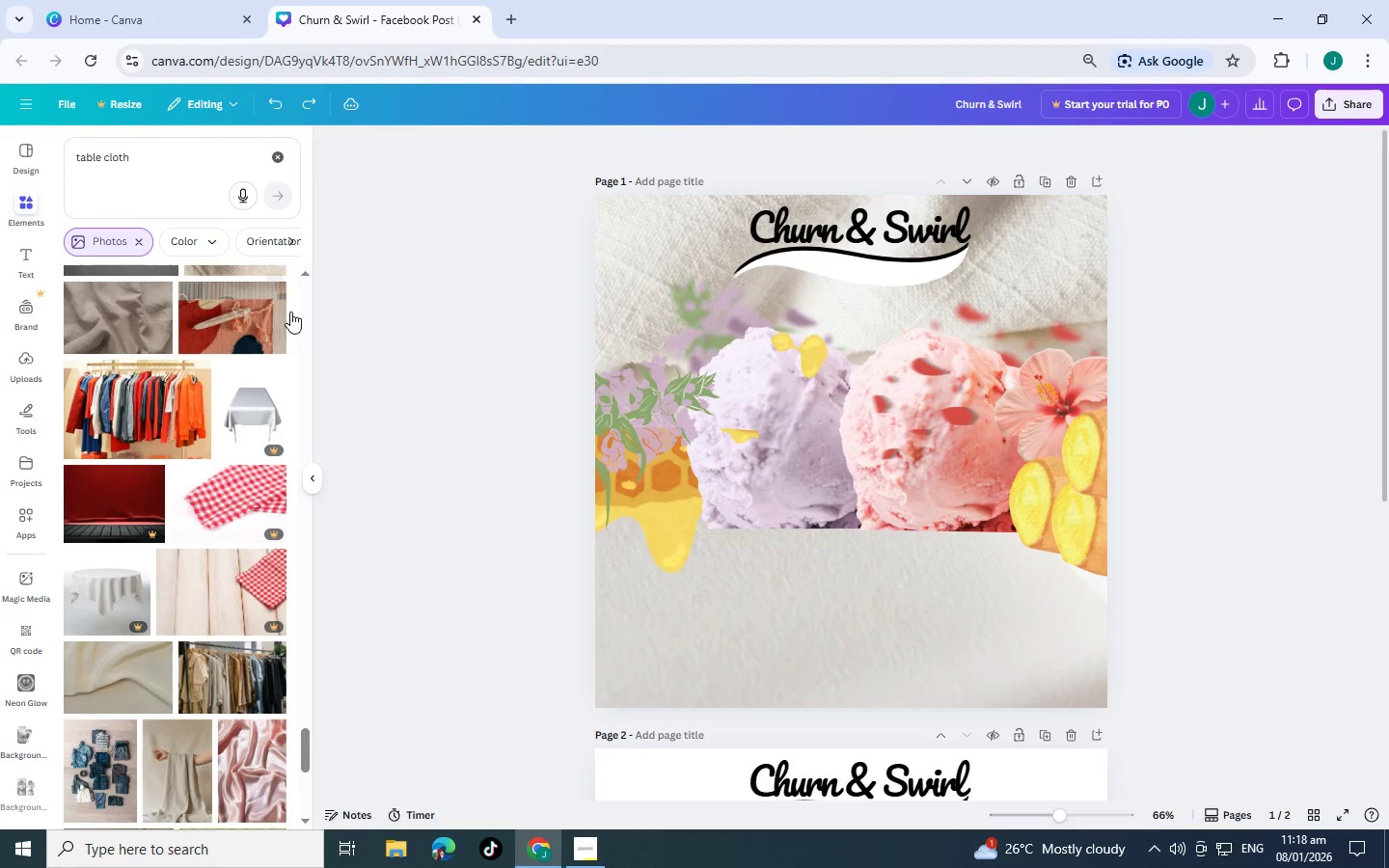 
wait(6.26)
 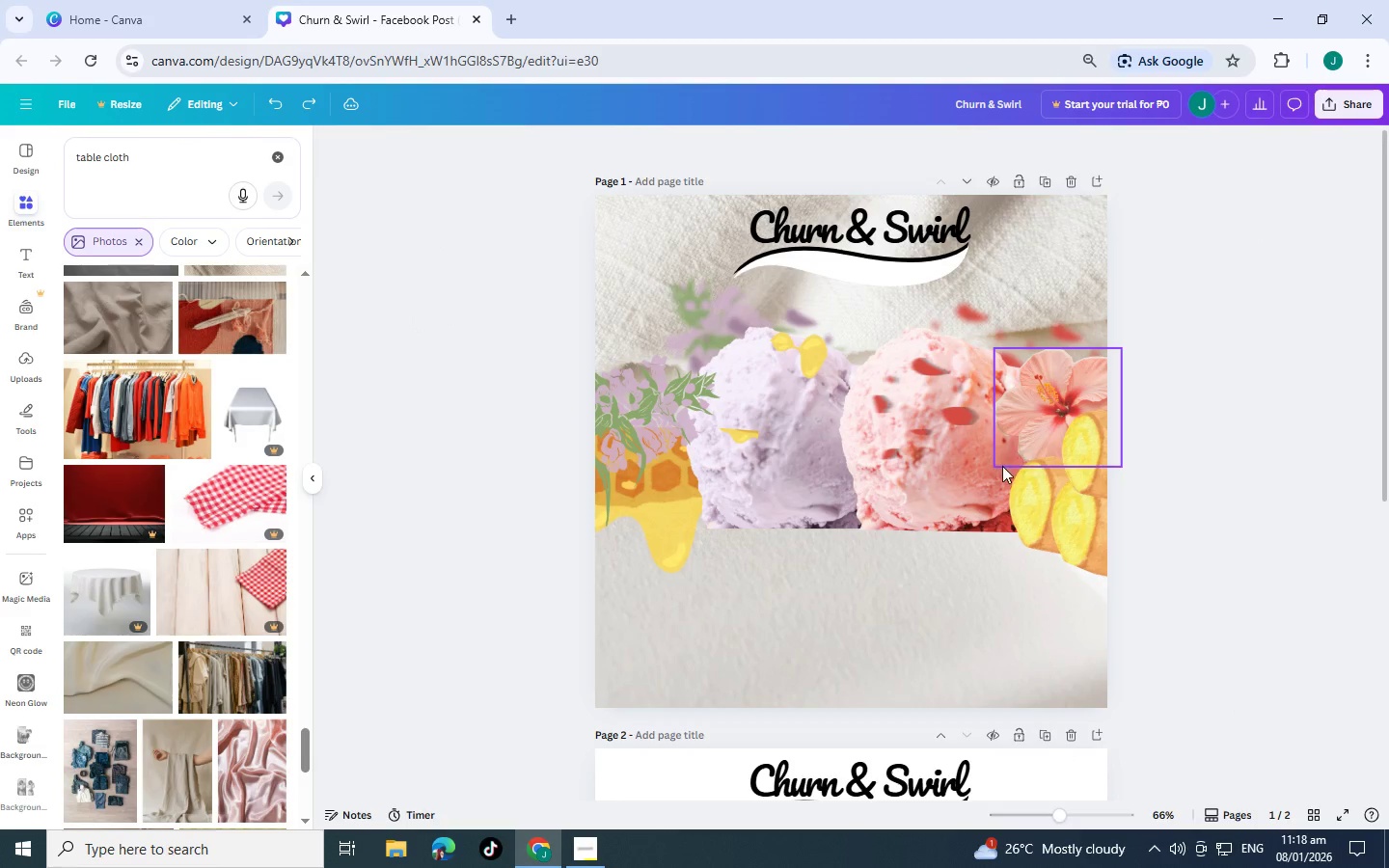 
left_click([788, 626])
 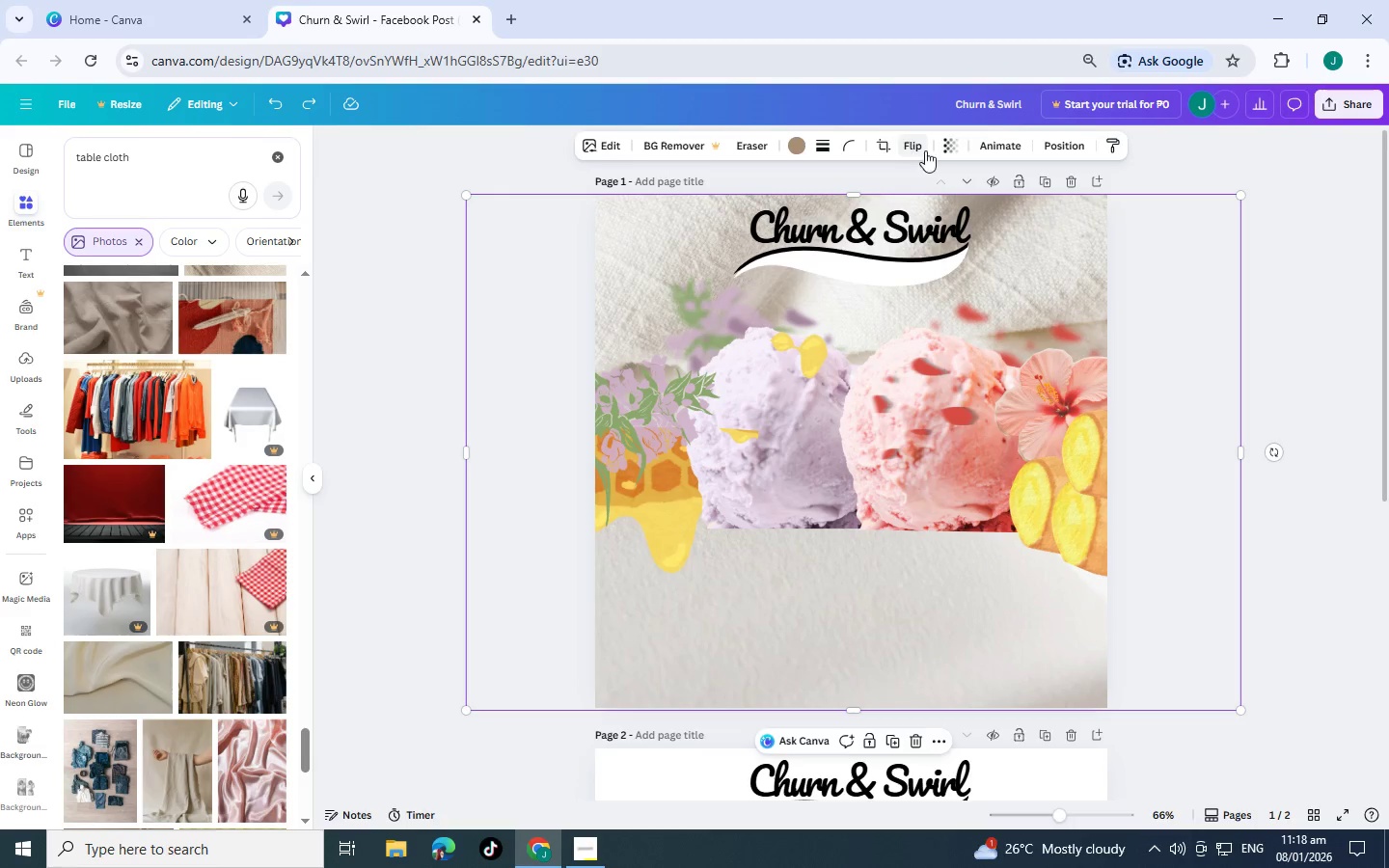 
key(Delete)
 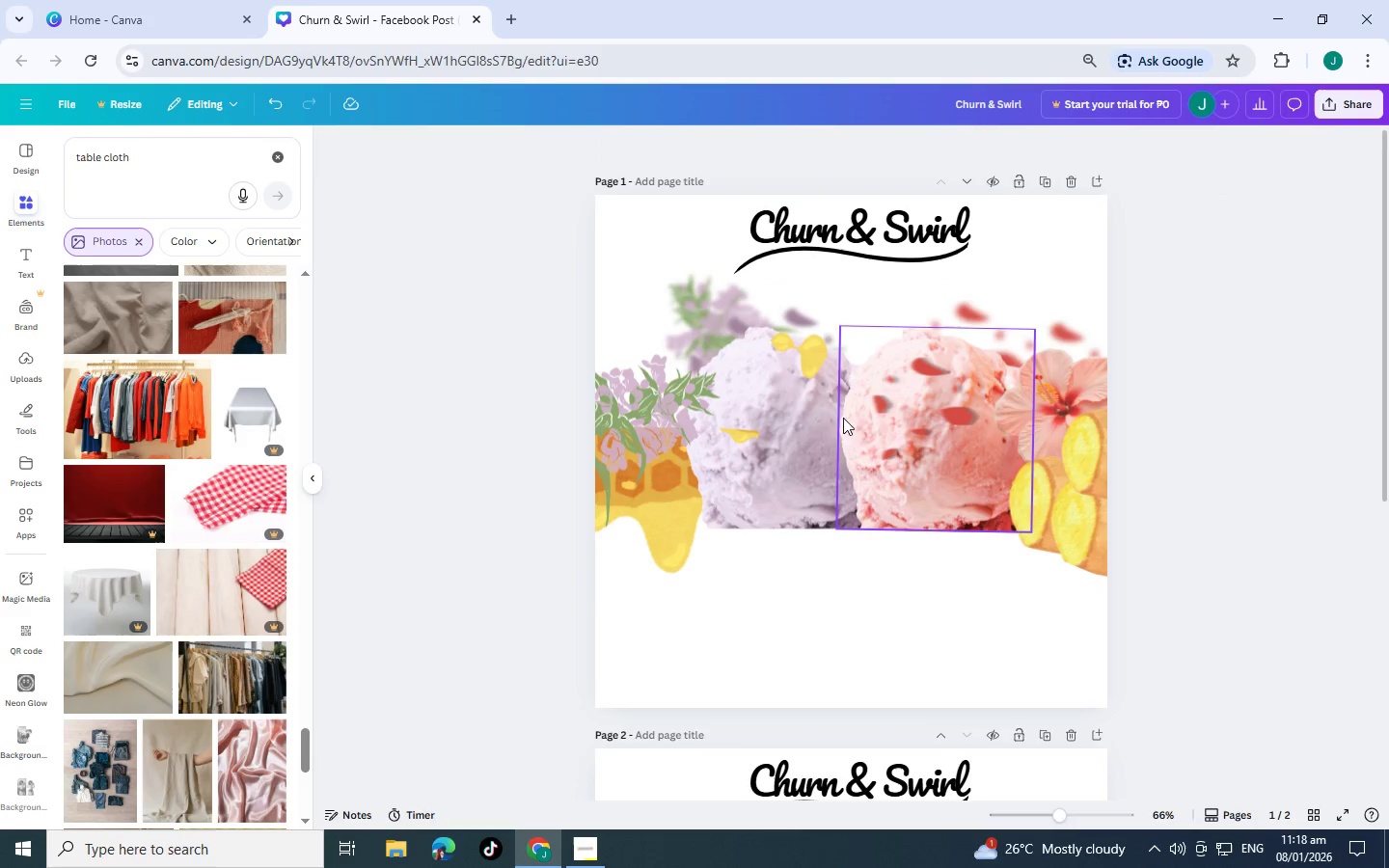 
left_click([789, 418])
 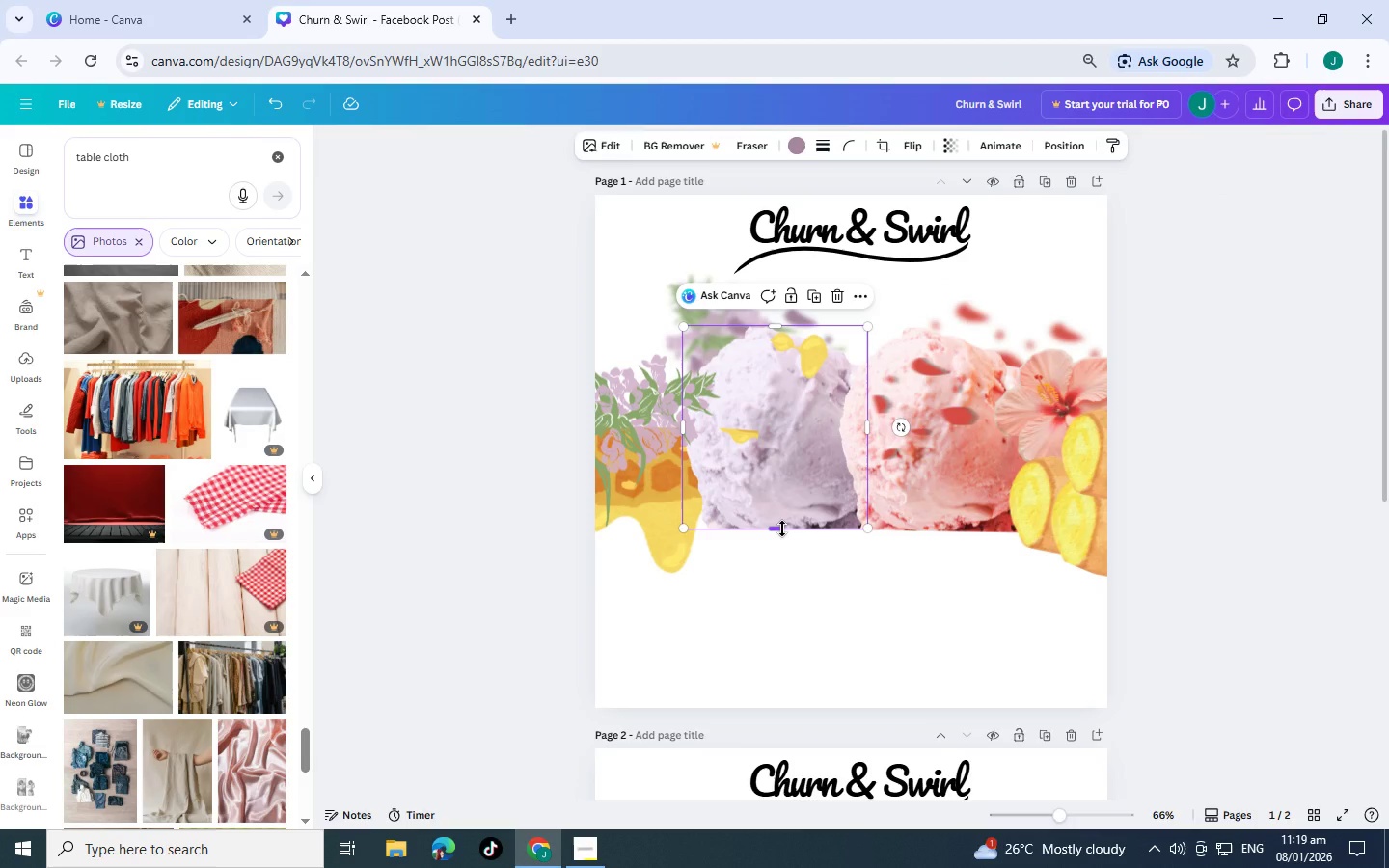 
left_click([789, 601])
 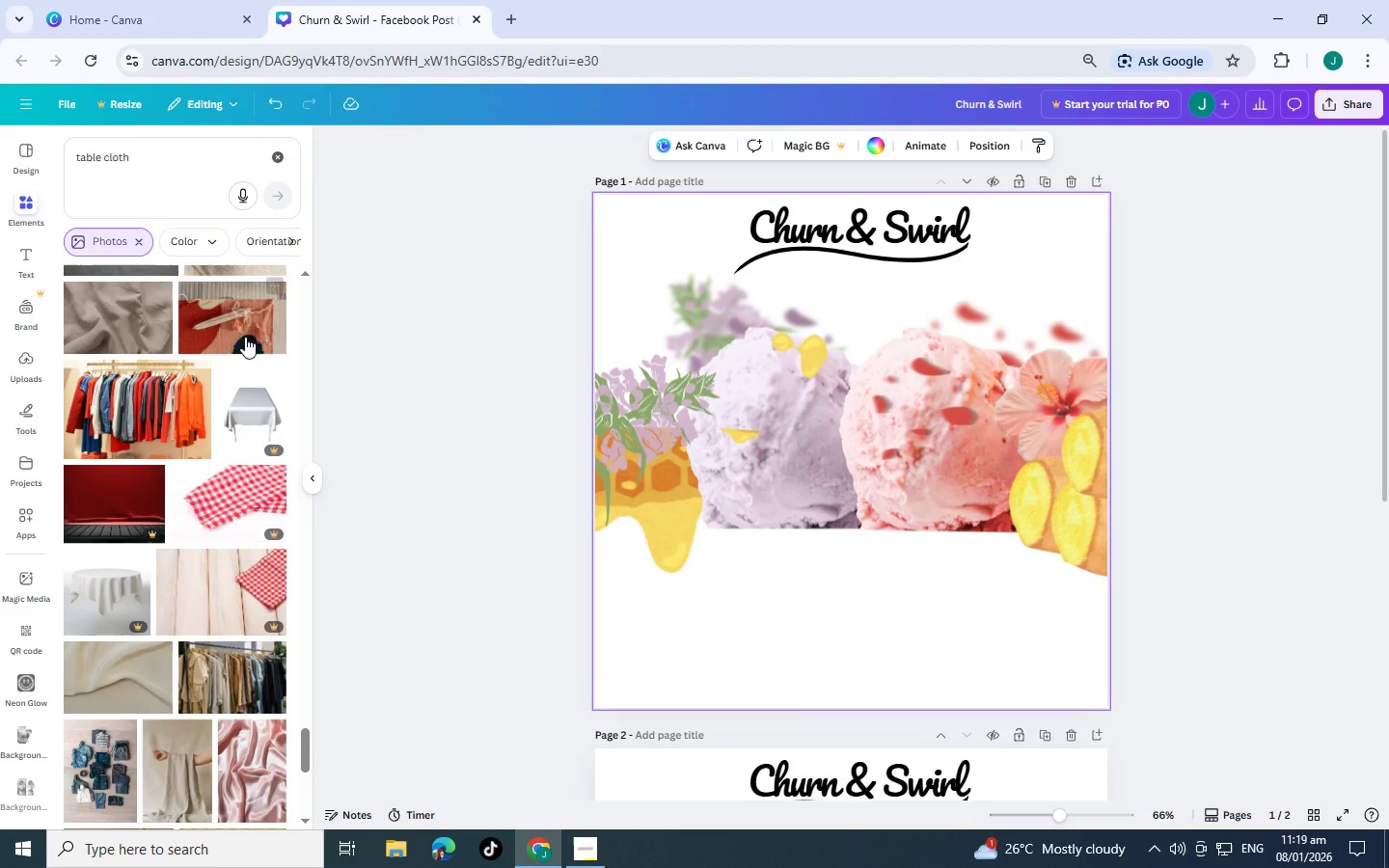 
left_click_drag(start_coordinate=[140, 158], to_coordinate=[0, 134])
 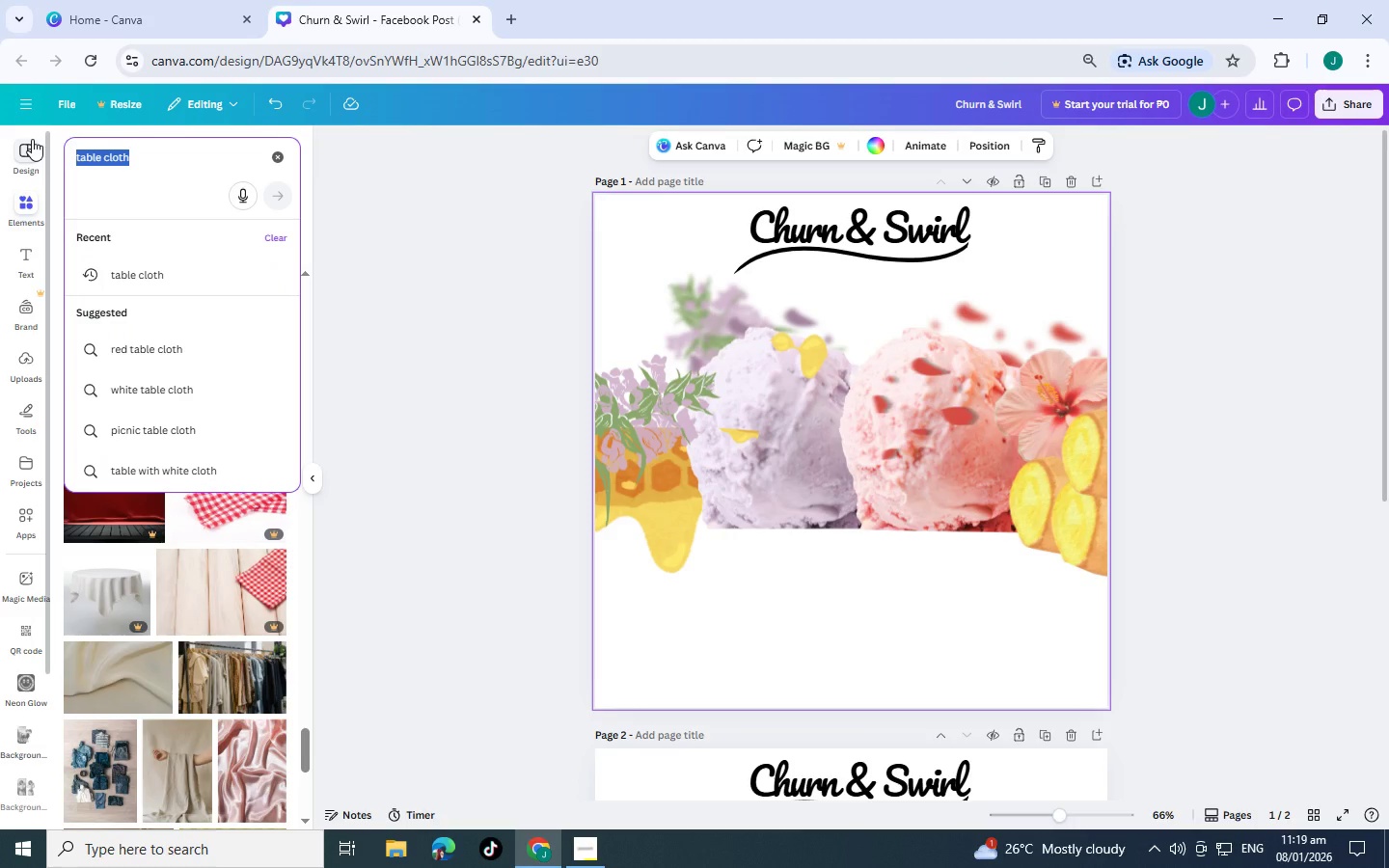 
type(cone)
 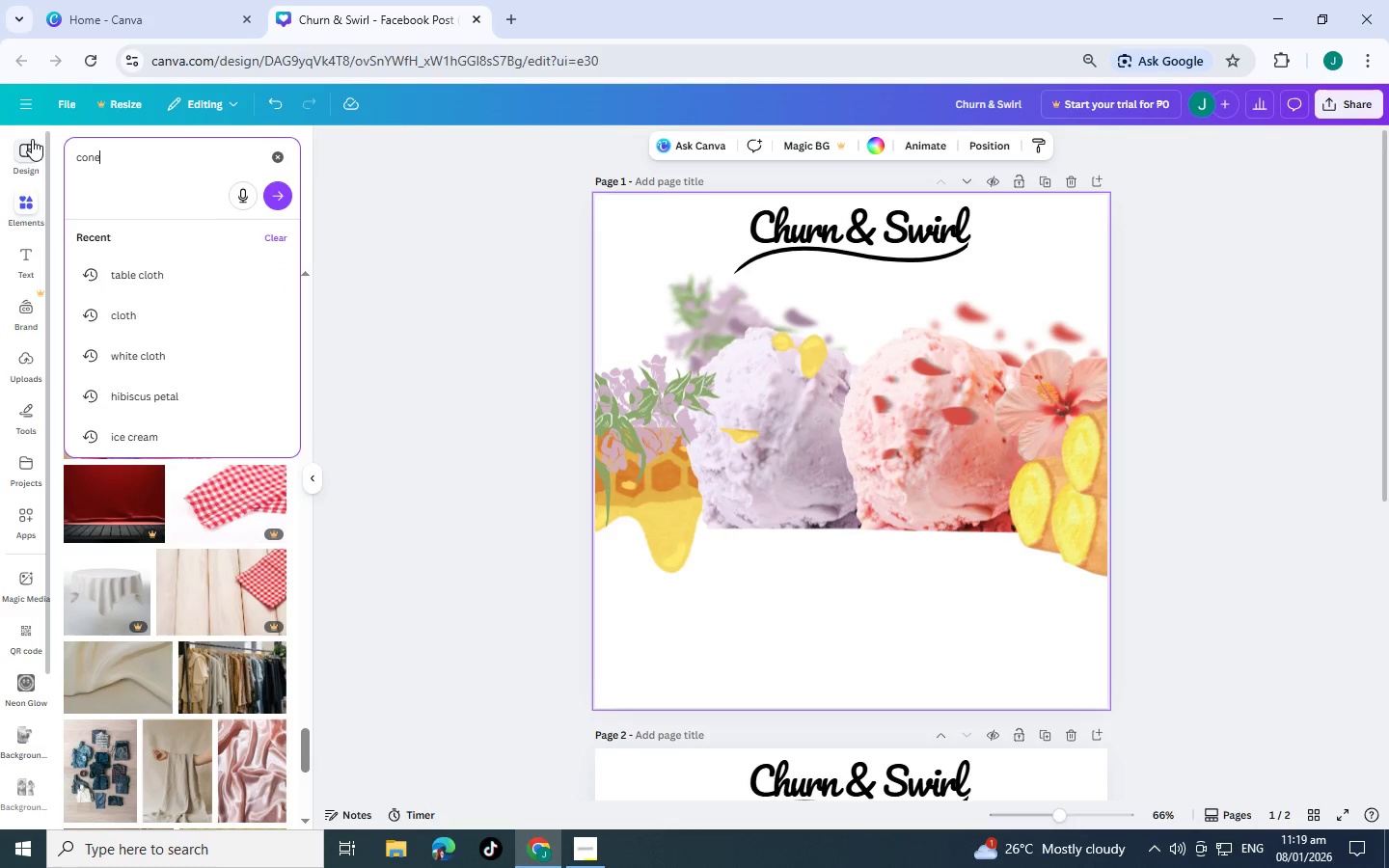 
key(Enter)
 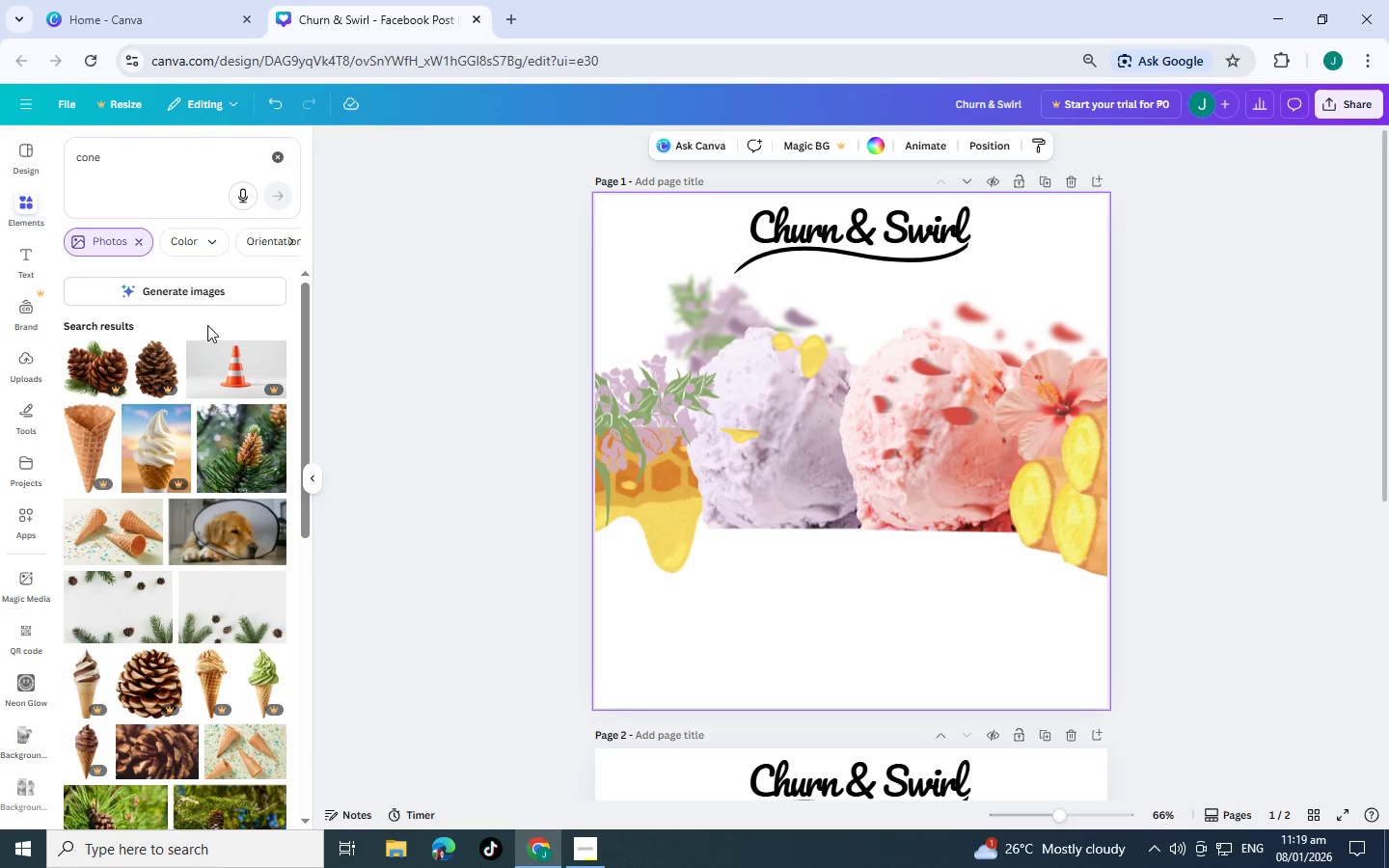 
left_click([139, 241])
 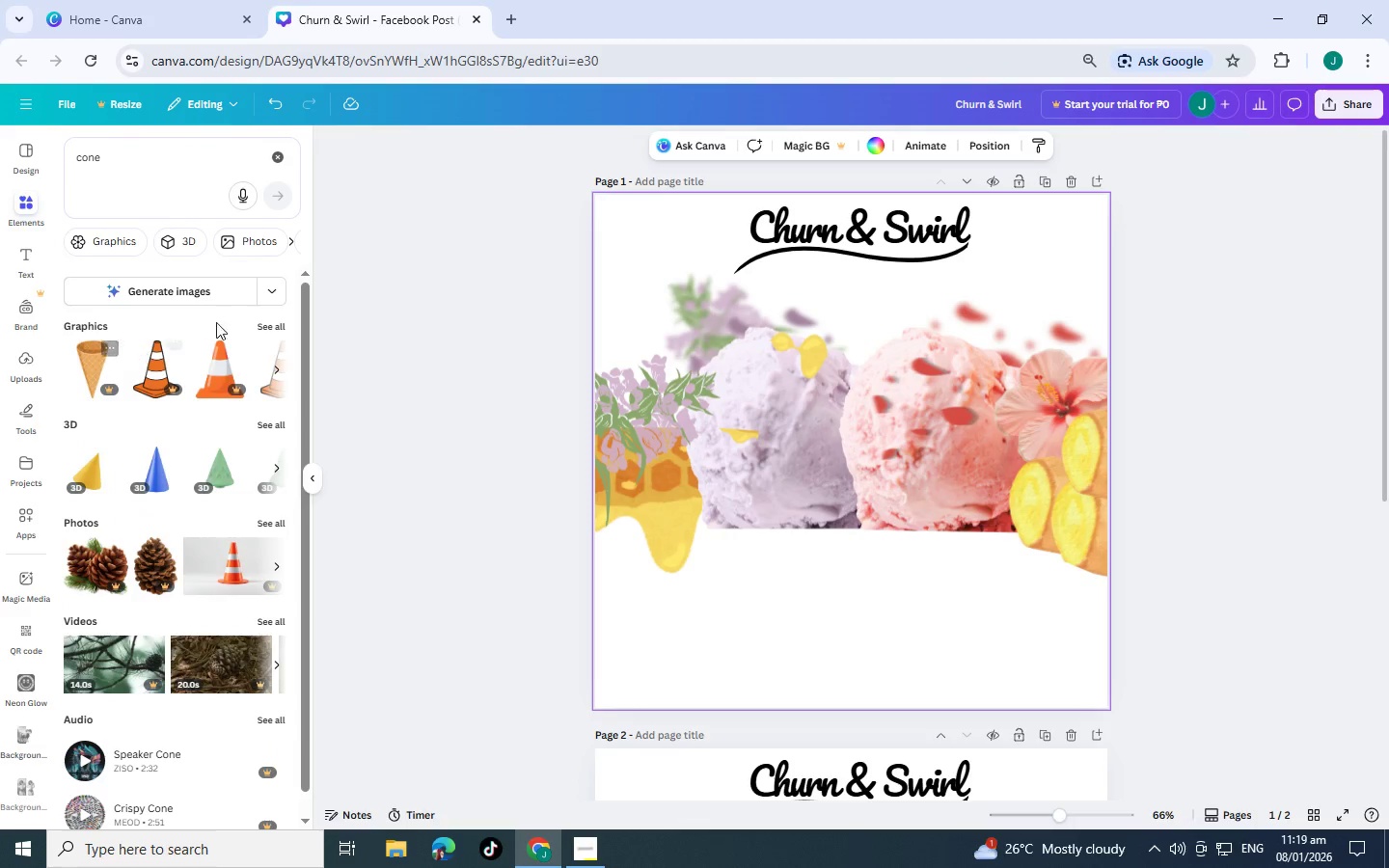 
left_click([269, 317])
 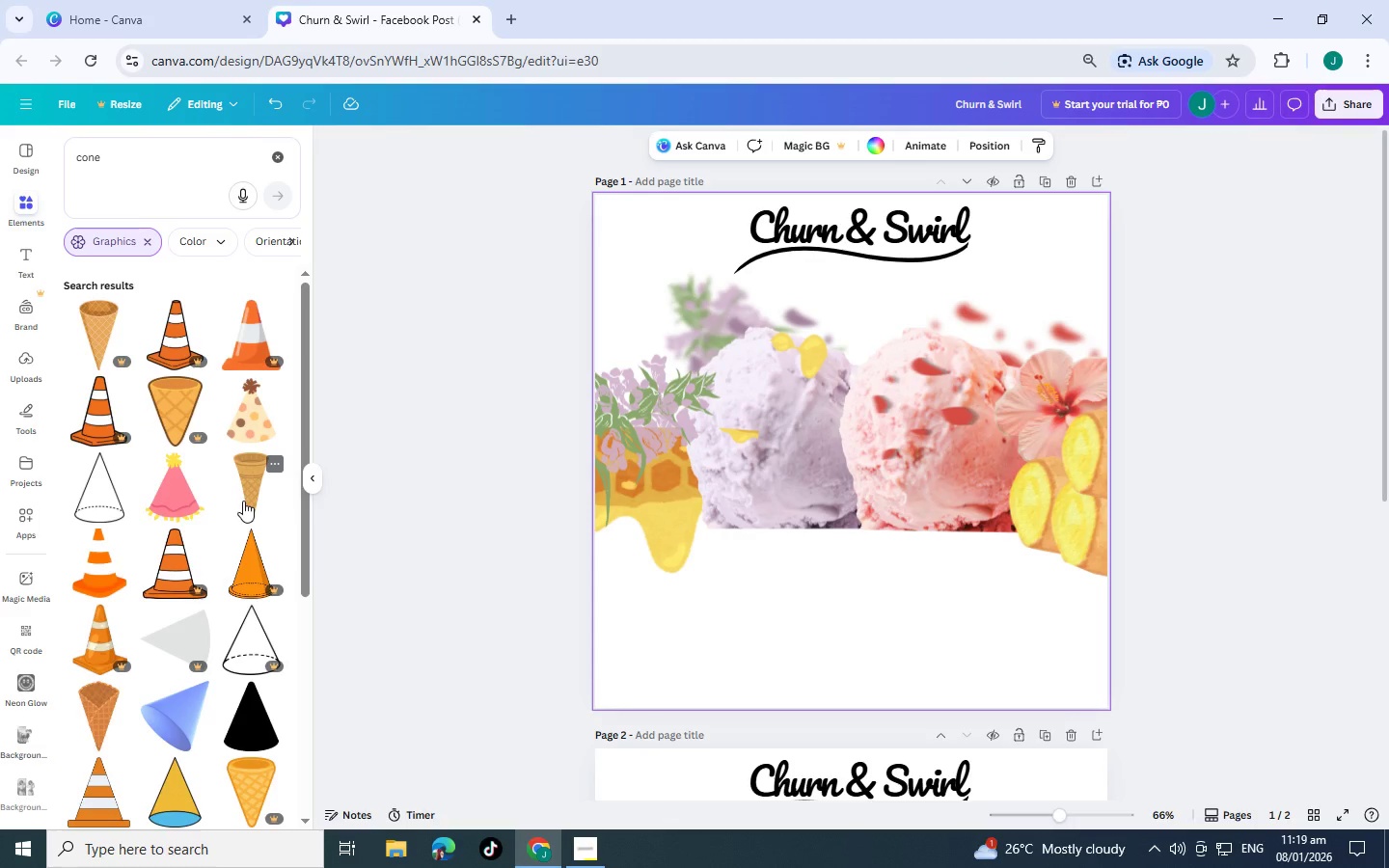 
left_click([237, 486])
 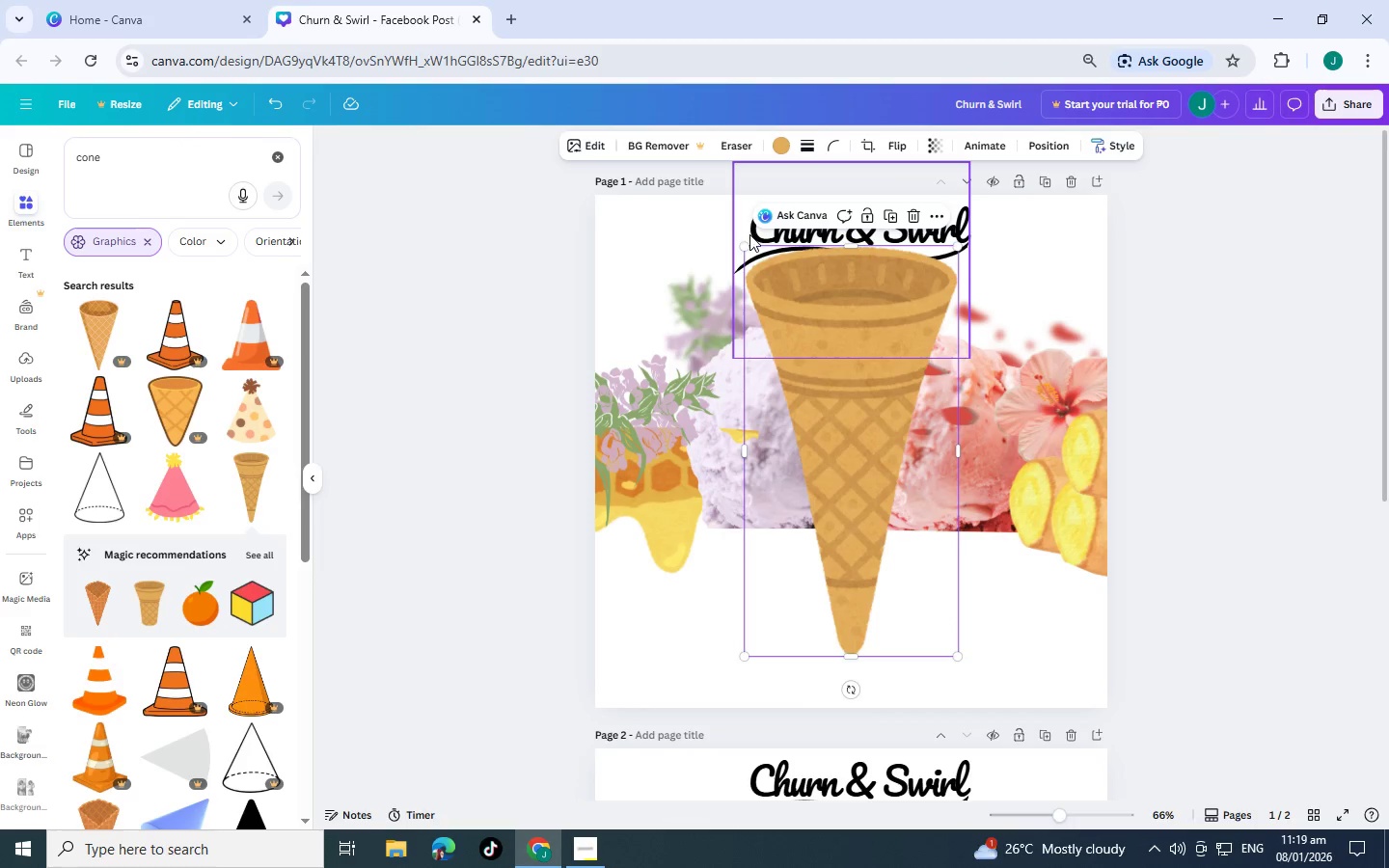 
left_click_drag(start_coordinate=[746, 242], to_coordinate=[876, 368])
 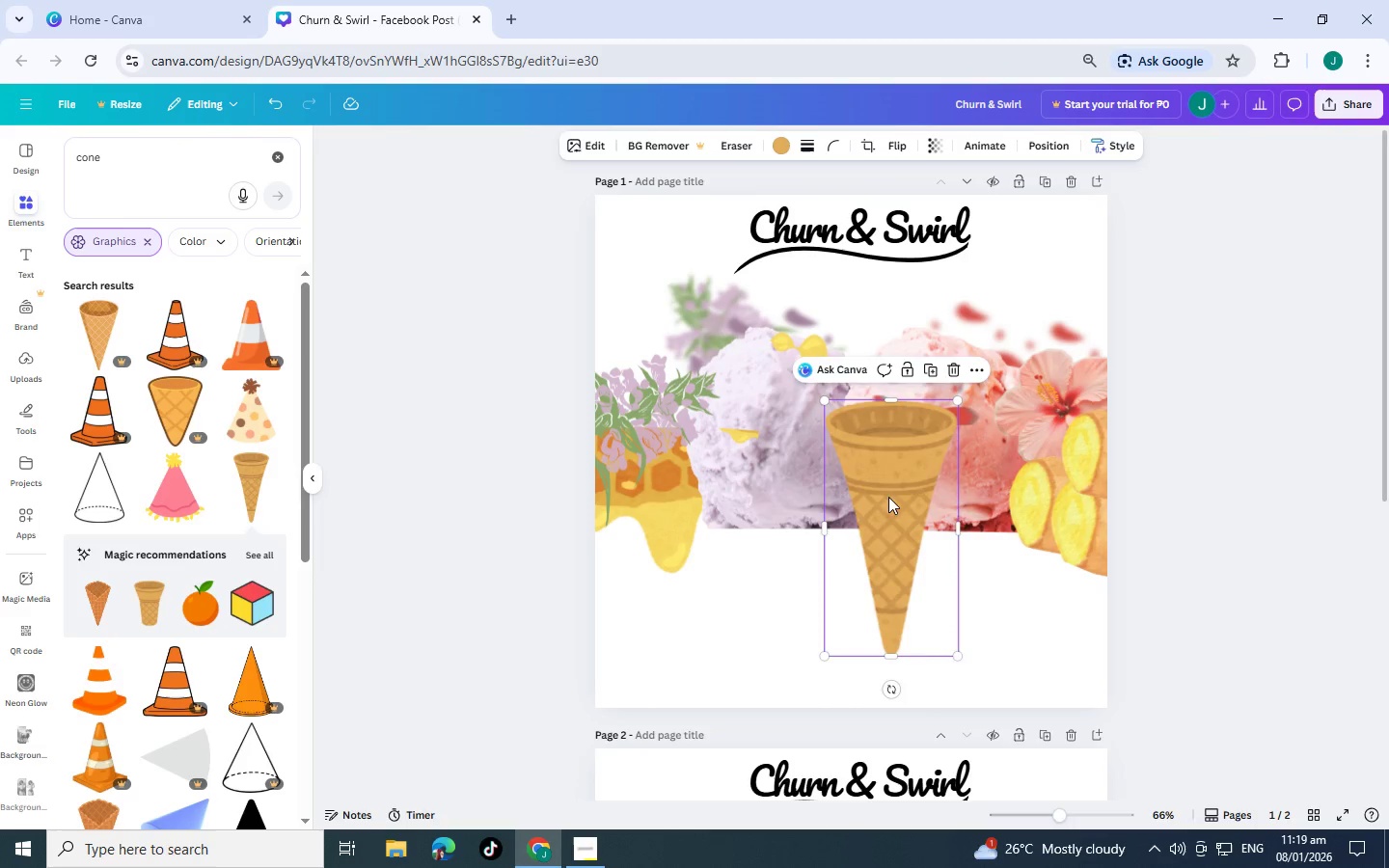 
left_click_drag(start_coordinate=[888, 496], to_coordinate=[776, 595])
 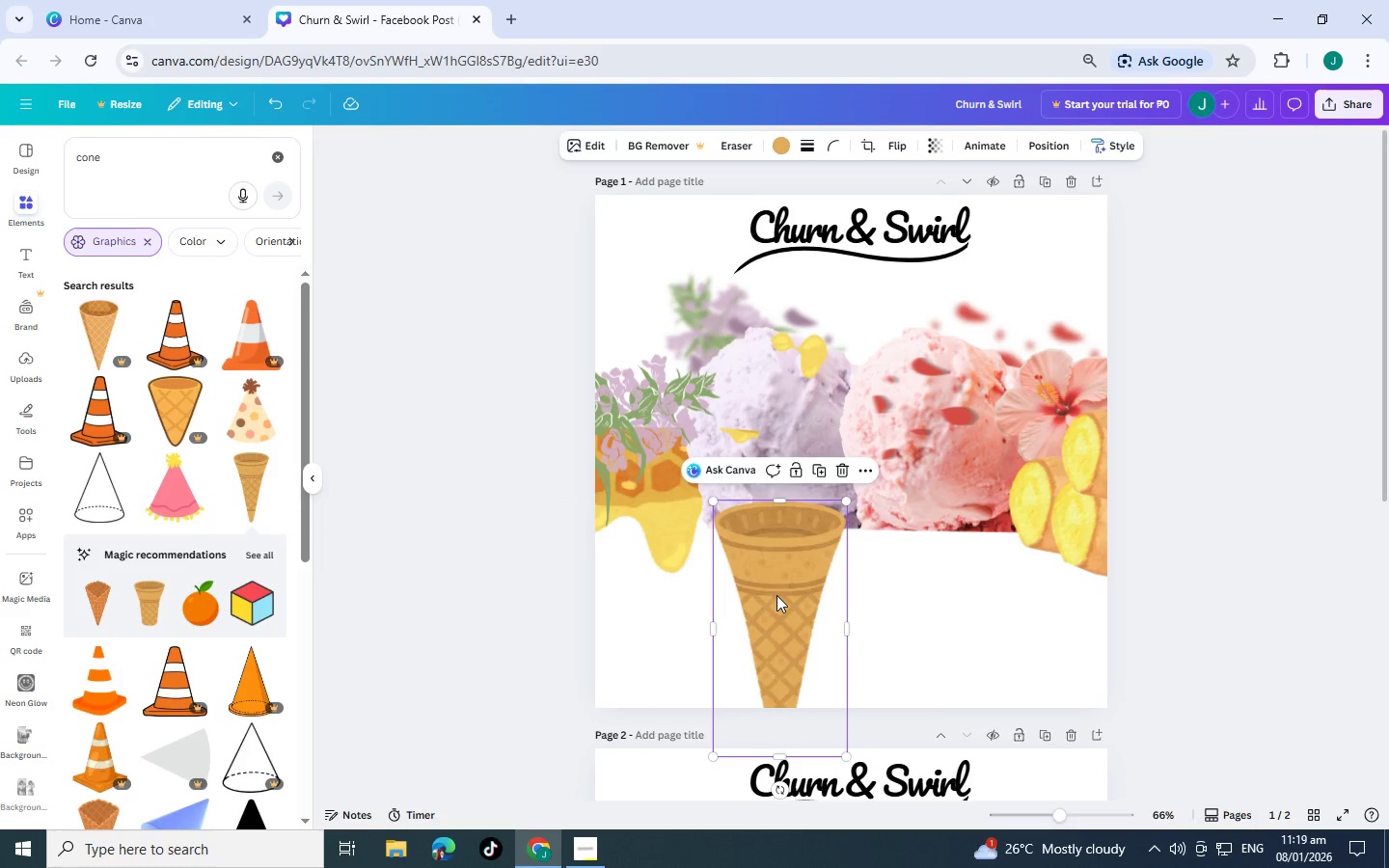 
key(Control+BracketLeft)
 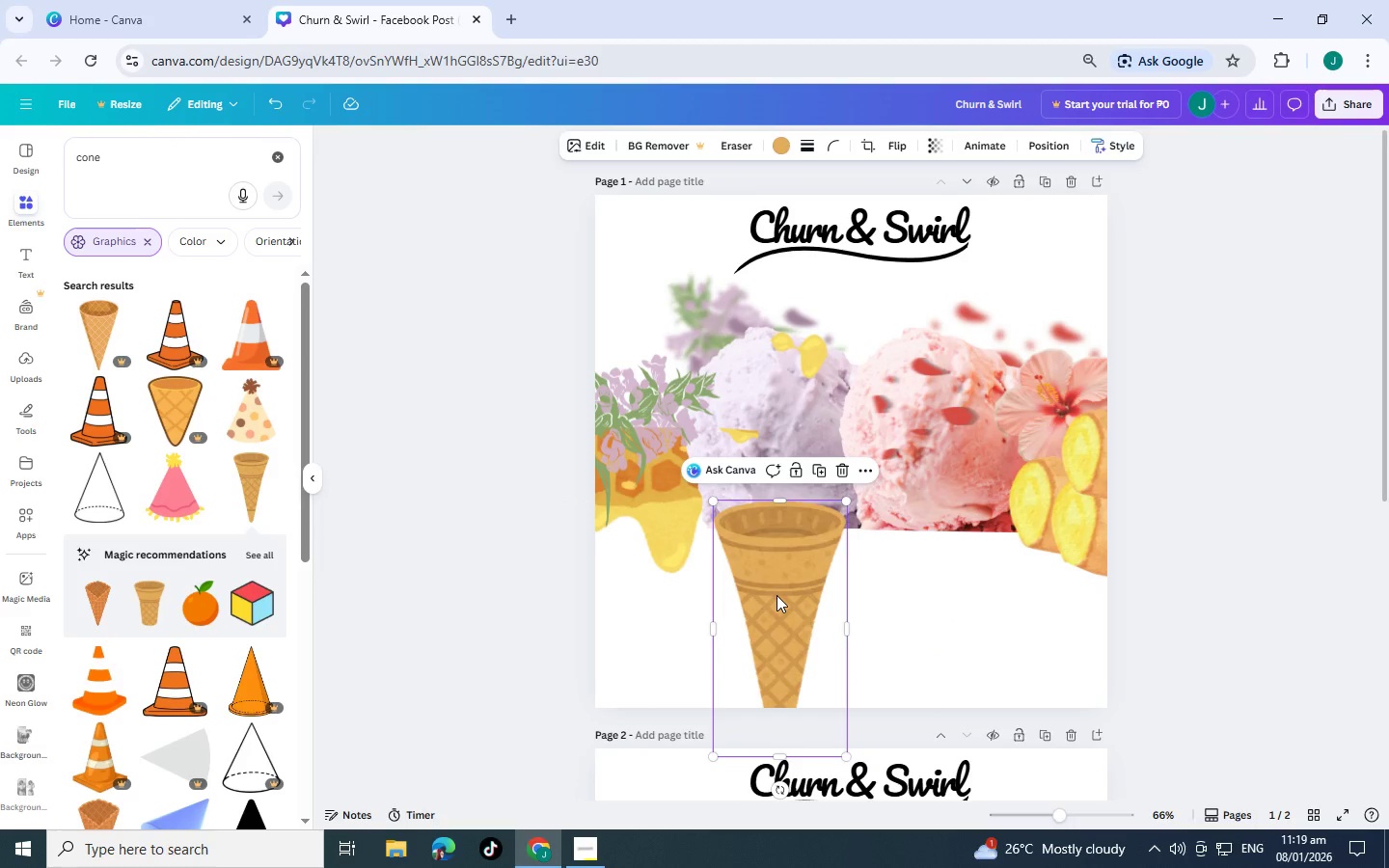 
key(Control+BracketLeft)
 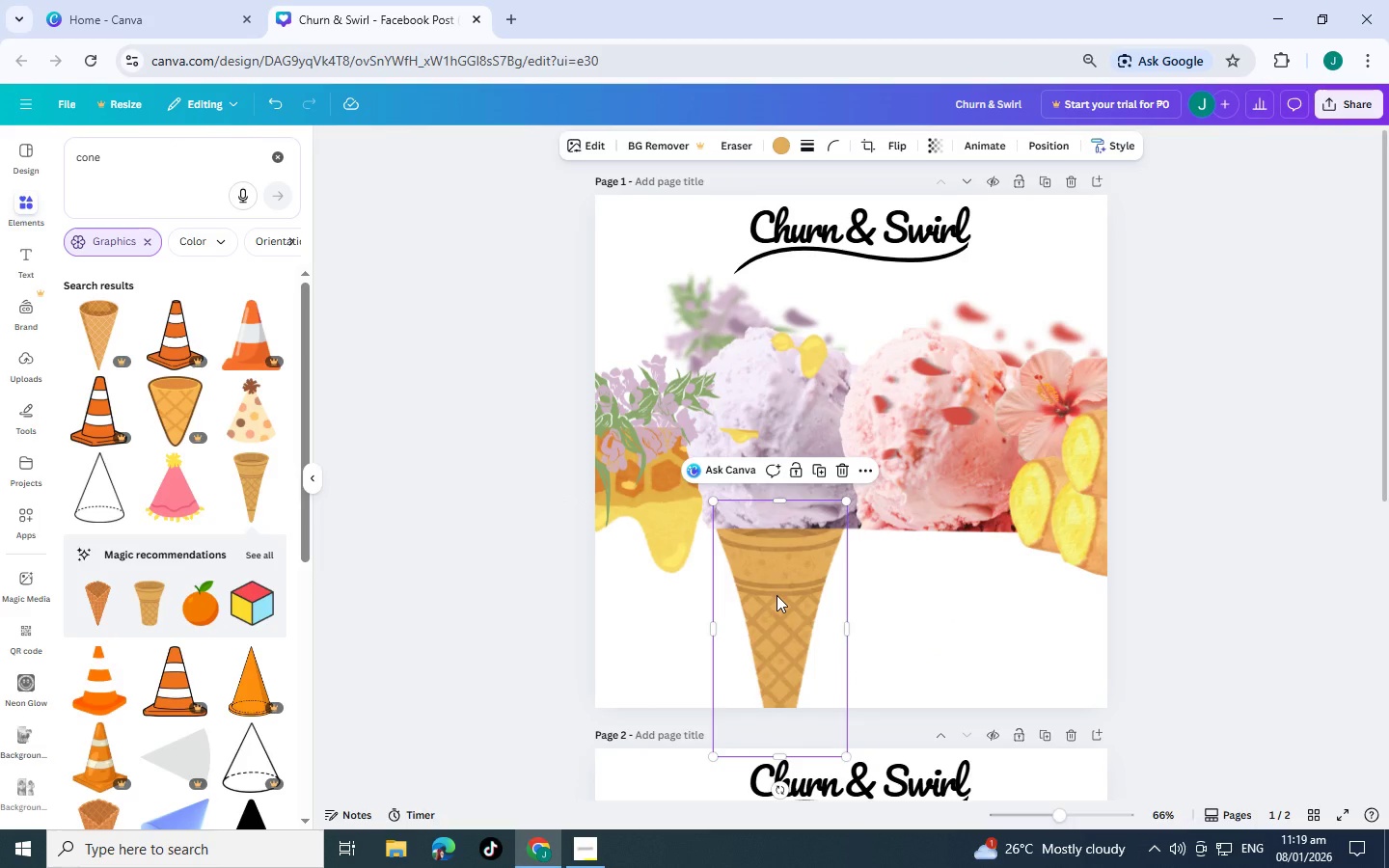 
left_click_drag(start_coordinate=[772, 595], to_coordinate=[771, 579])
 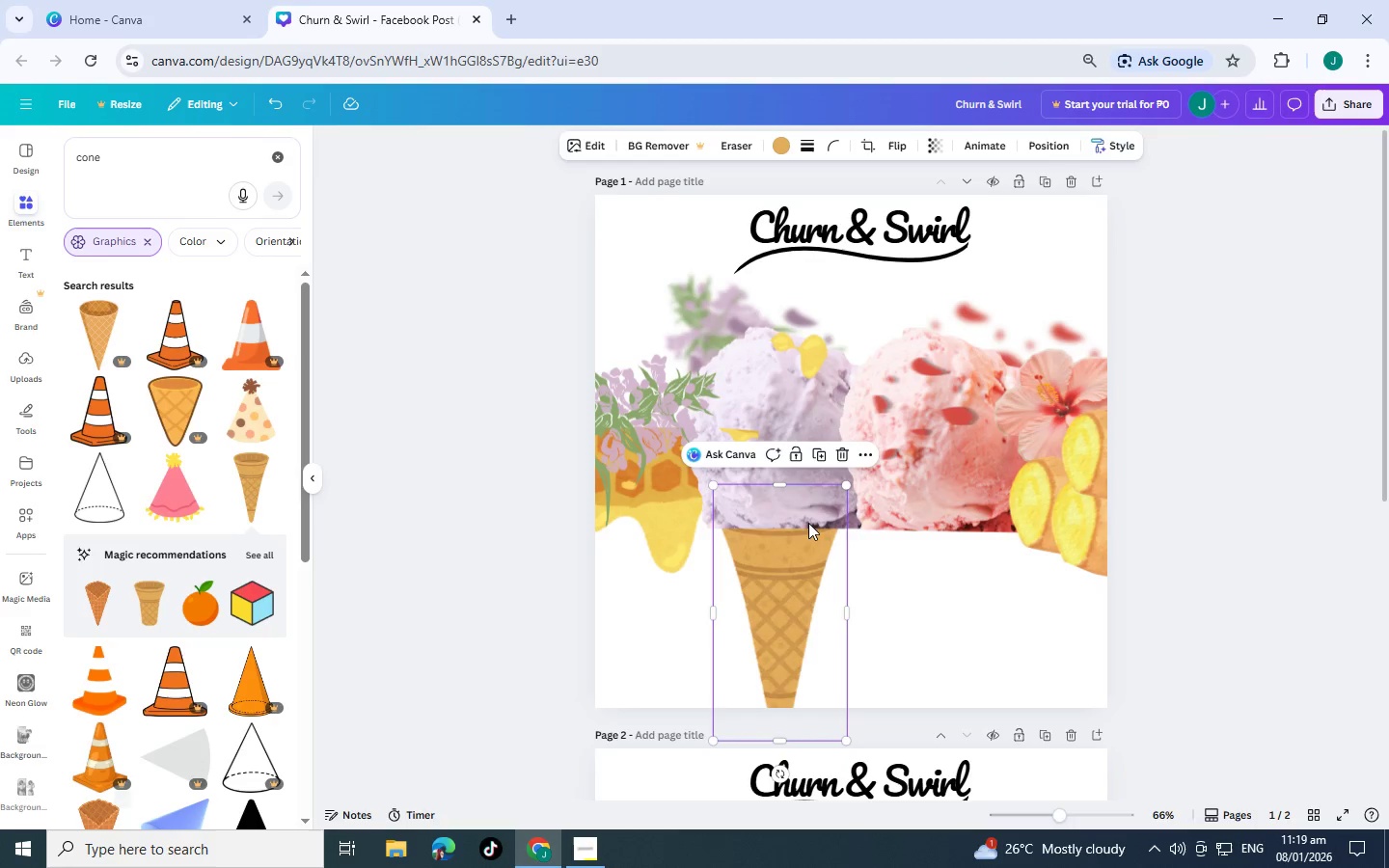 
left_click([841, 455])
 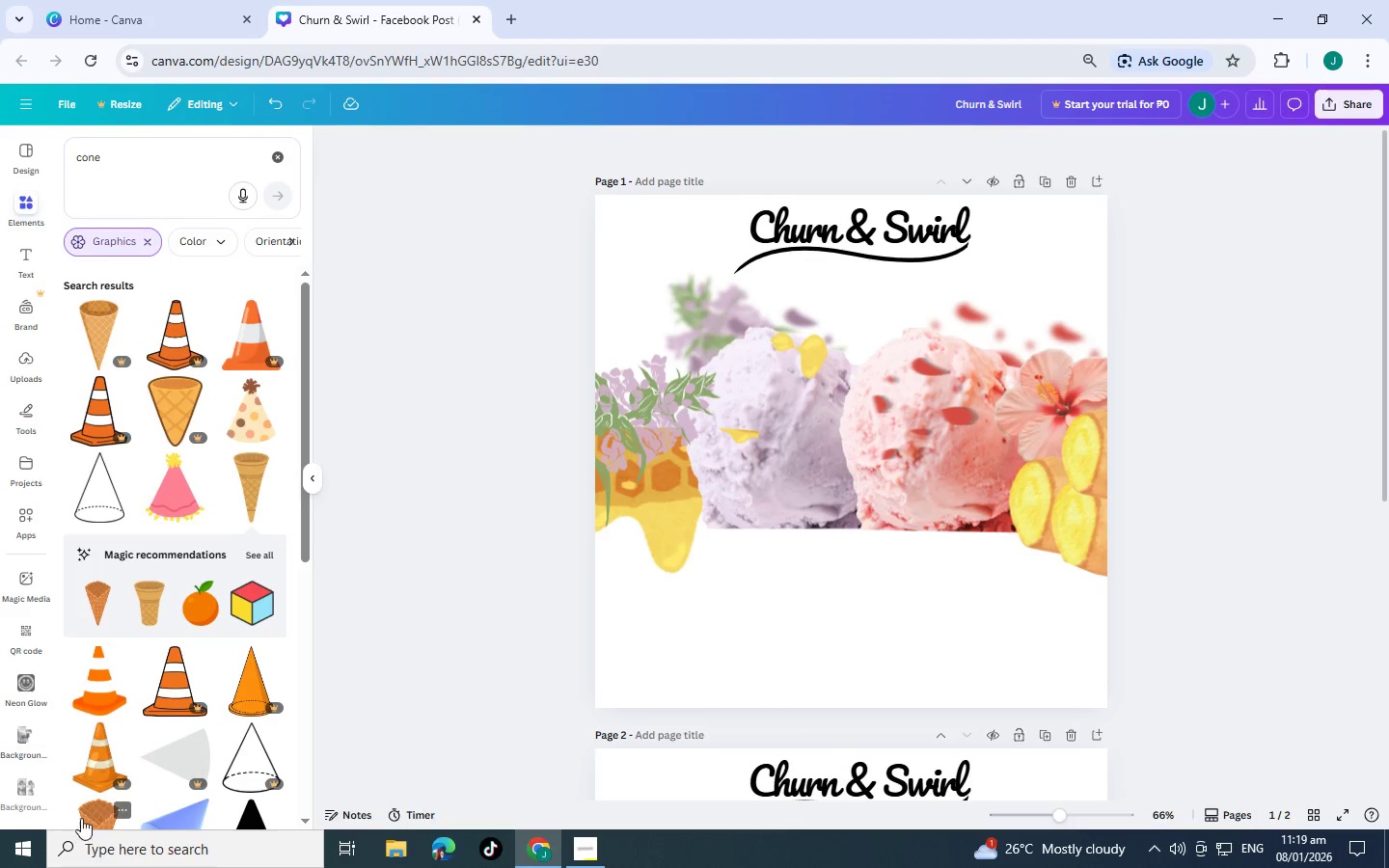 
left_click([97, 813])
 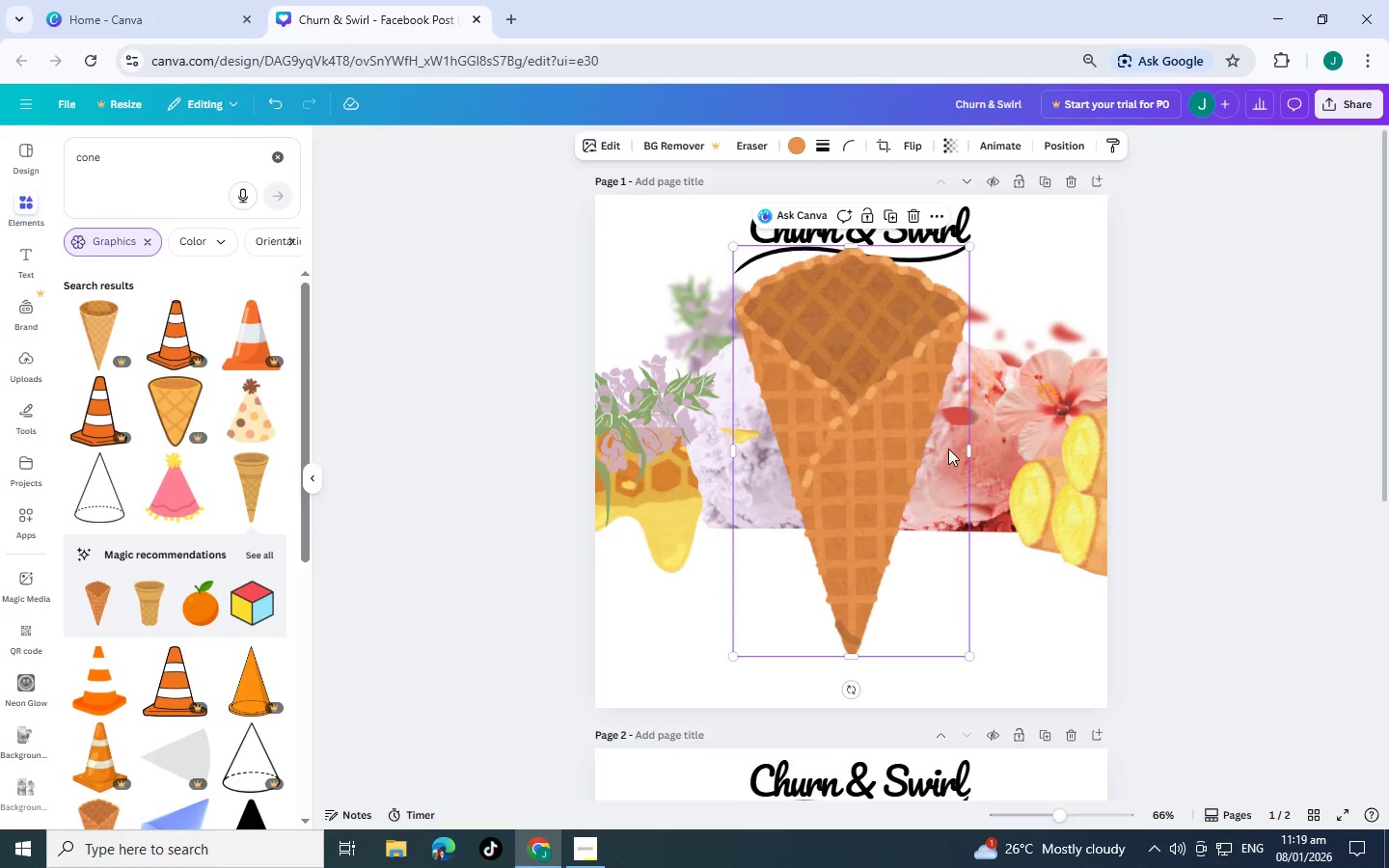 
left_click_drag(start_coordinate=[951, 443], to_coordinate=[857, 538])
 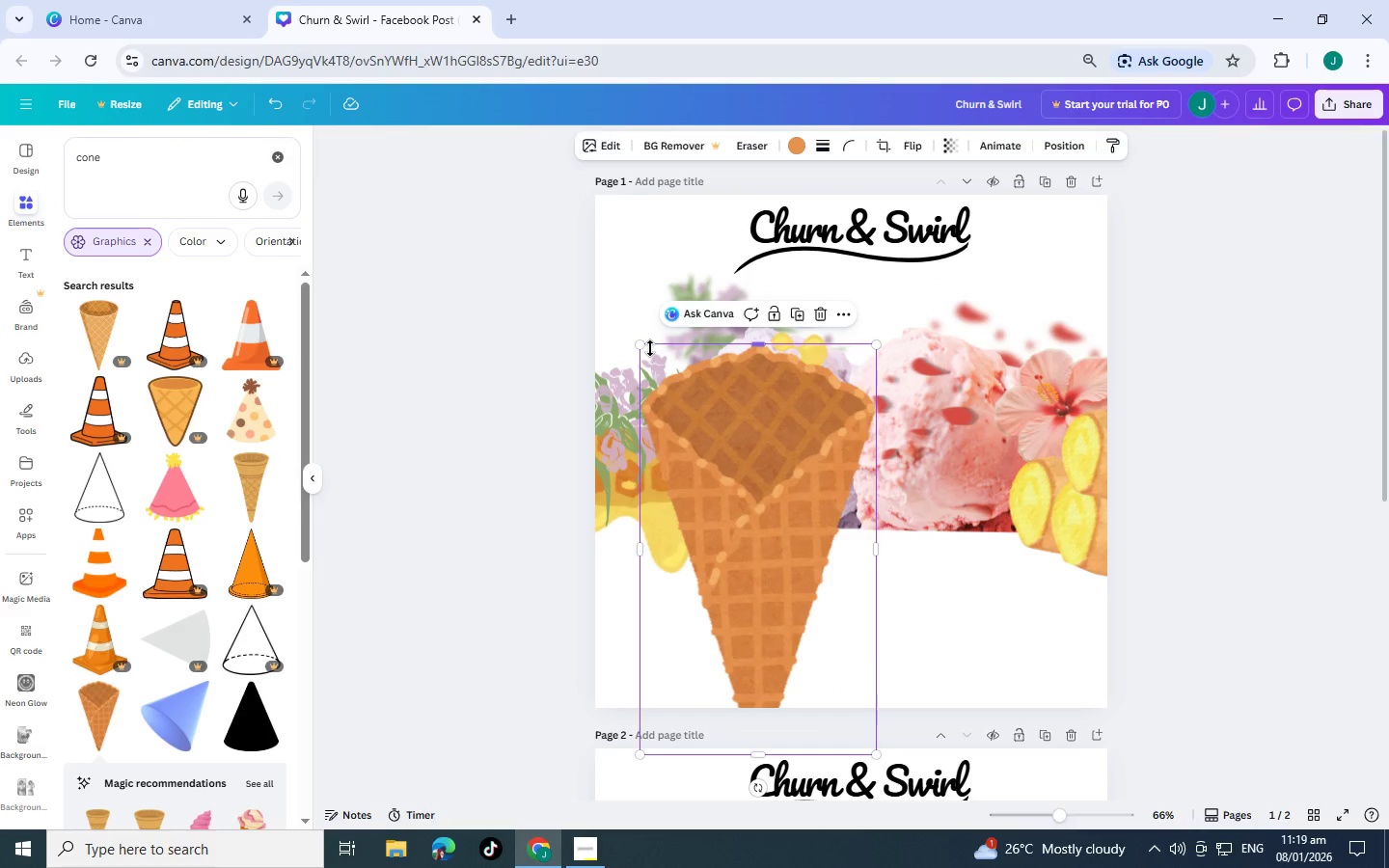 
left_click_drag(start_coordinate=[640, 344], to_coordinate=[743, 478])
 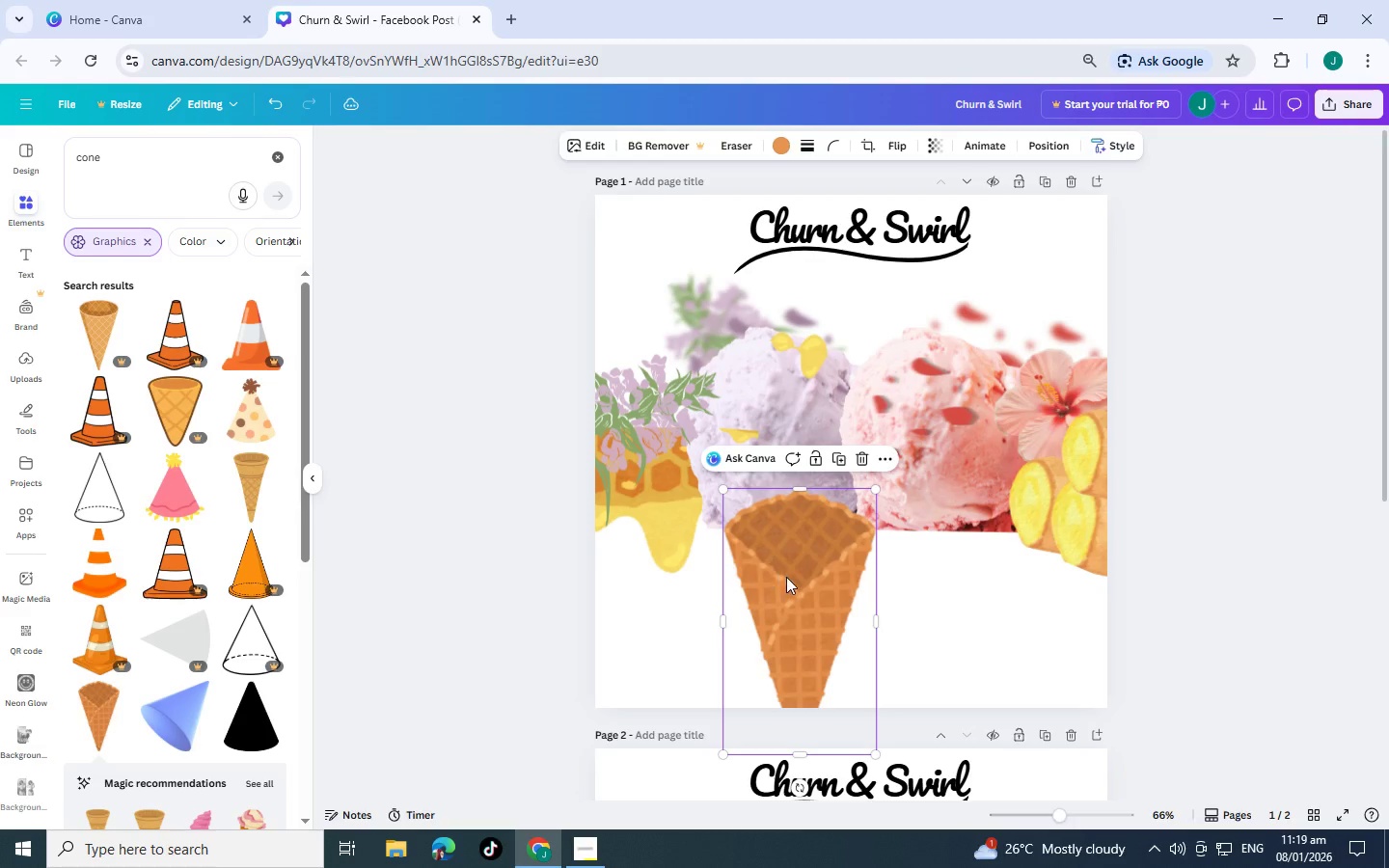 
left_click_drag(start_coordinate=[786, 577], to_coordinate=[765, 556])
 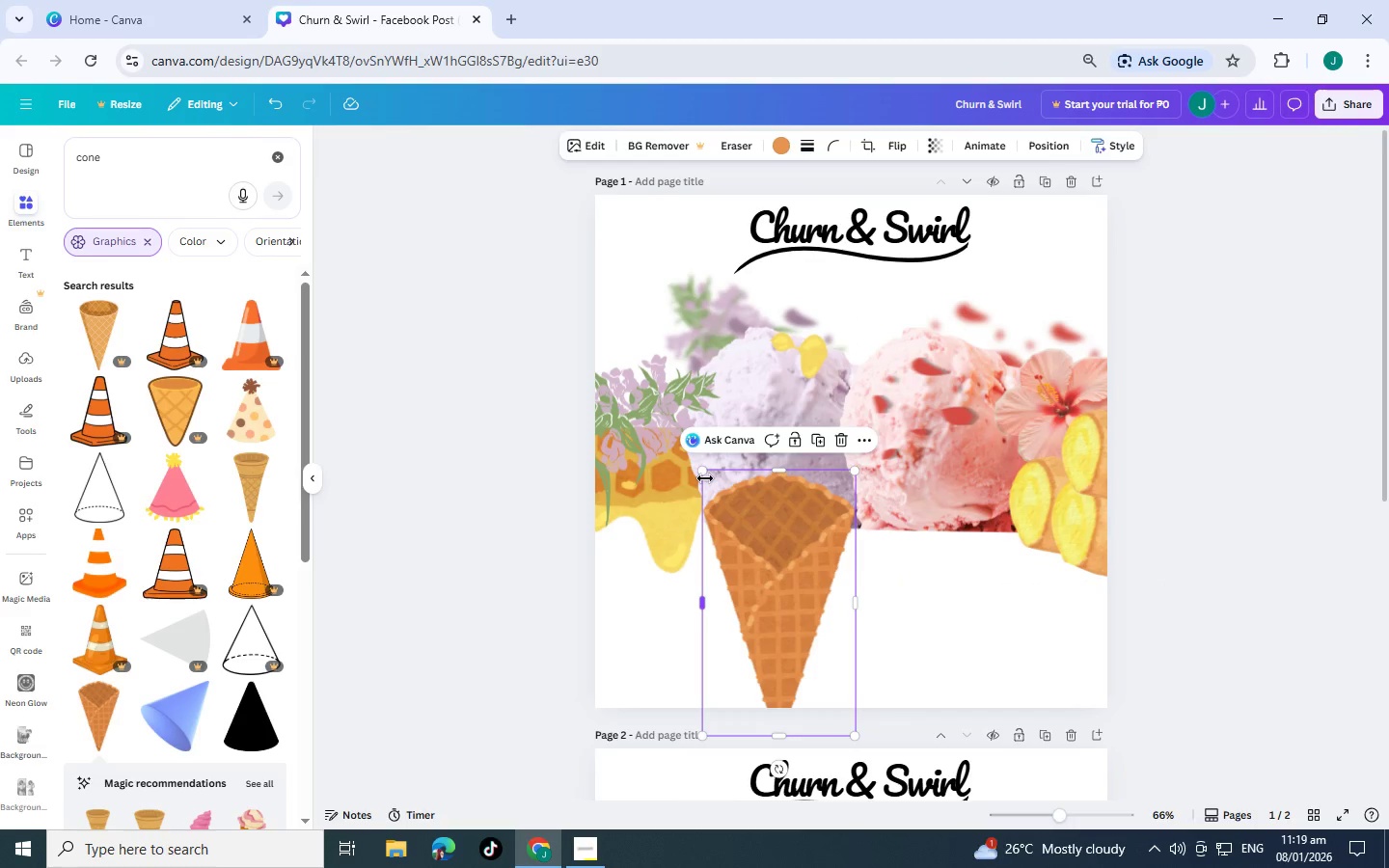 
key(Control+BracketLeft)
 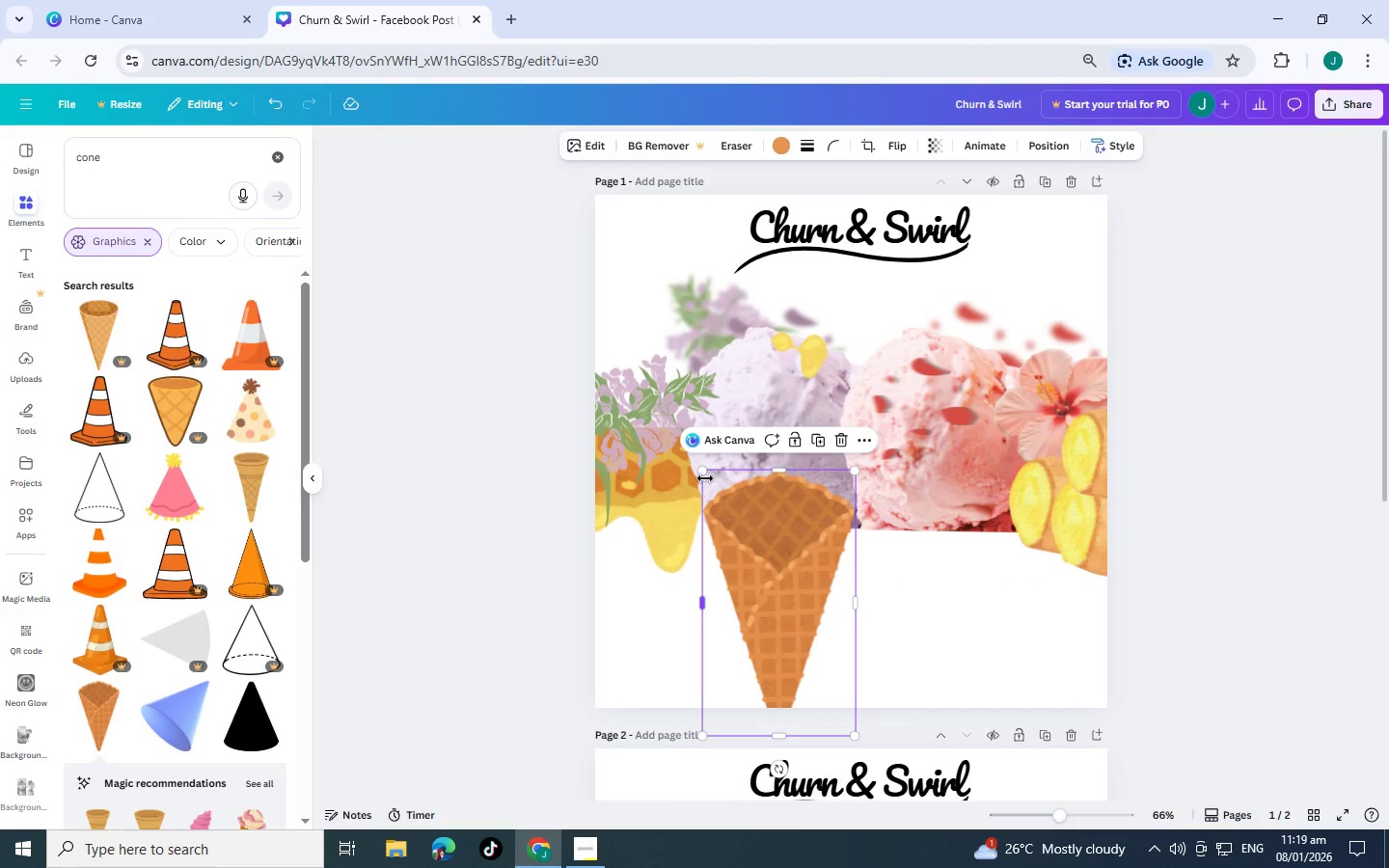 
key(Control+BracketLeft)
 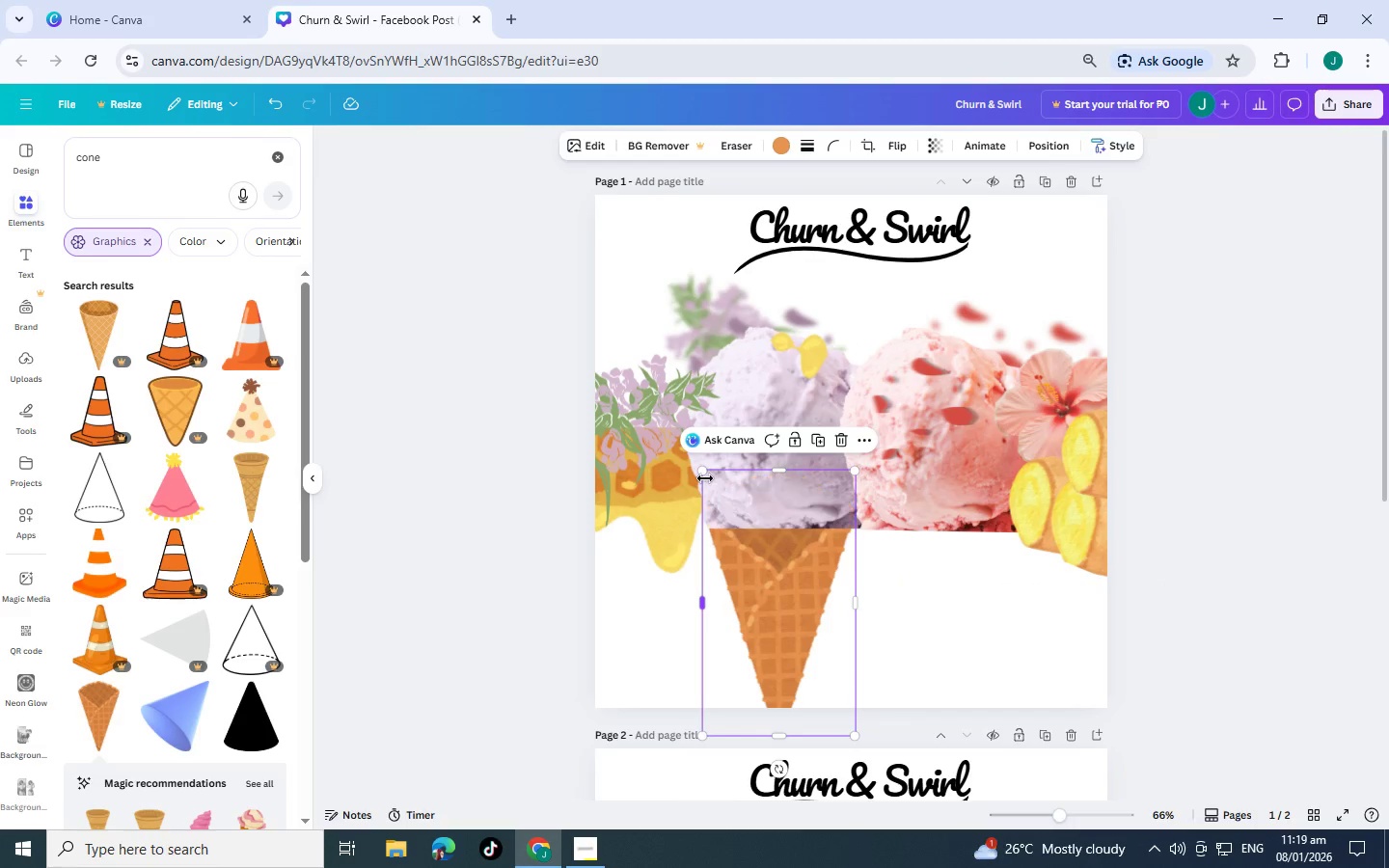 
key(Control+BracketLeft)
 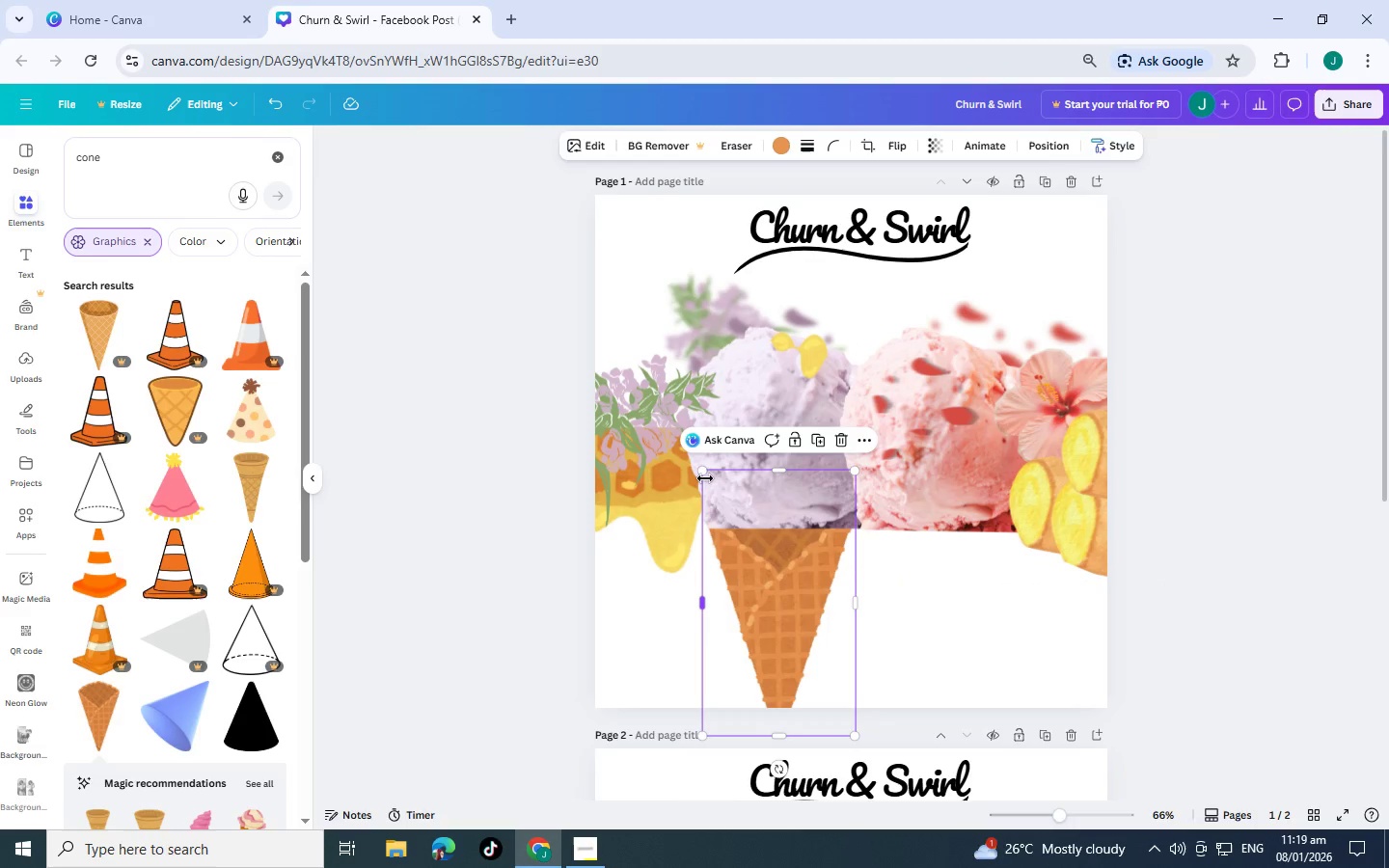 
key(Control+BracketLeft)
 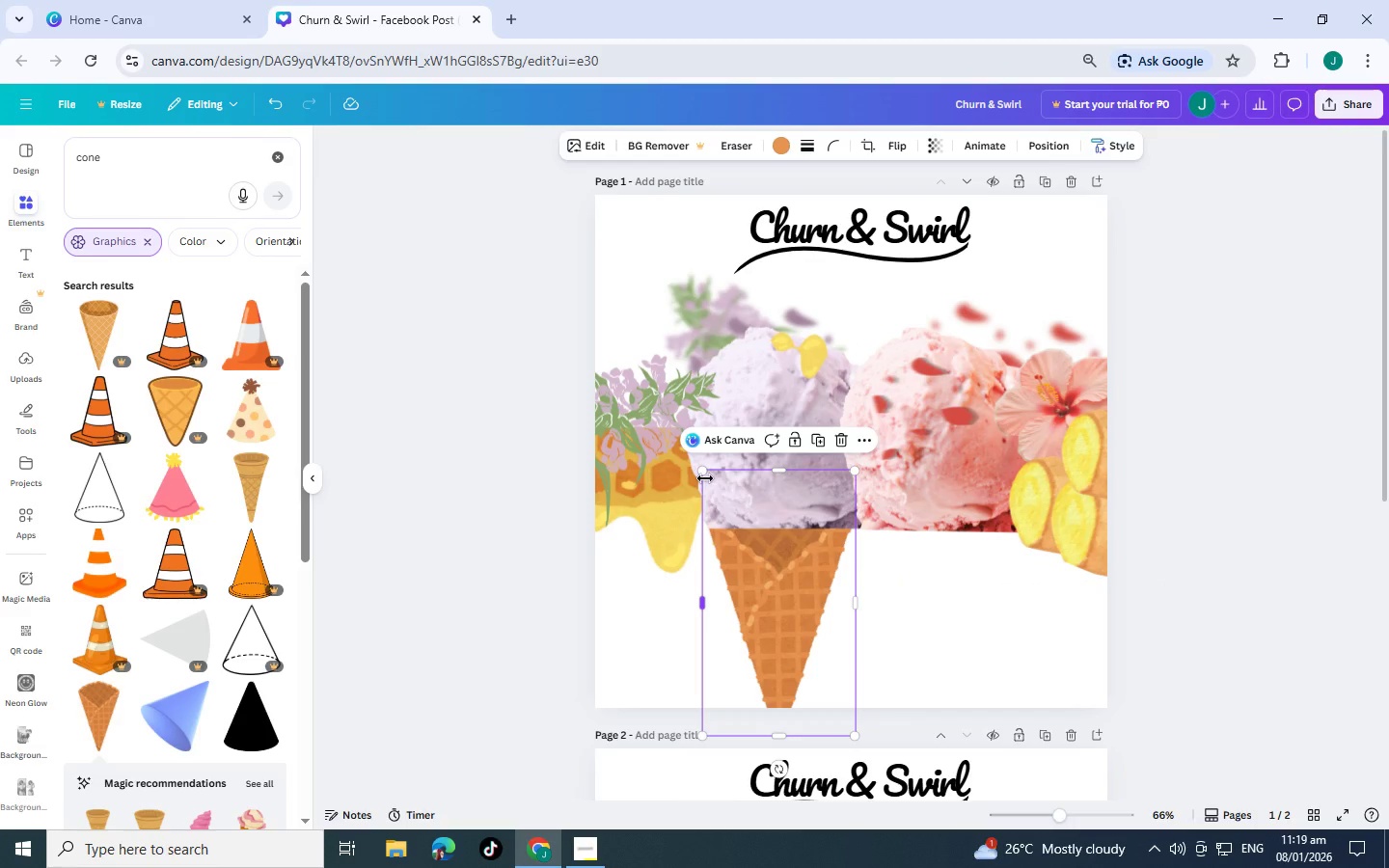 
hold_key(key=ControlLeft, duration=1.5)
 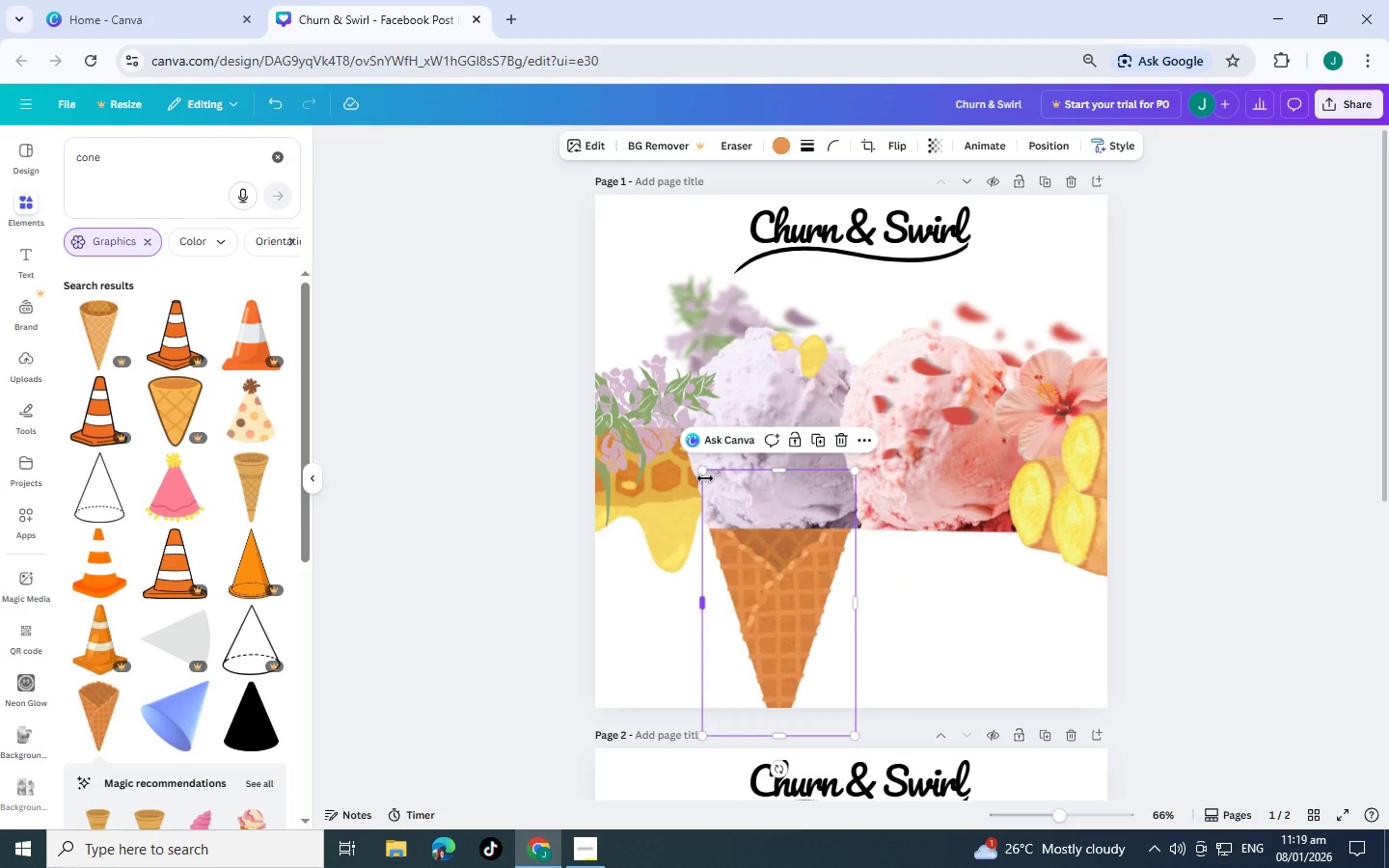 
key(Control+ControlLeft)
 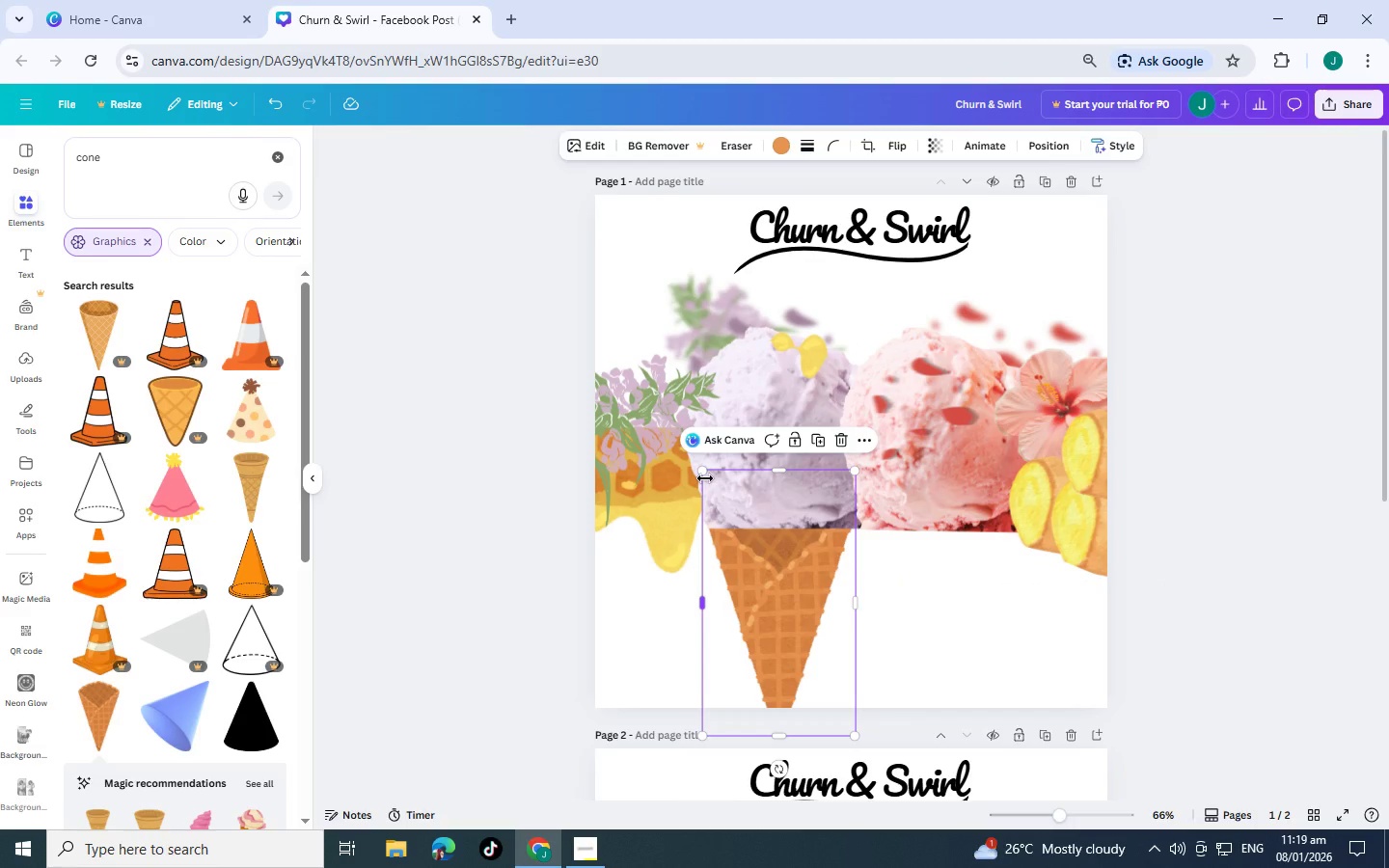 
key(Control+ControlLeft)
 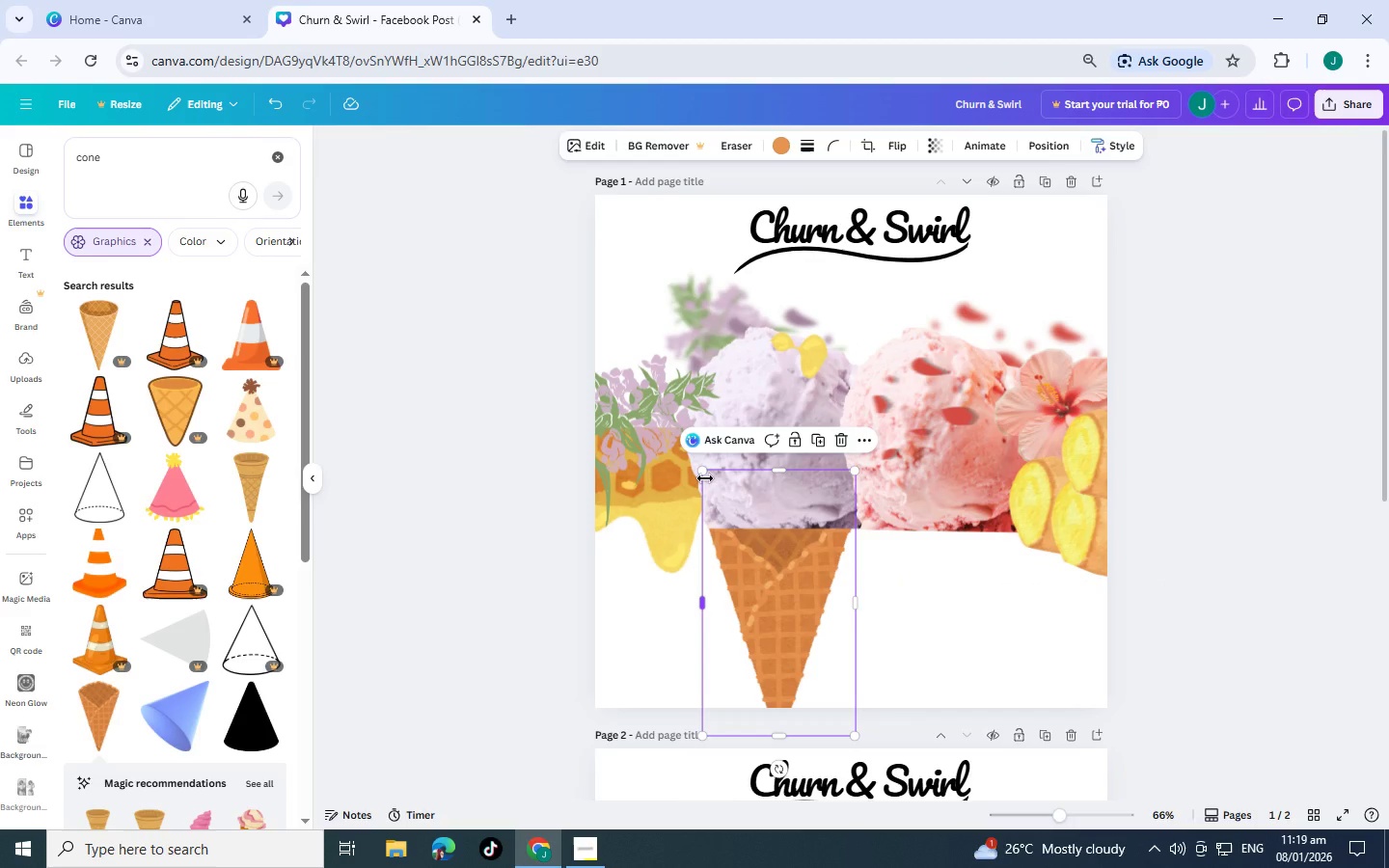 
key(Control+ControlLeft)
 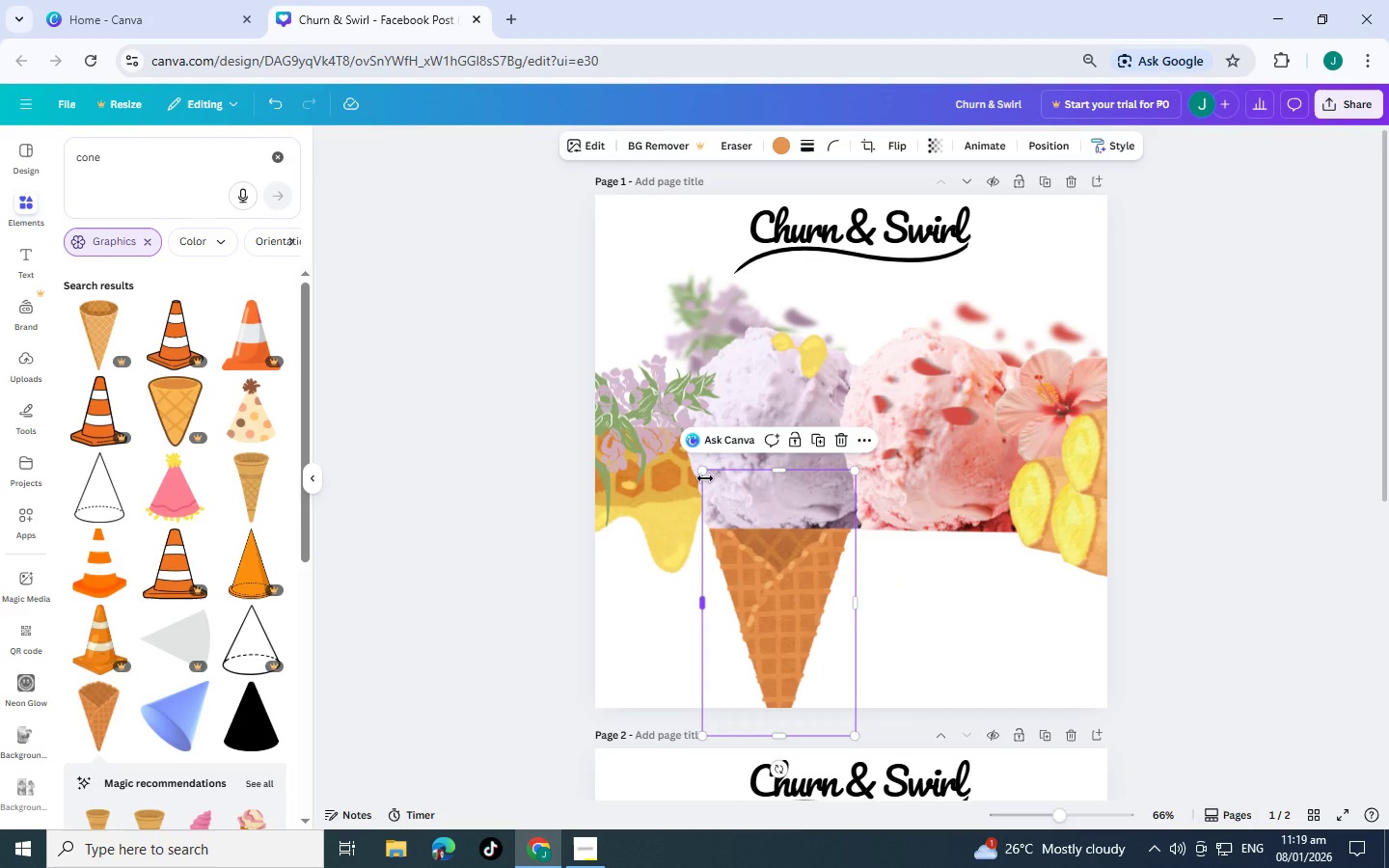 
key(Control+ControlLeft)
 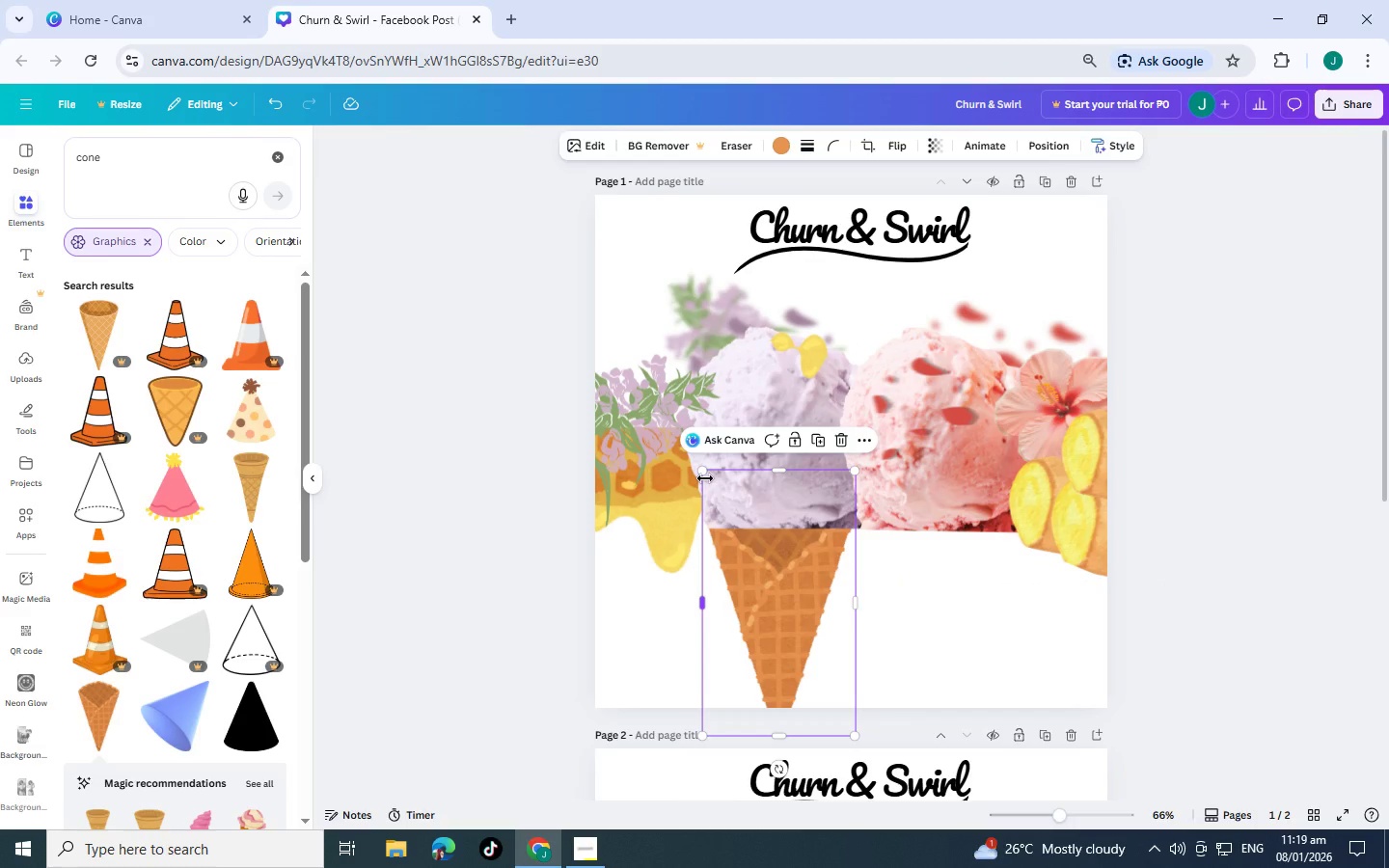 
key(Control+ControlLeft)
 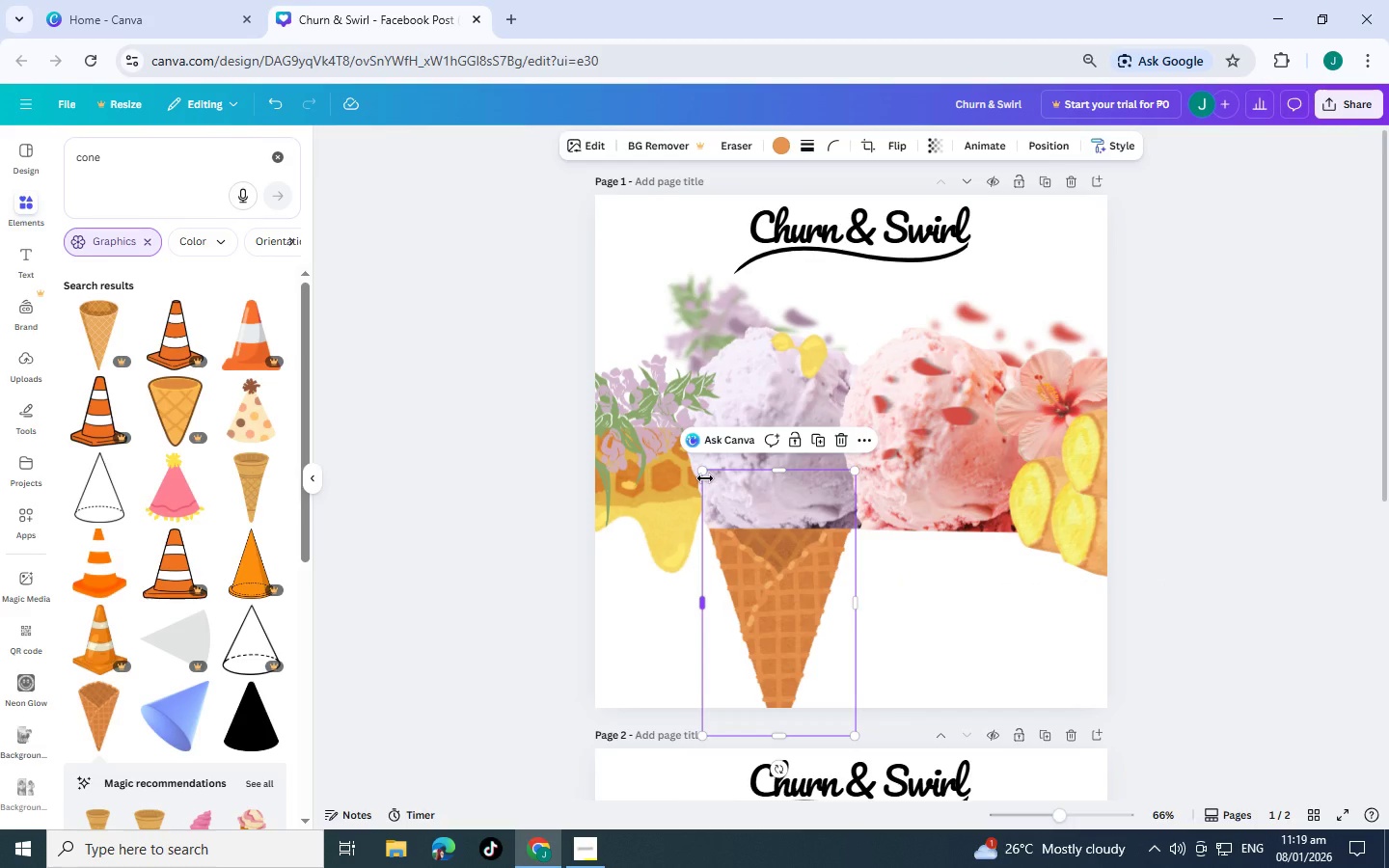 
key(Control+ControlLeft)
 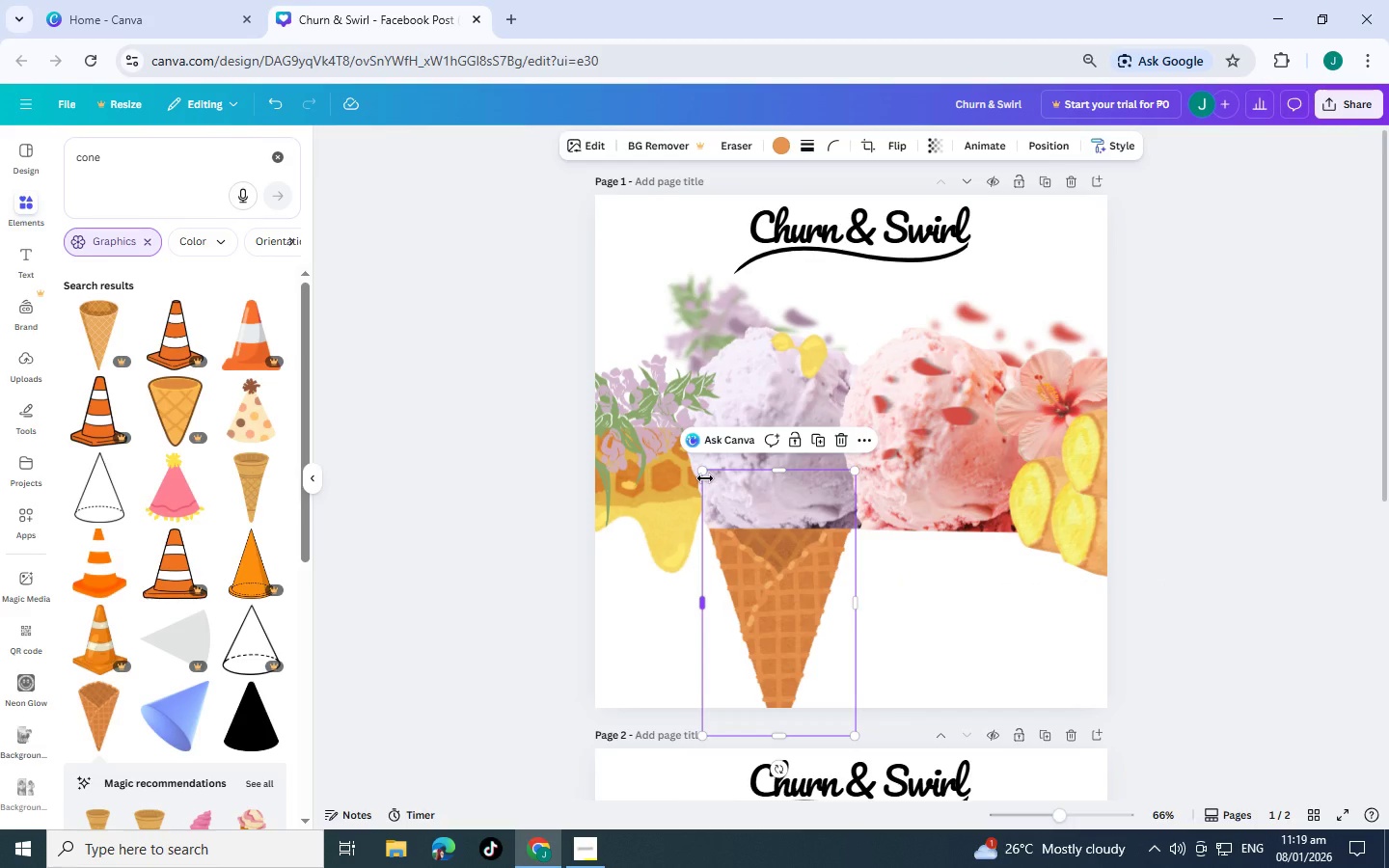 
key(Control+ControlLeft)
 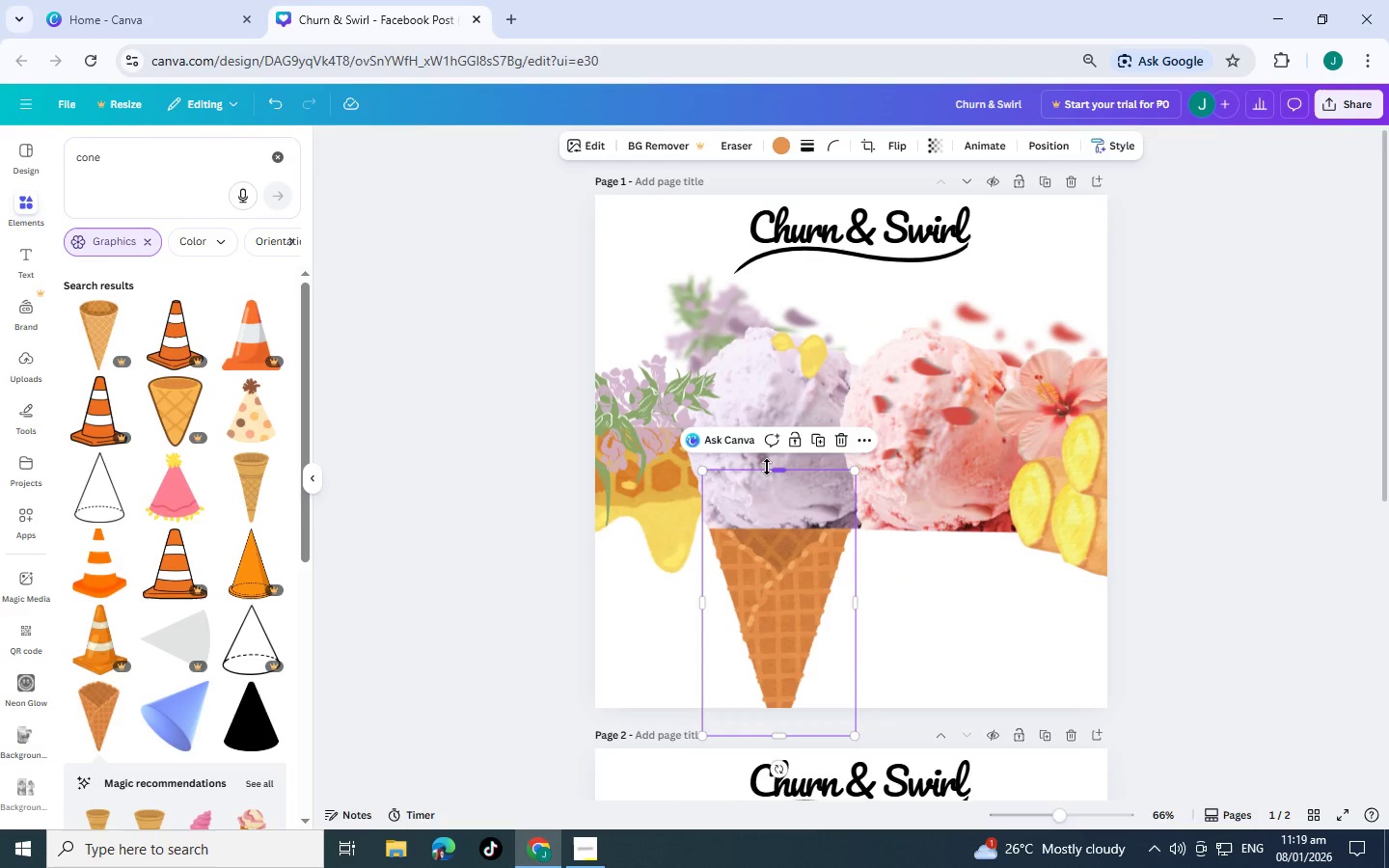 
left_click_drag(start_coordinate=[770, 470], to_coordinate=[767, 480])
 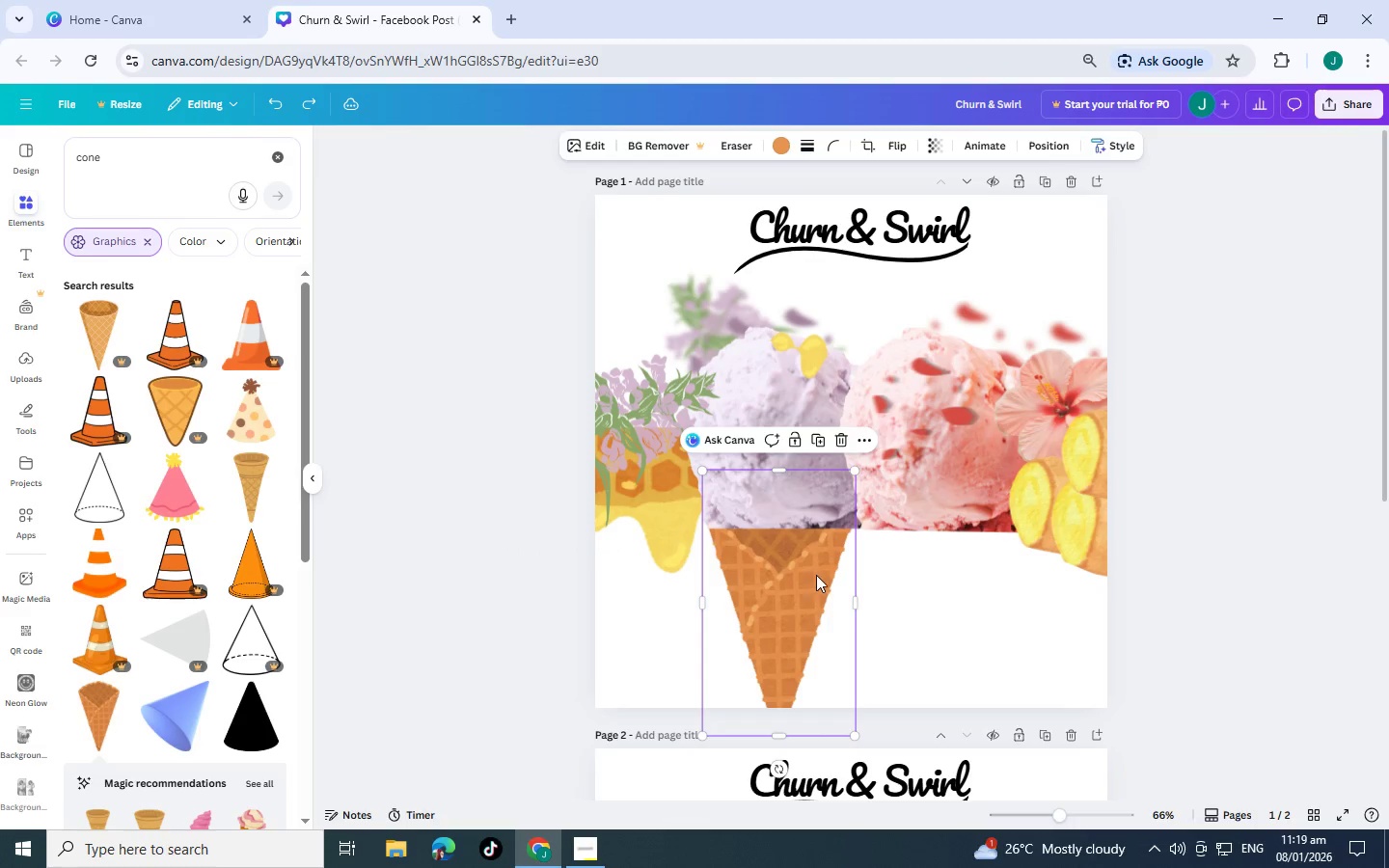 
key(Control+Z)
 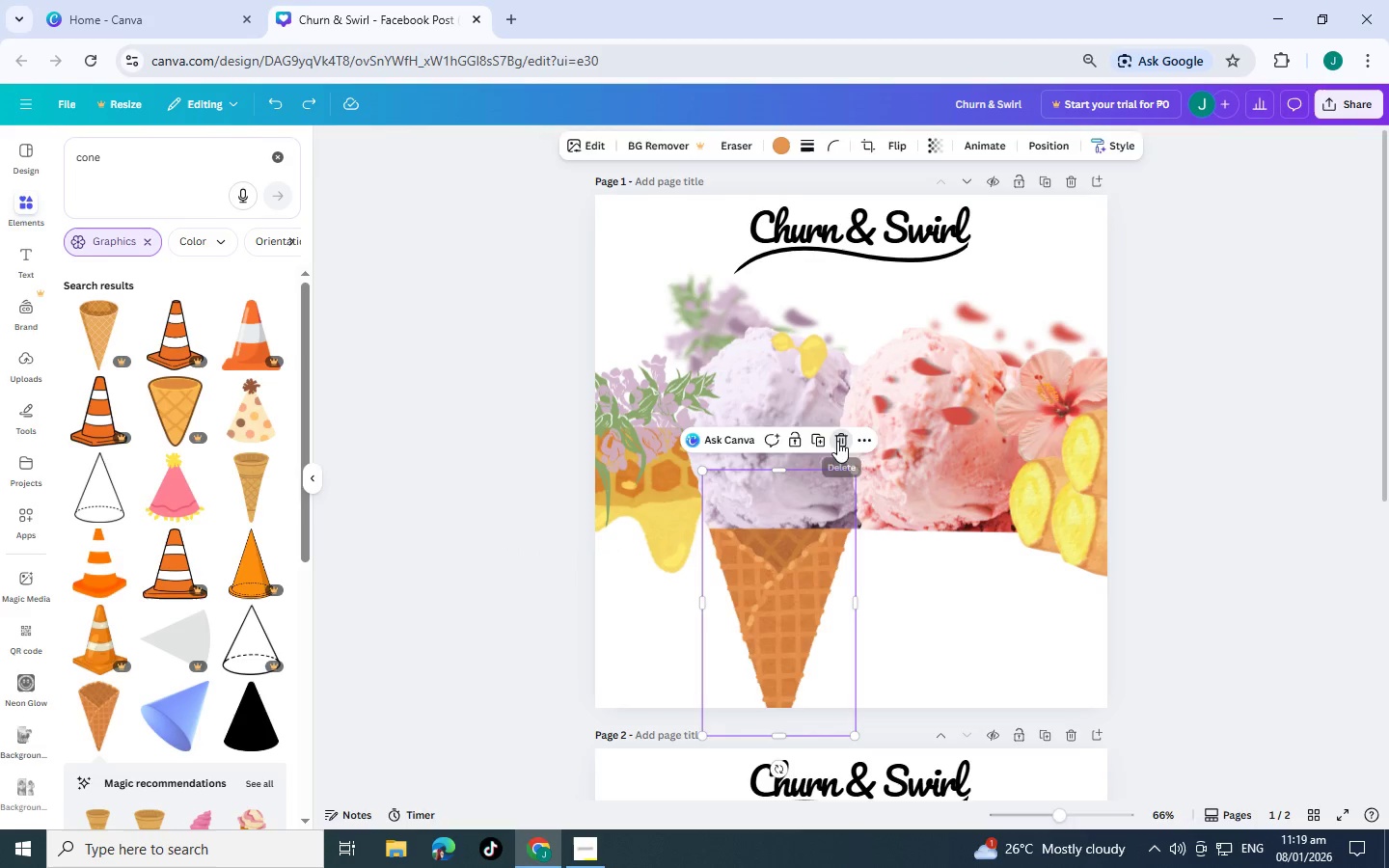 
double_click([794, 452])
 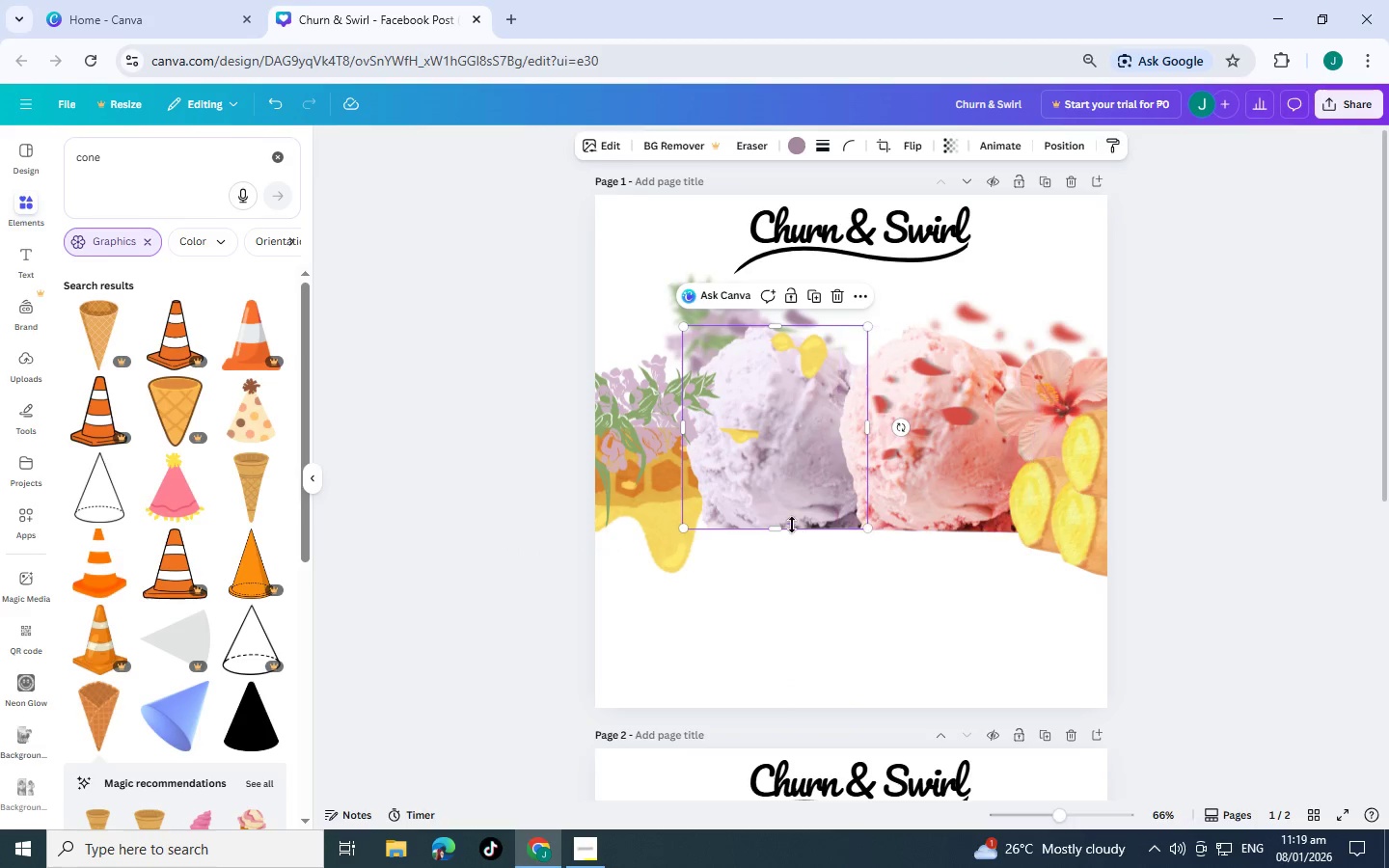 
left_click_drag(start_coordinate=[785, 524], to_coordinate=[800, 523])
 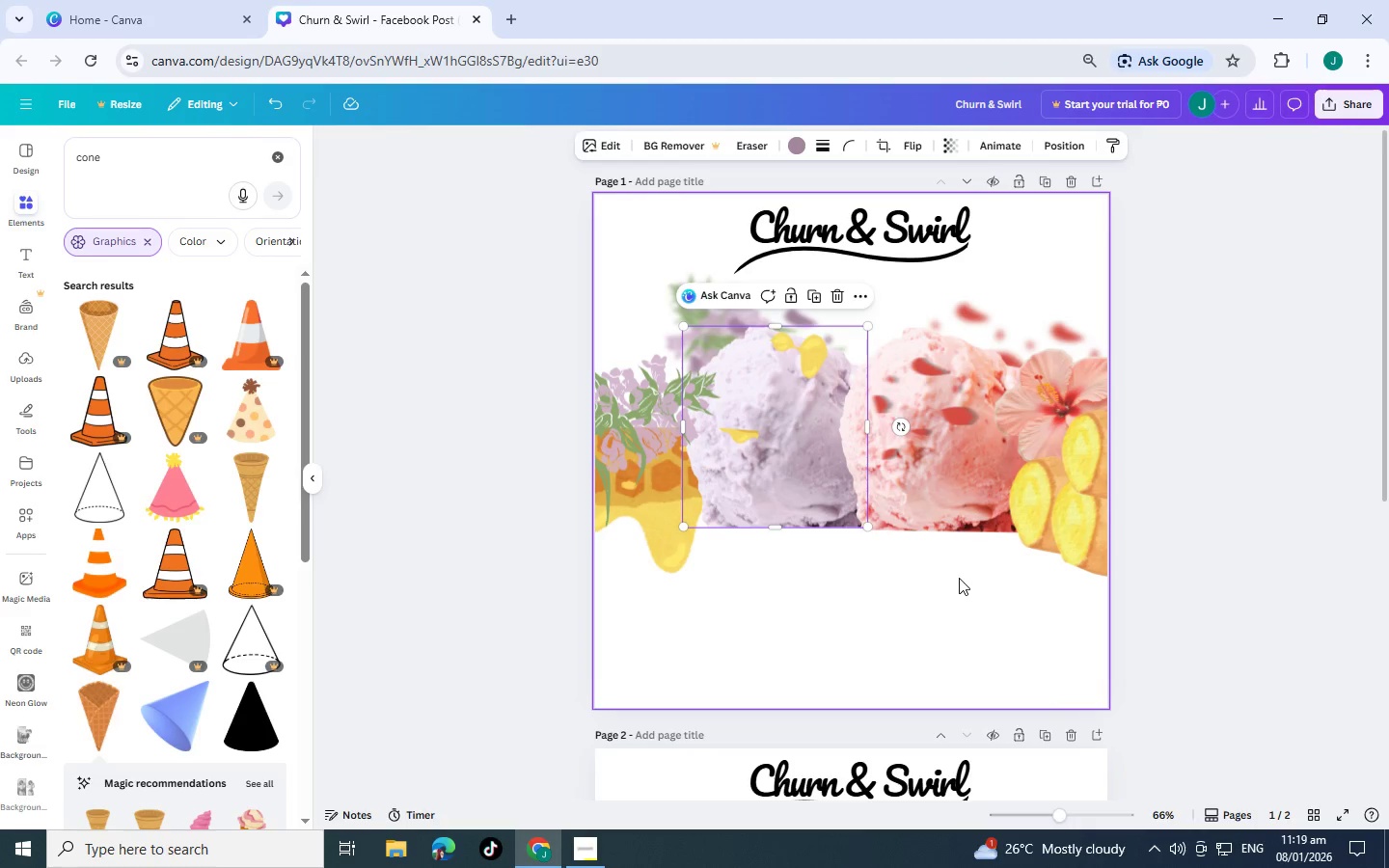 
left_click([959, 578])
 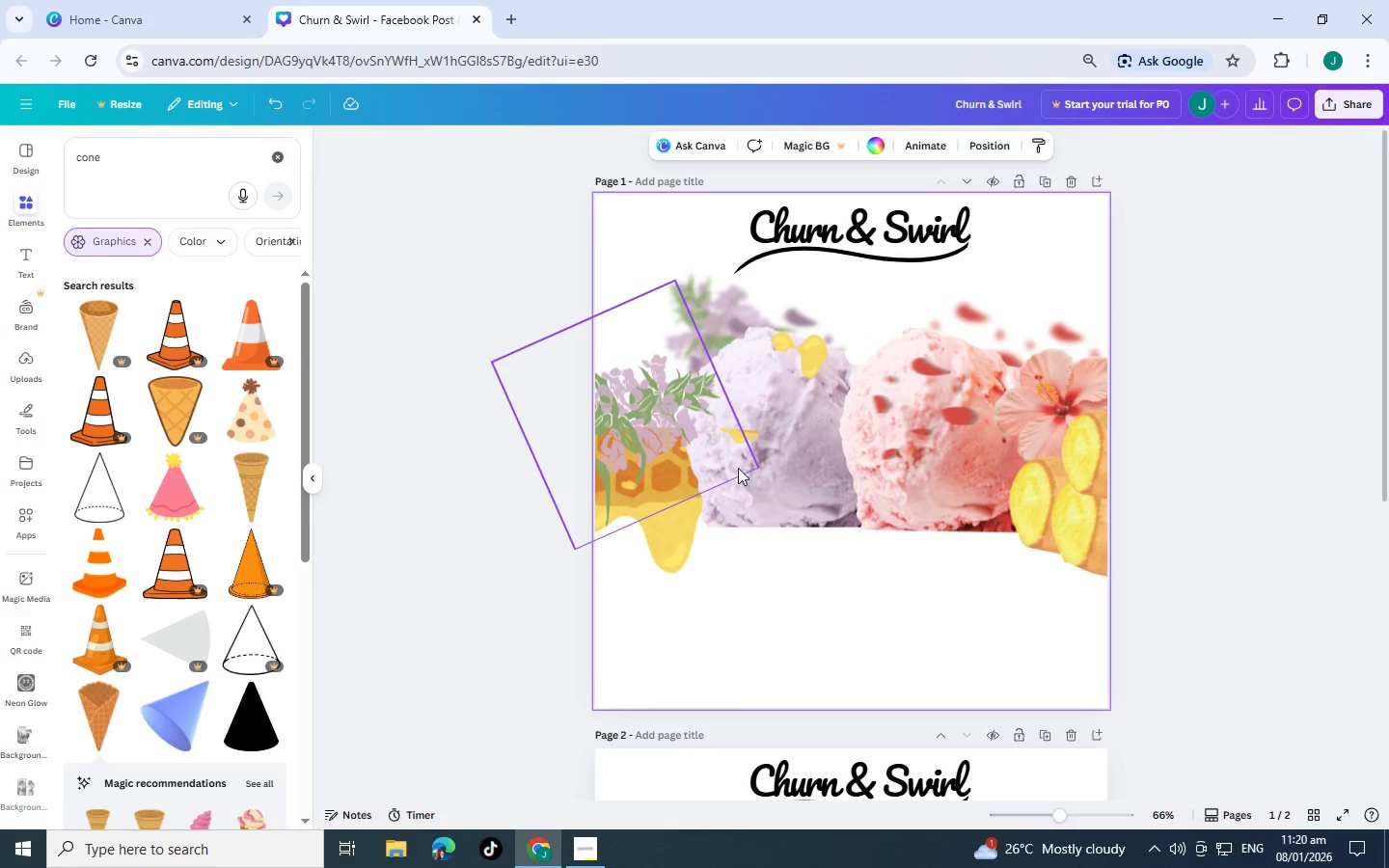 
left_click([808, 488])
 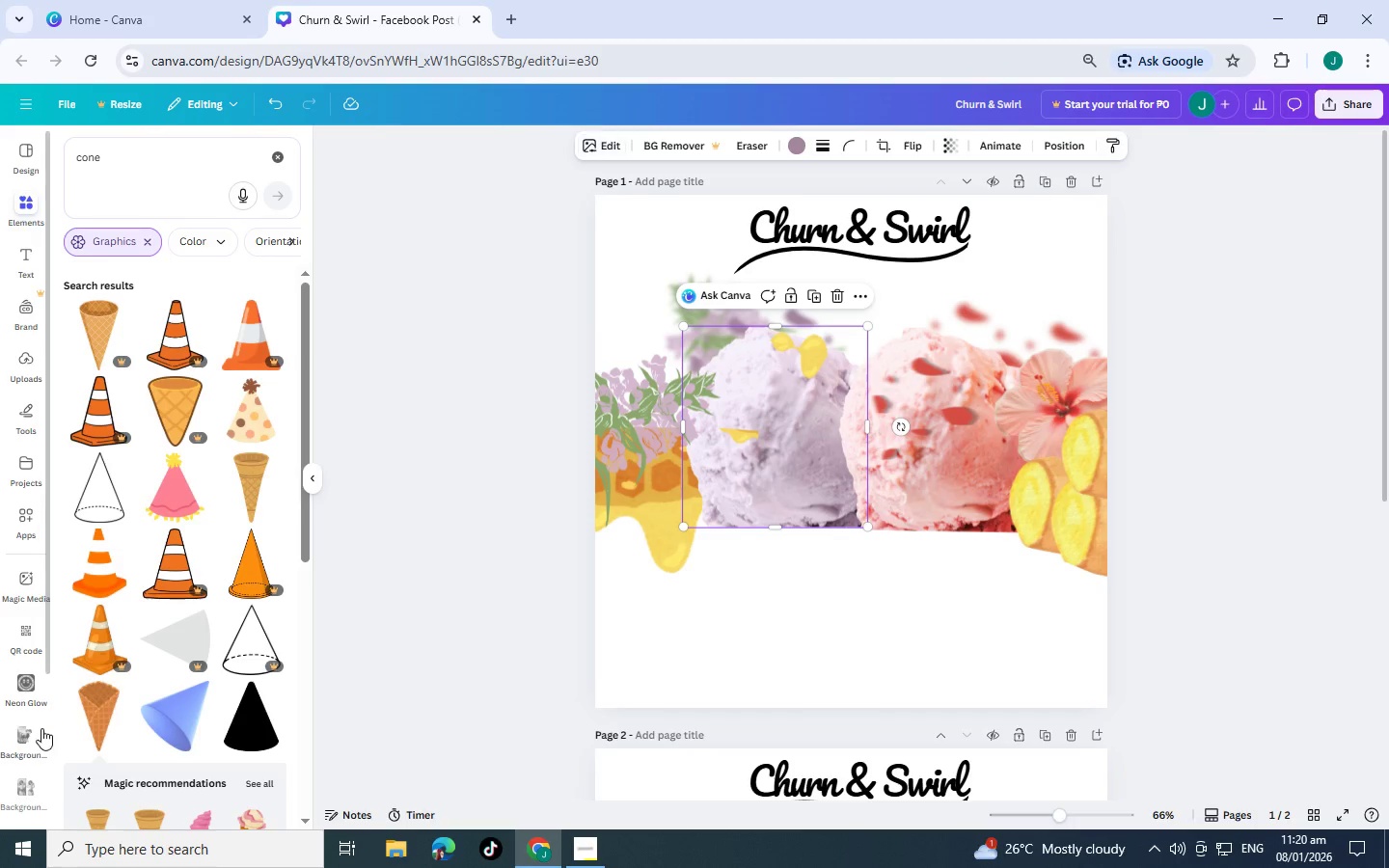 
scroll: coordinate [34, 753], scroll_direction: down, amount: 5.0
 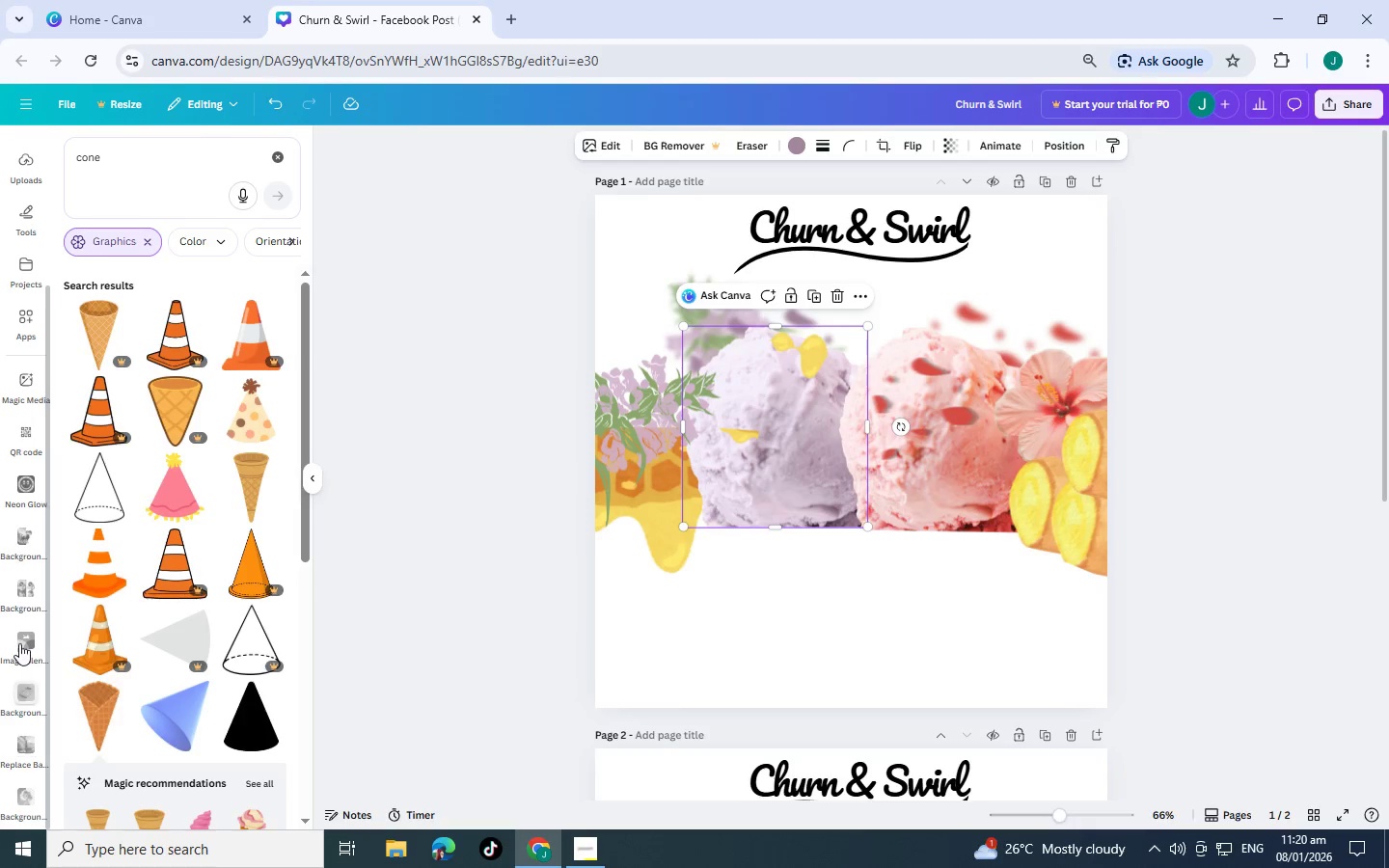 
left_click([19, 641])
 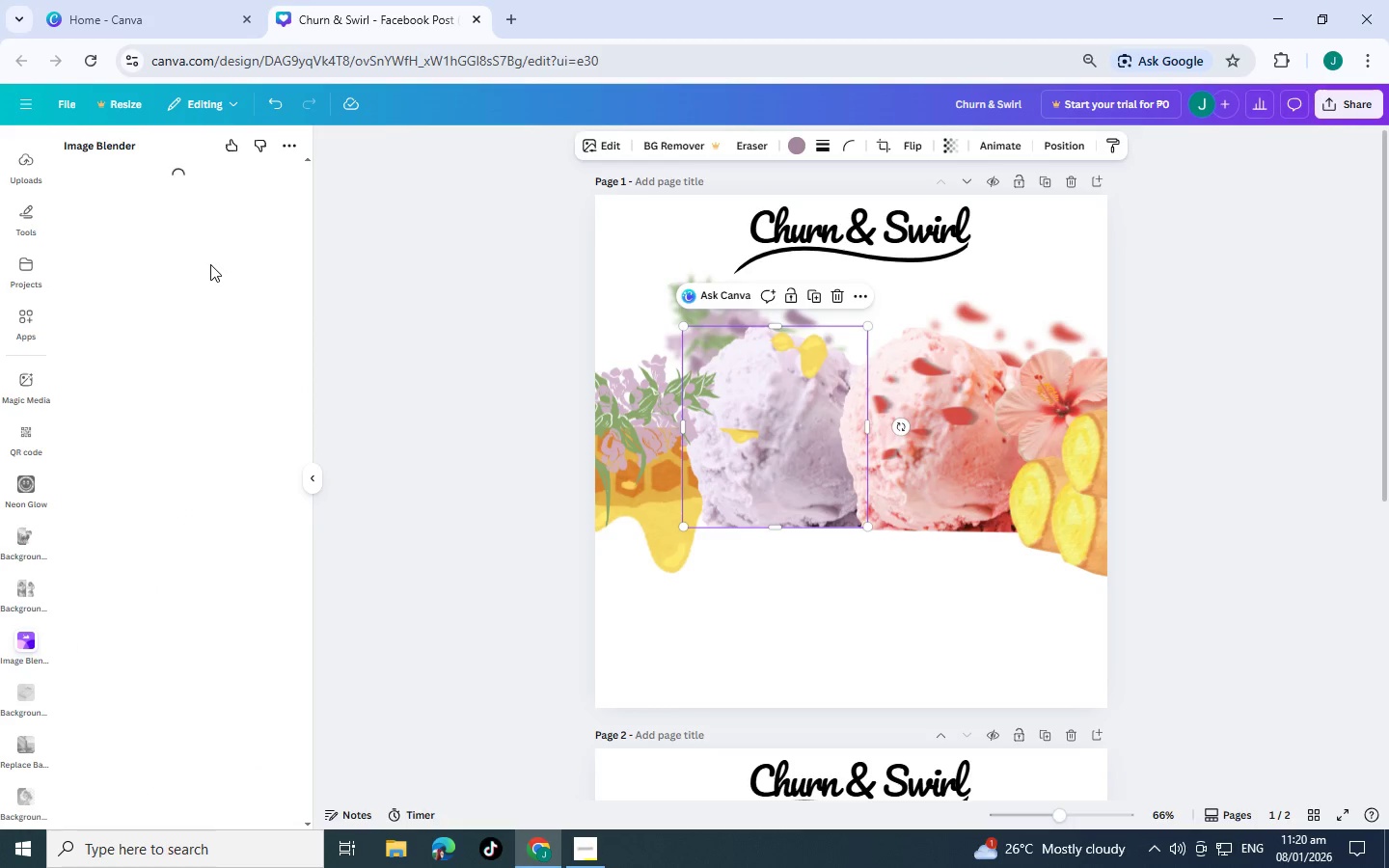 
mouse_move([205, 290])
 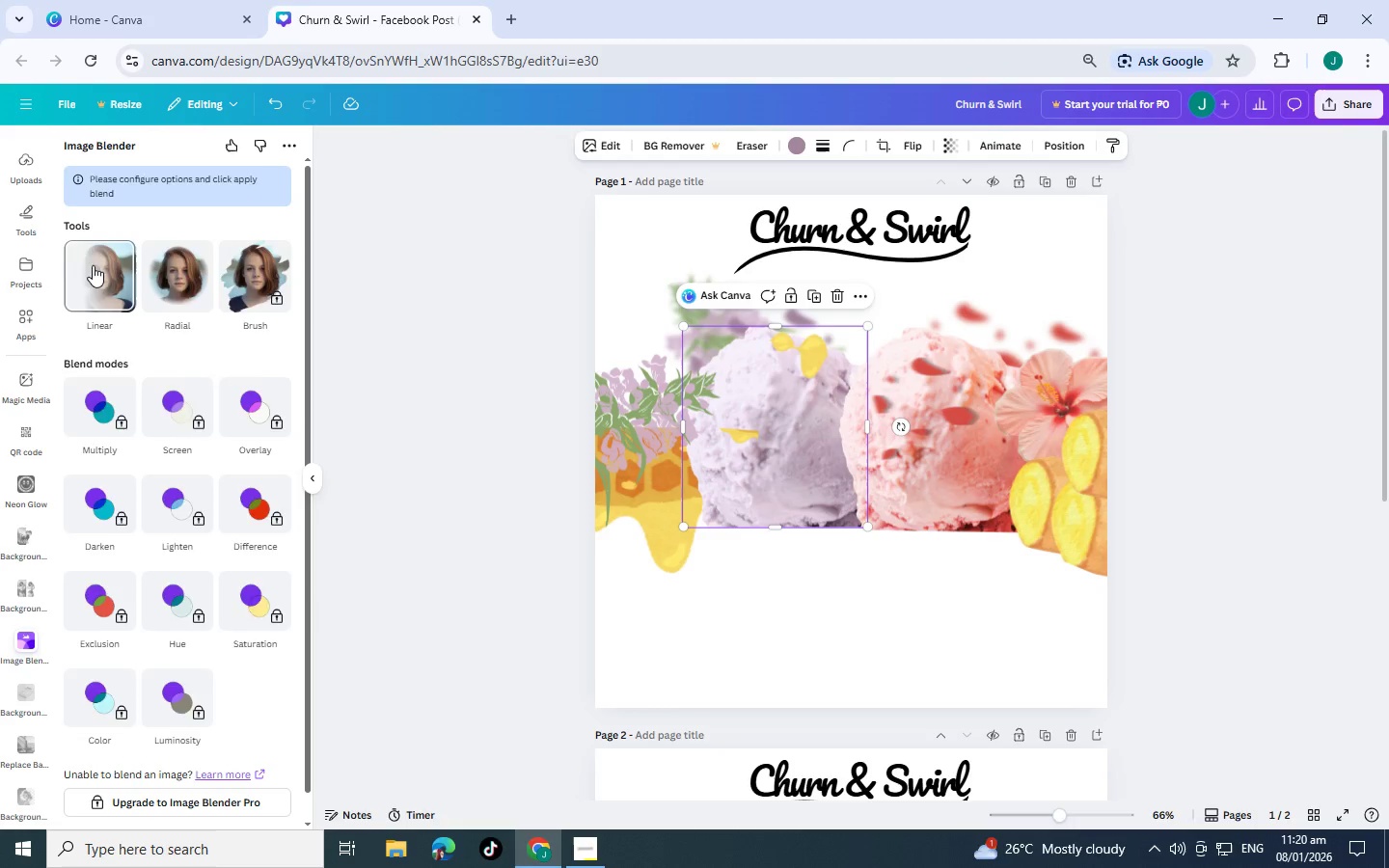 
left_click([95, 265])
 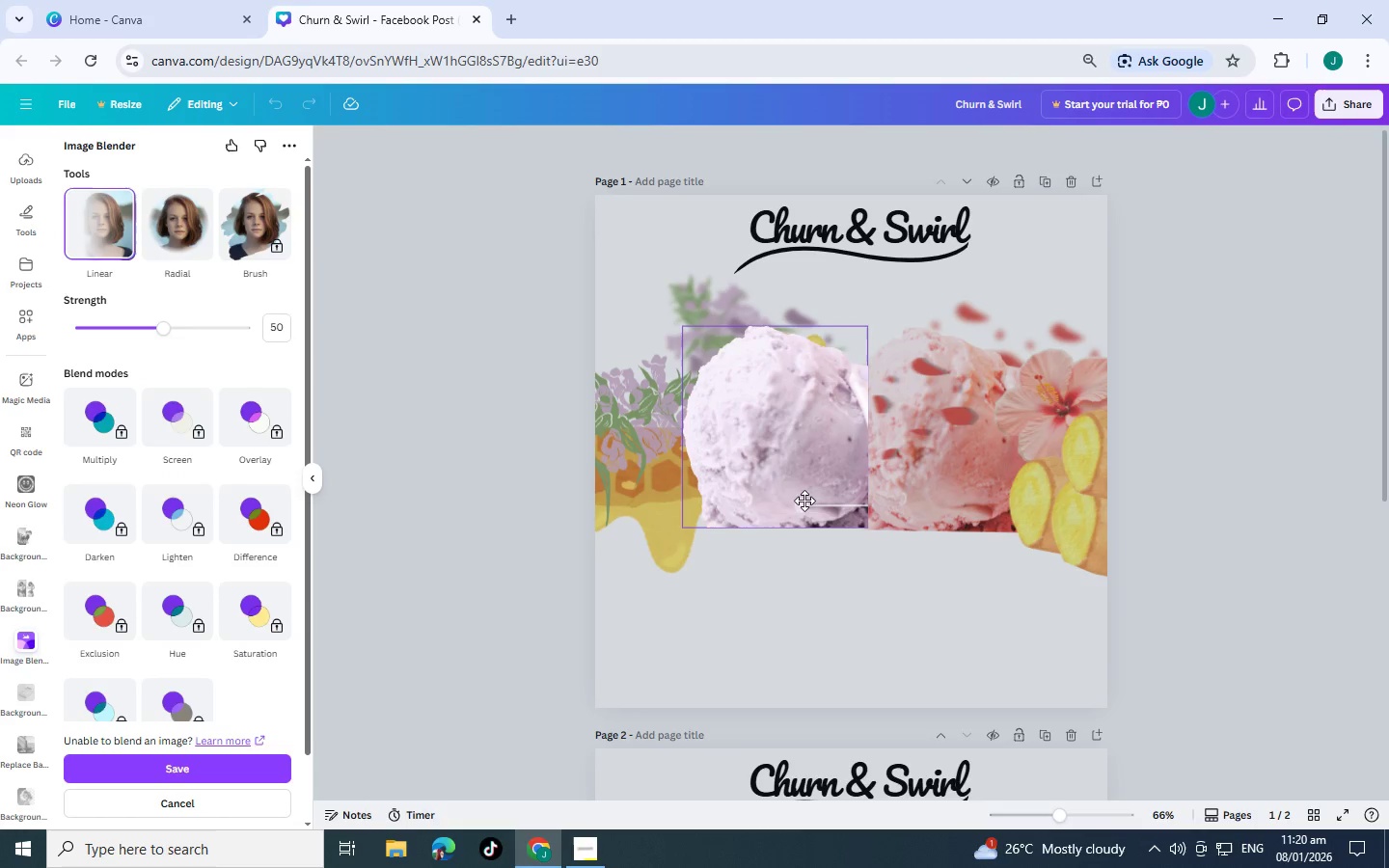 
left_click_drag(start_coordinate=[805, 506], to_coordinate=[834, 495])
 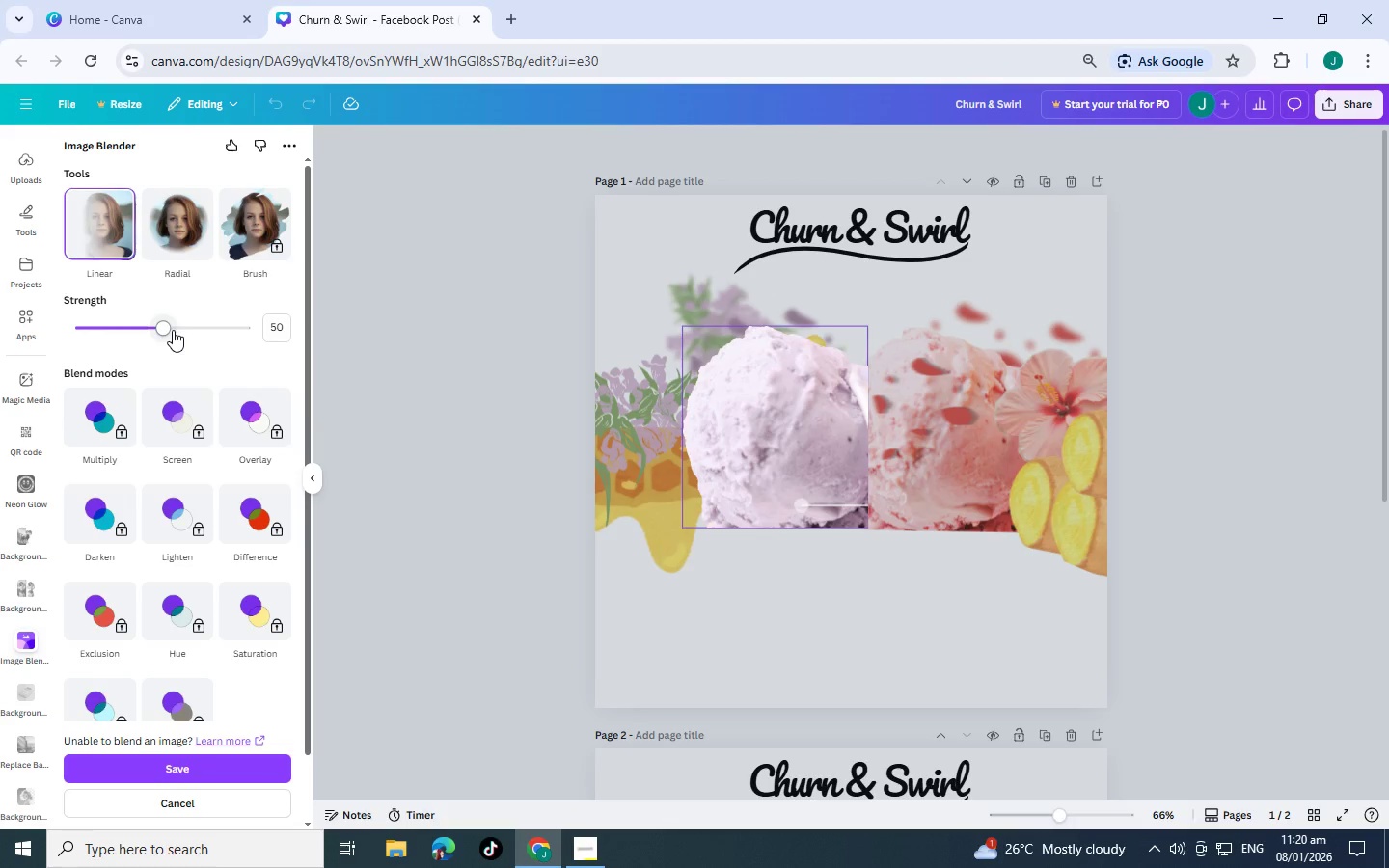 
left_click_drag(start_coordinate=[169, 330], to_coordinate=[199, 330])
 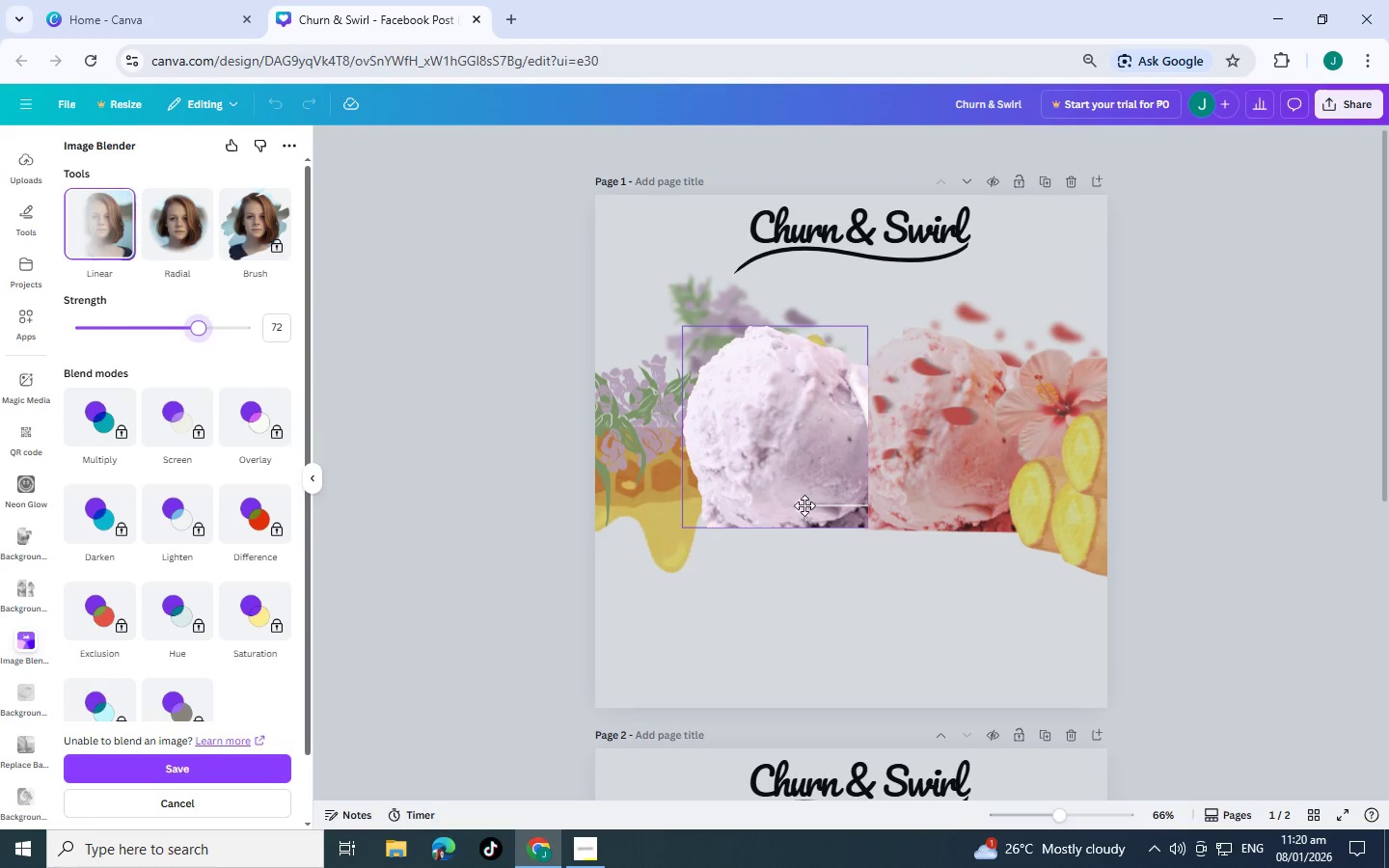 
left_click_drag(start_coordinate=[810, 506], to_coordinate=[821, 507])
 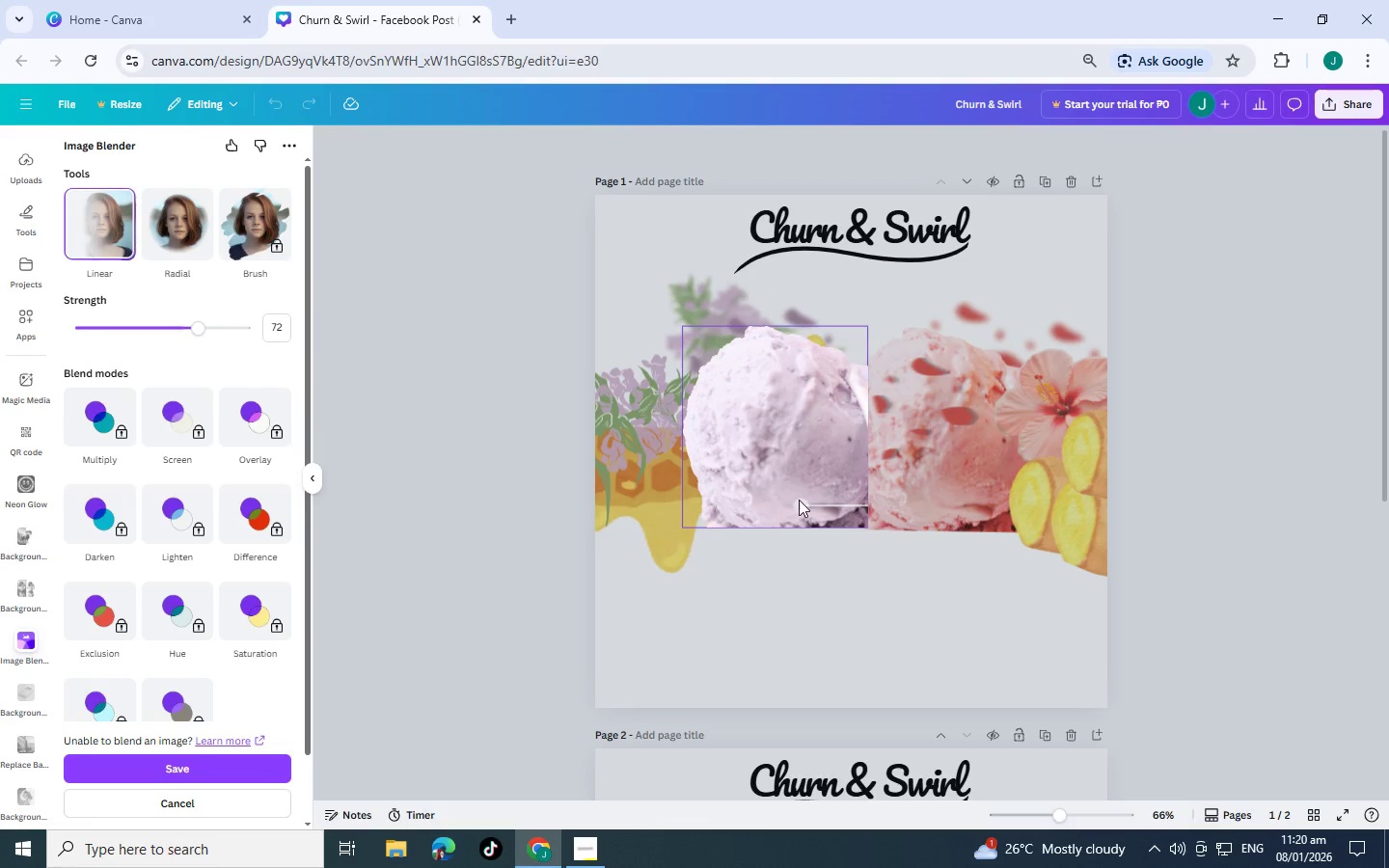 
left_click_drag(start_coordinate=[799, 500], to_coordinate=[781, 500])
 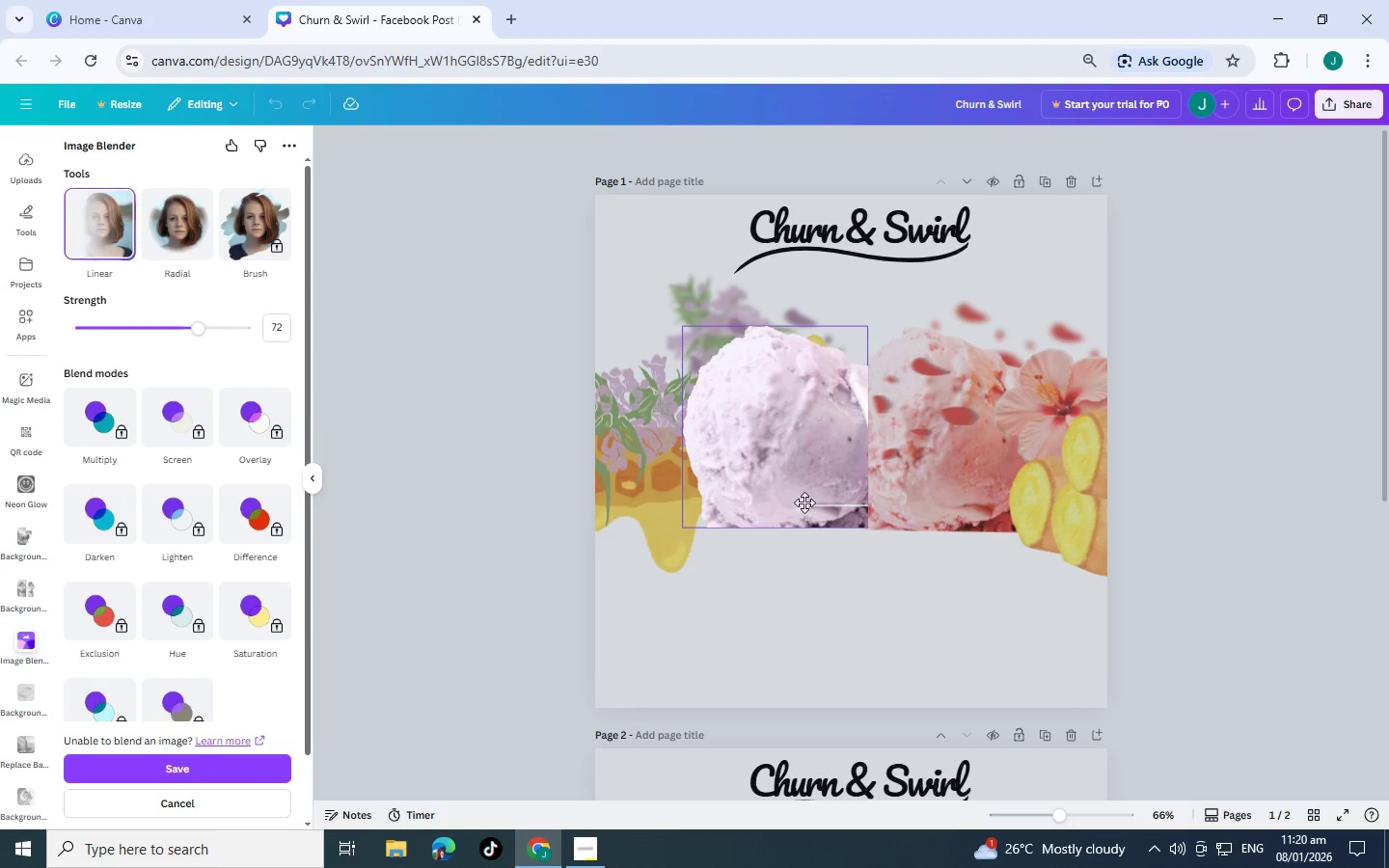 
left_click_drag(start_coordinate=[804, 502], to_coordinate=[926, 311])
 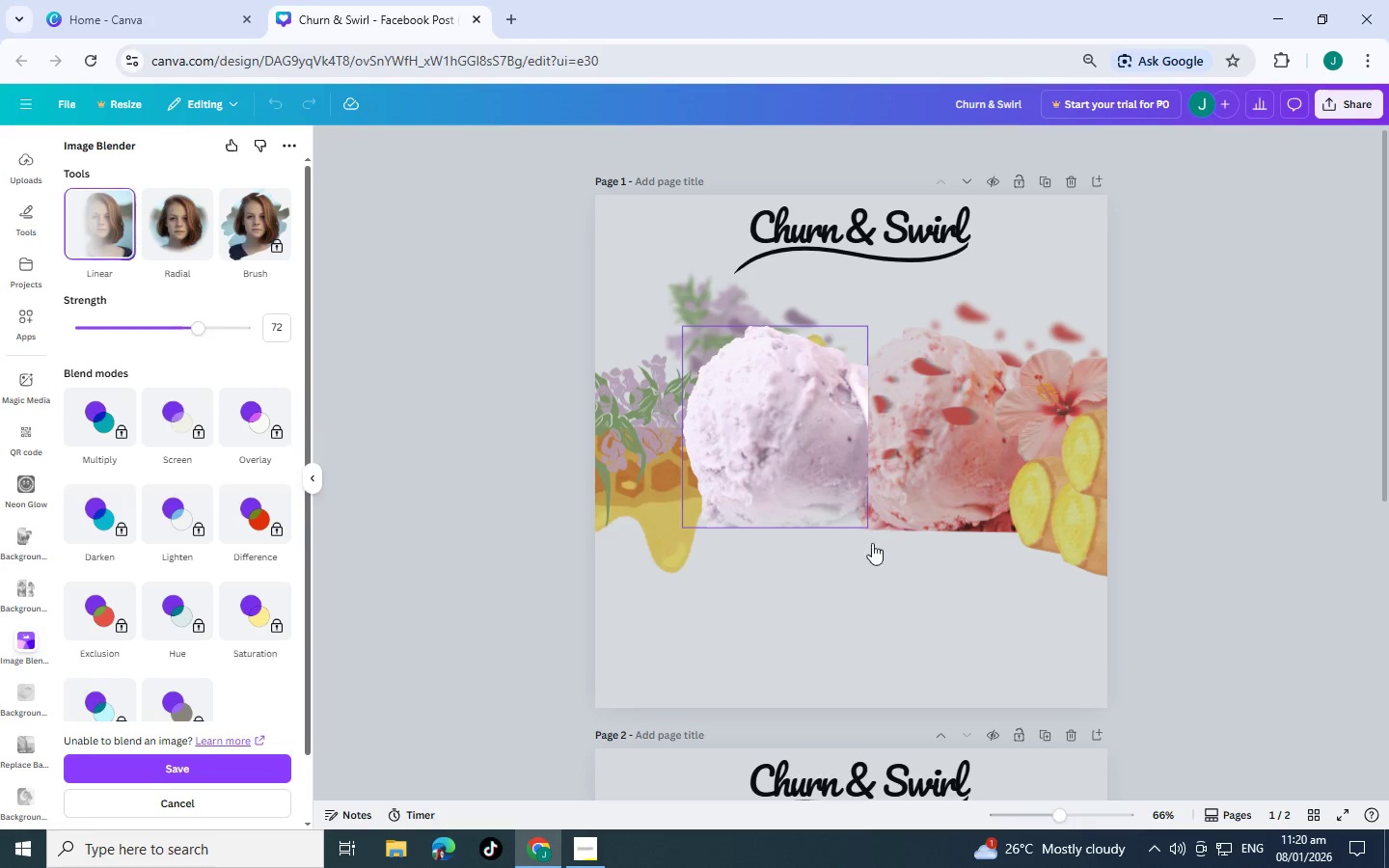 
left_click([878, 596])
 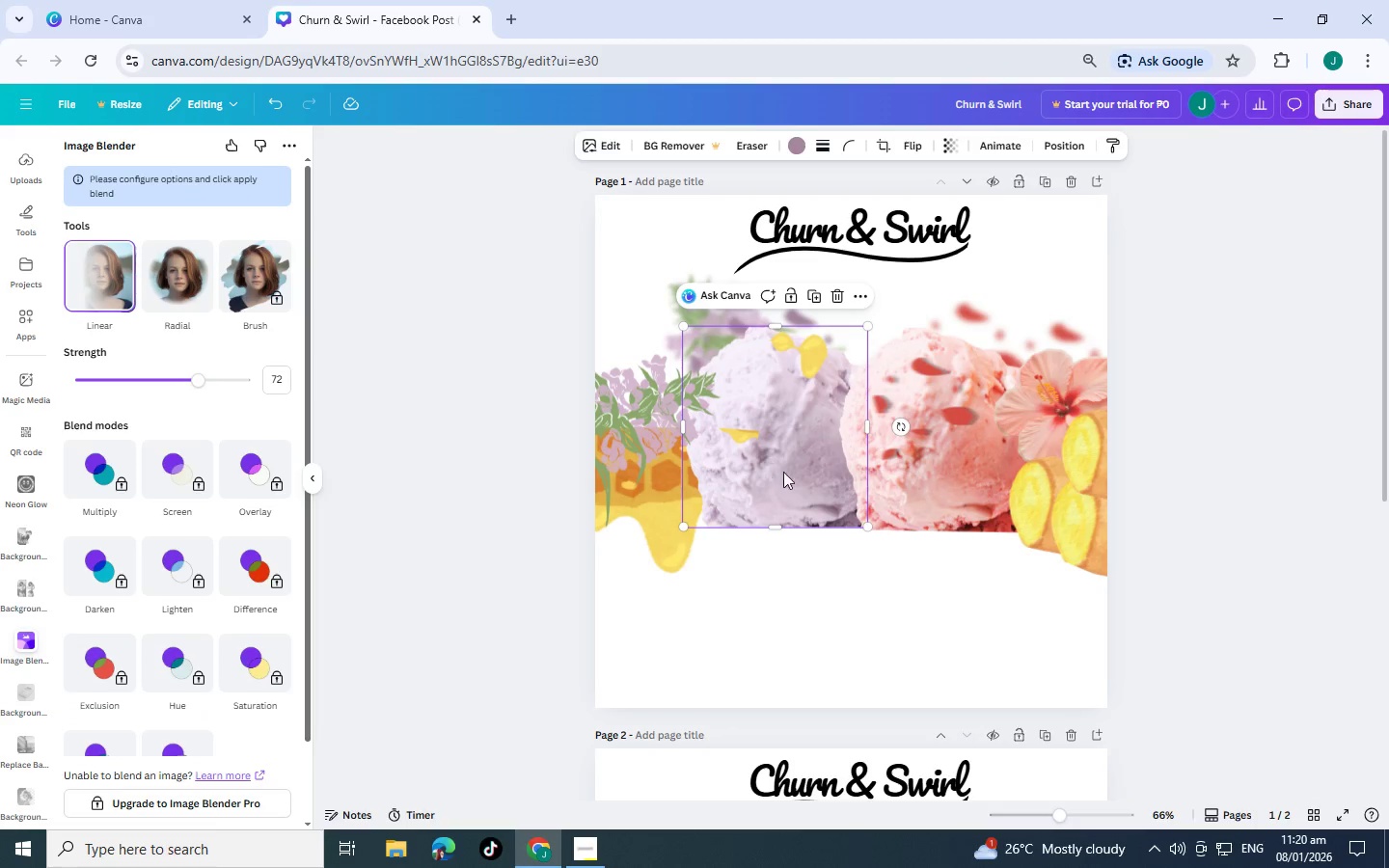 
left_click([76, 285])
 